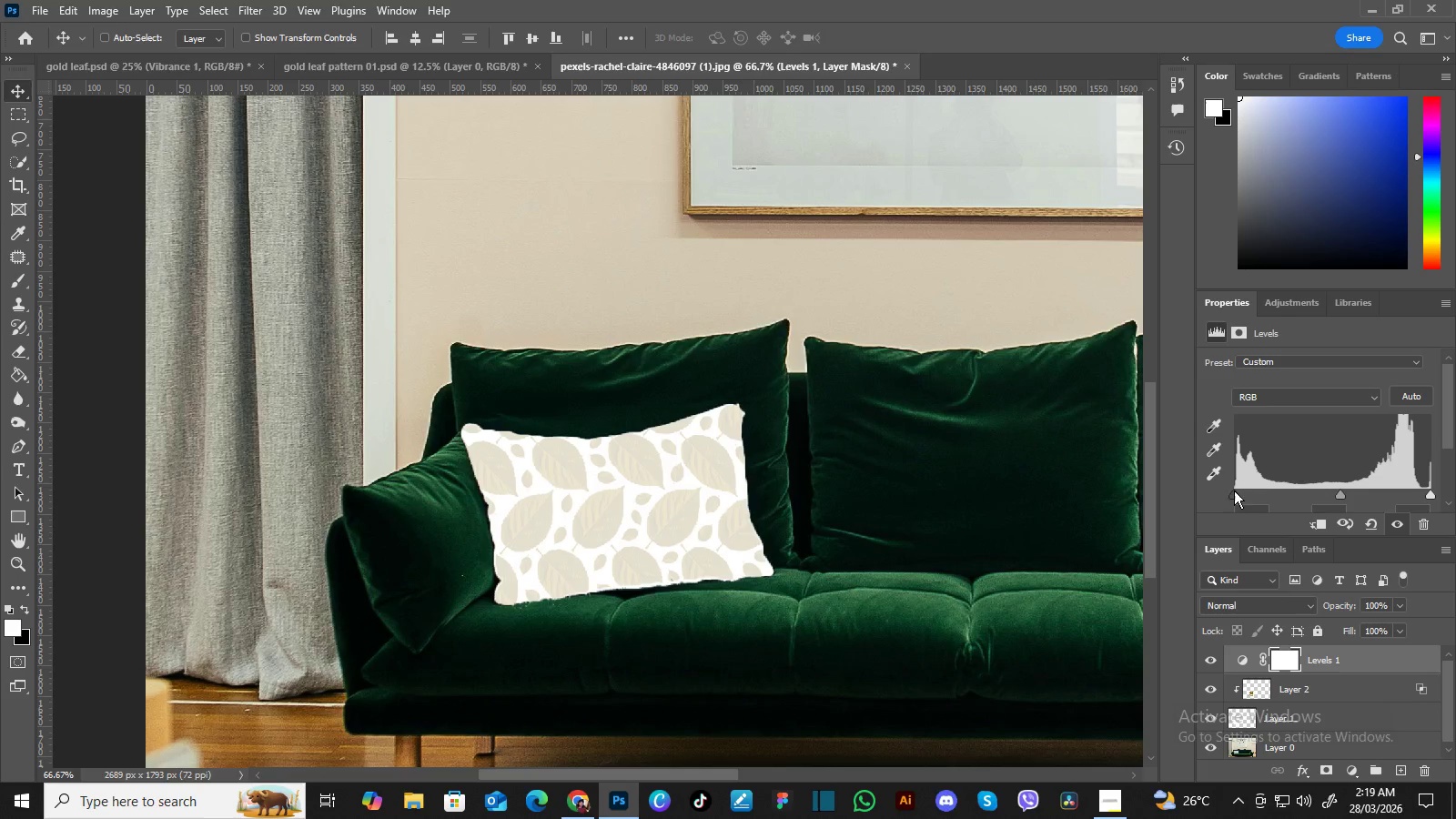 
left_click_drag(start_coordinate=[1234, 490], to_coordinate=[1259, 491])
 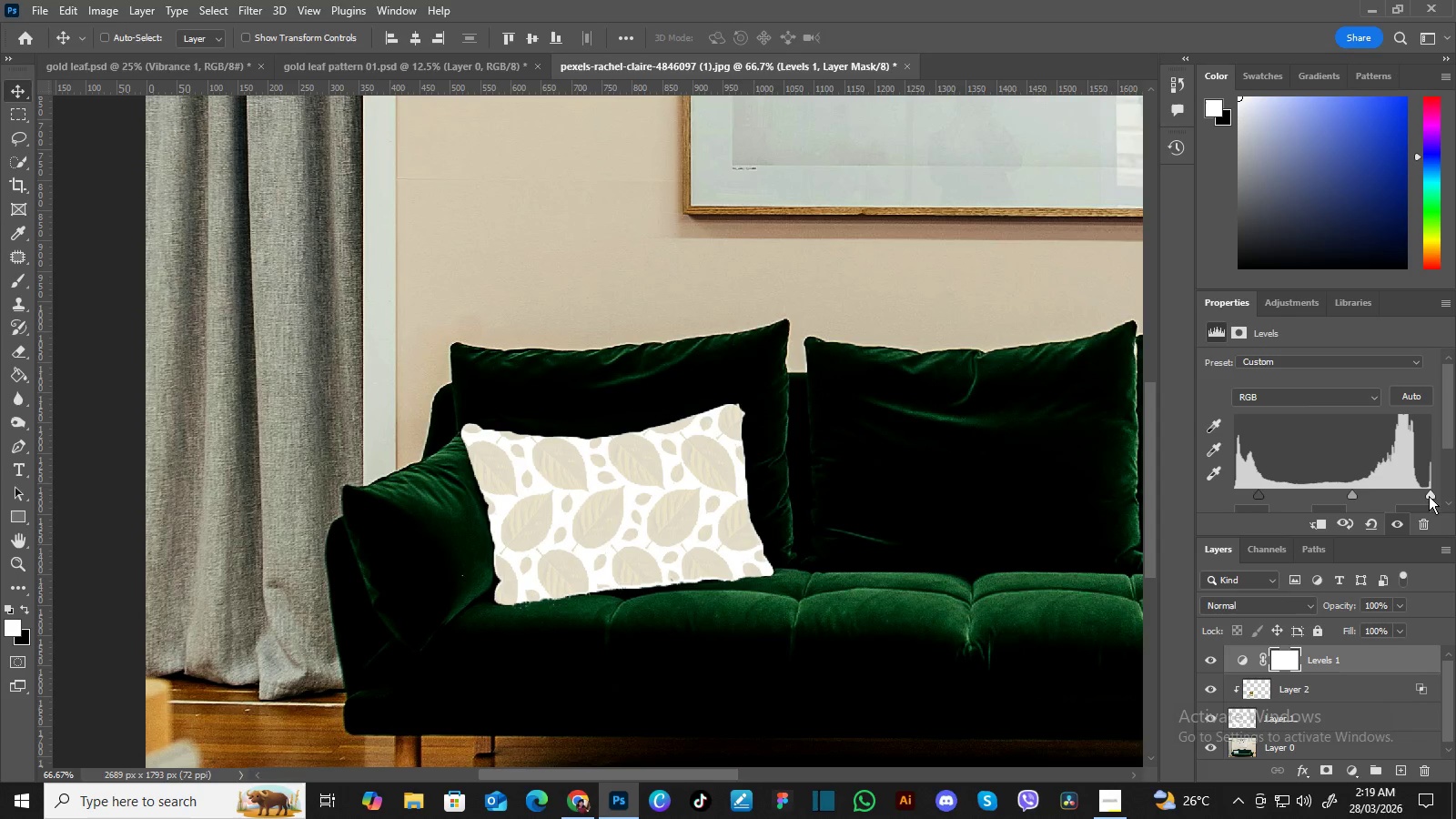 
left_click_drag(start_coordinate=[1429, 496], to_coordinate=[1396, 494])
 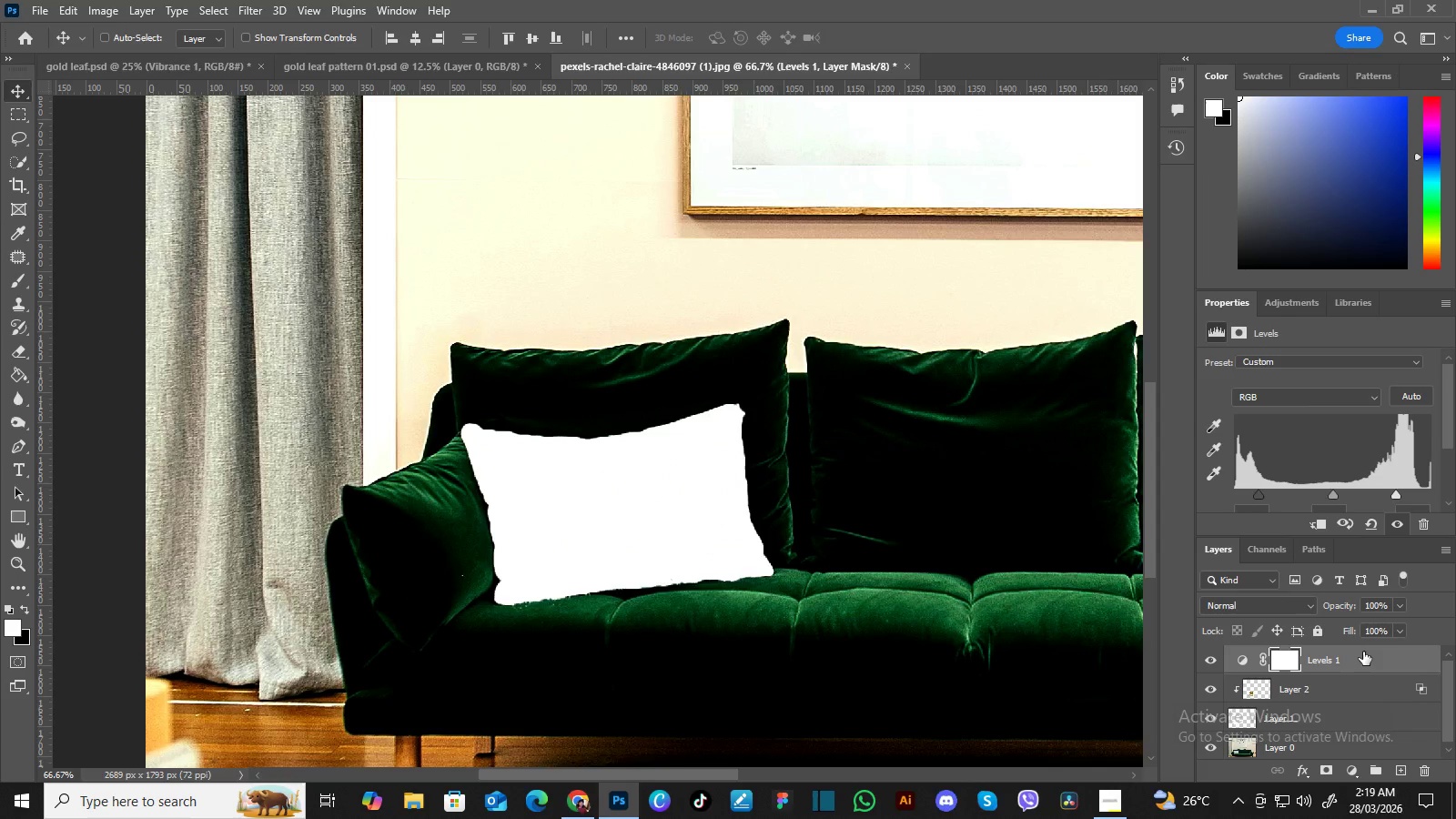 
left_click([1363, 652])
 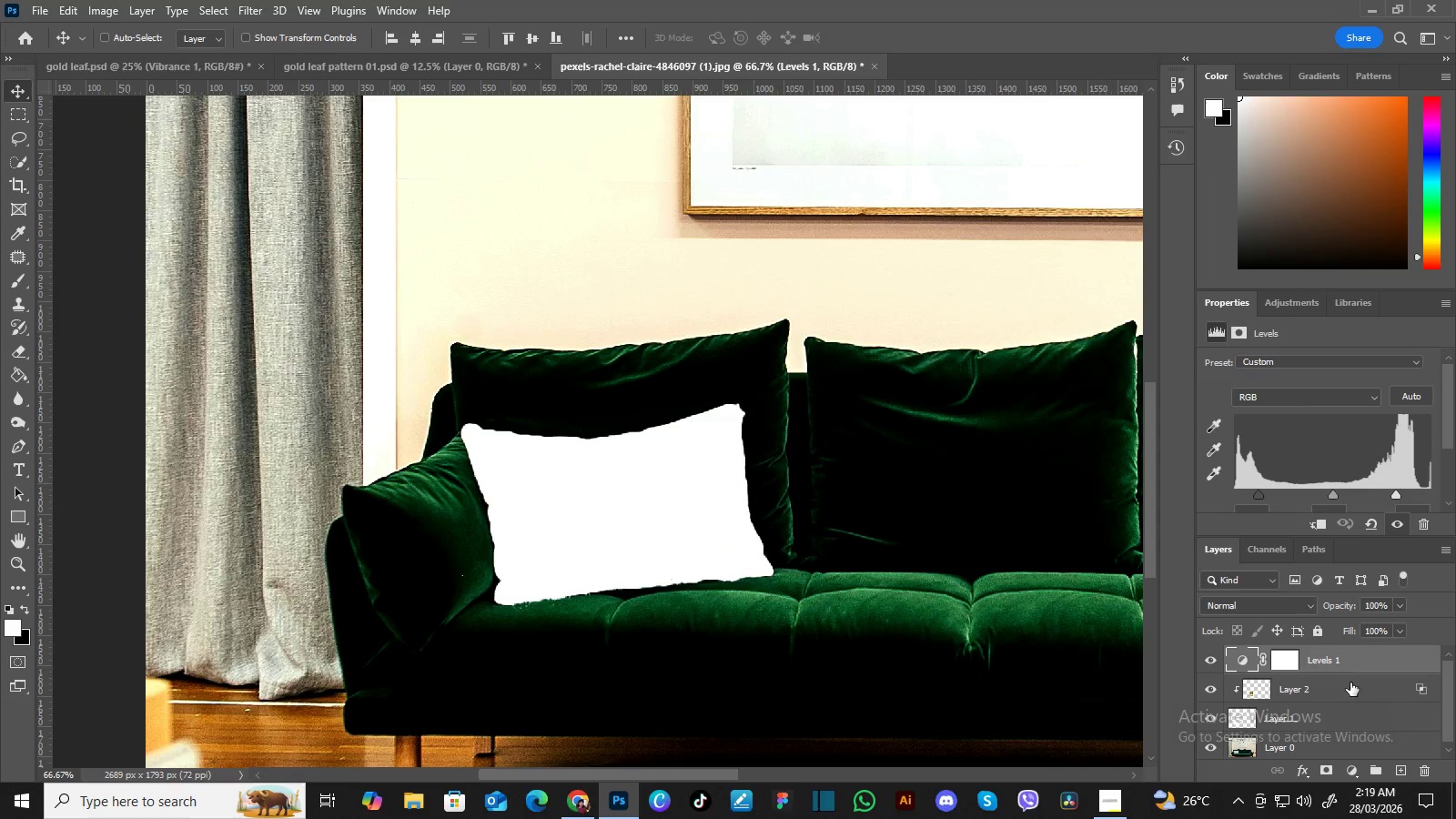 
left_click([1350, 686])
 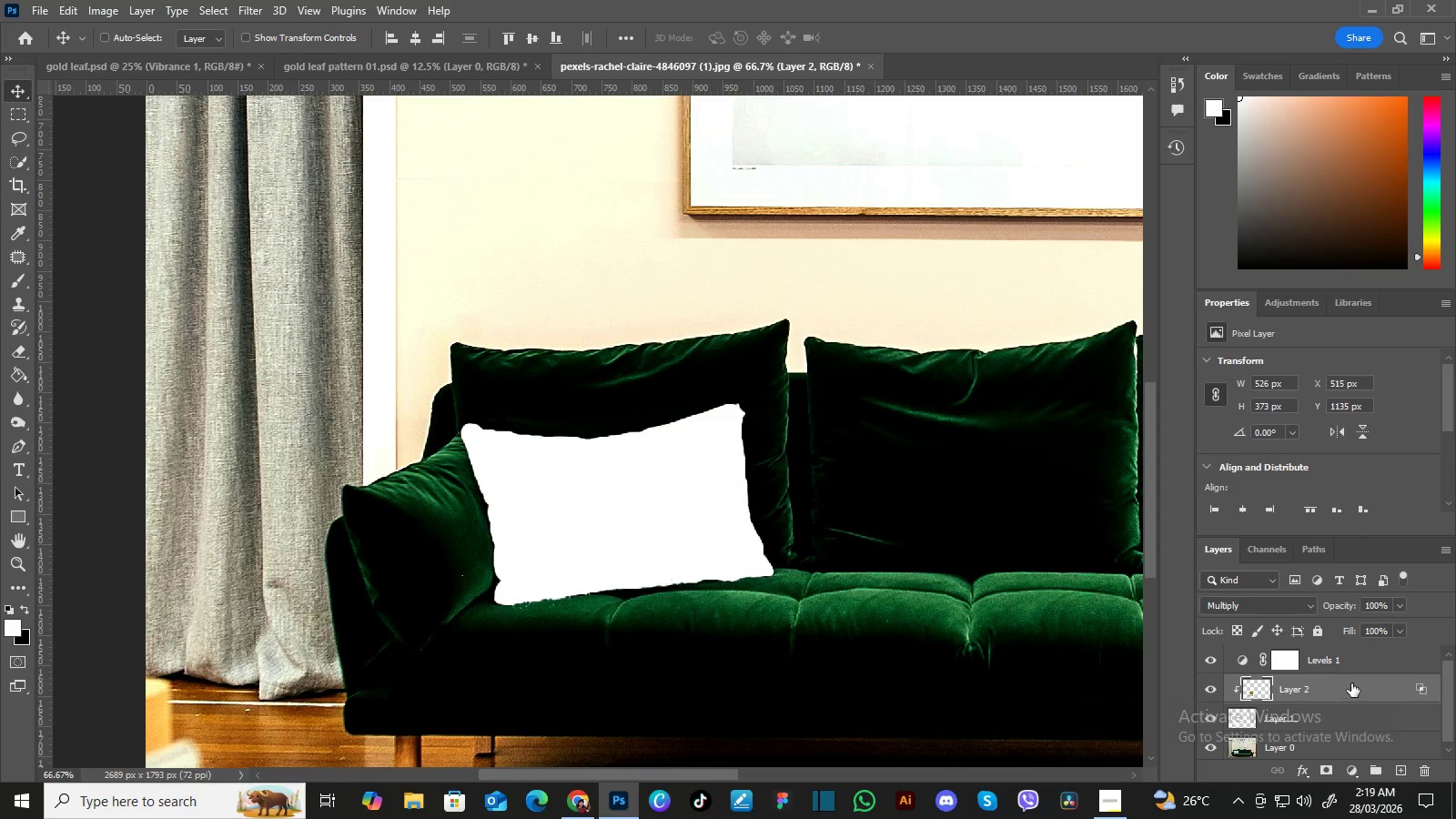 
left_click([1359, 657])
 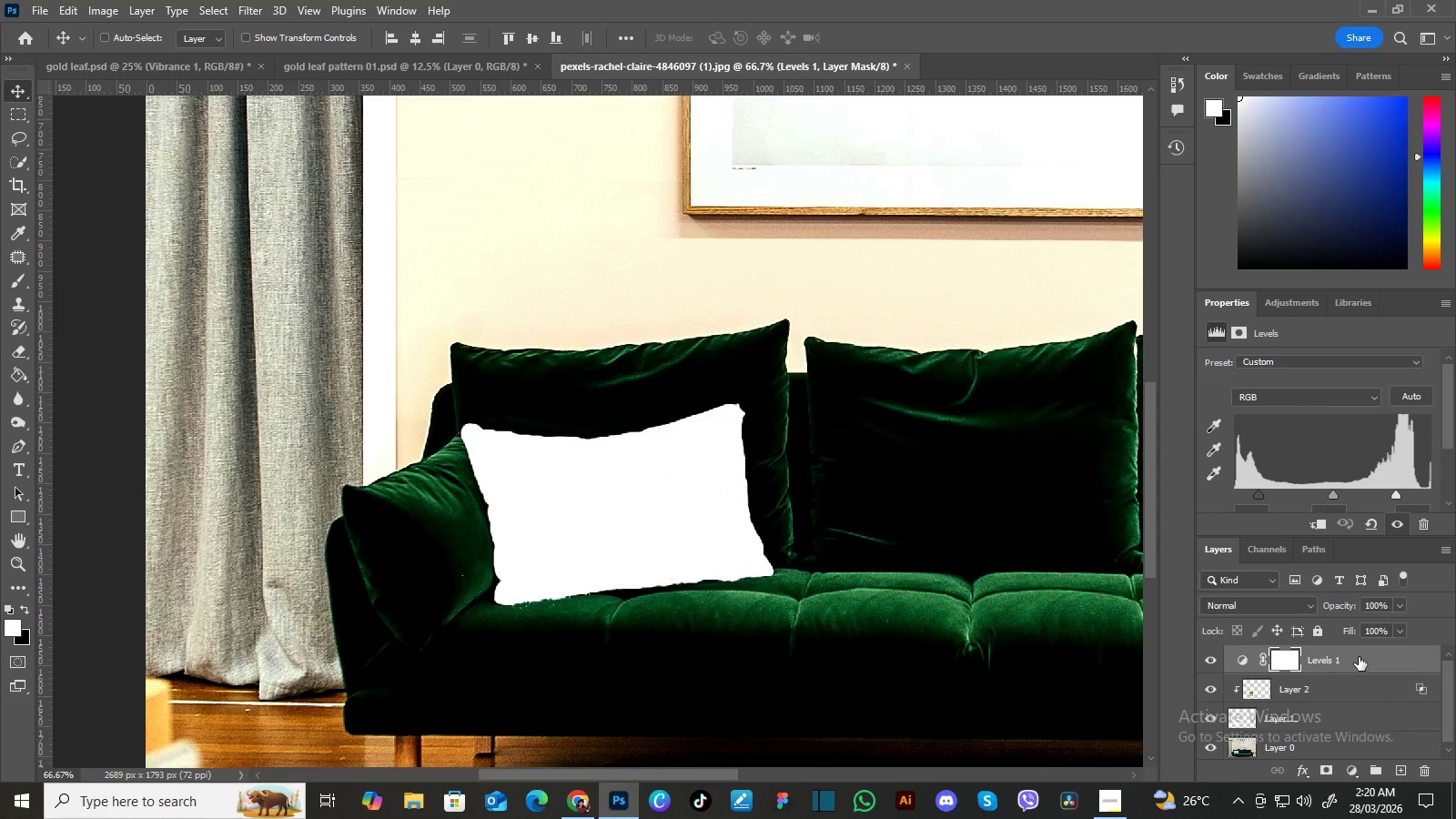 
key(Delete)
 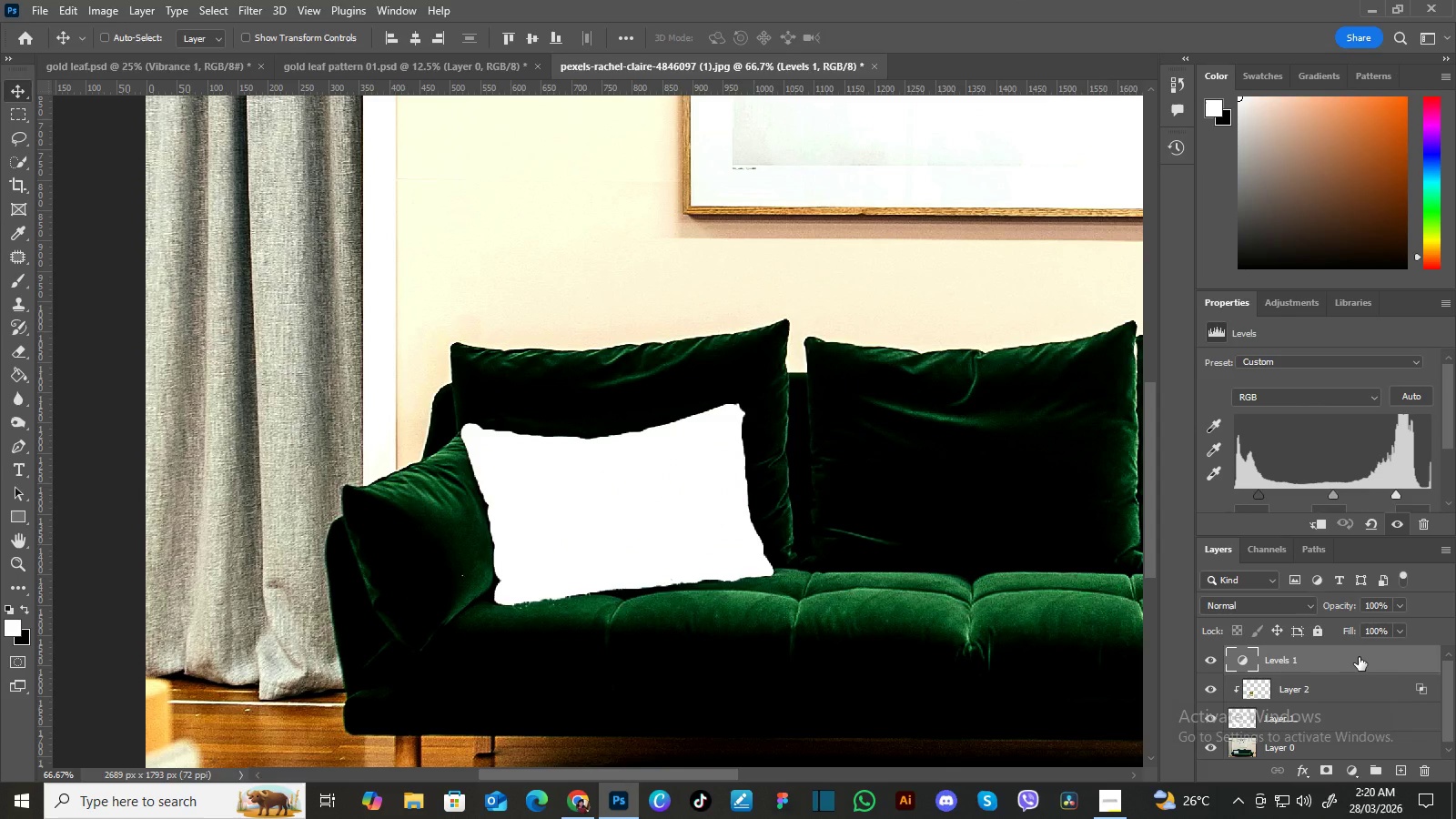 
key(Delete)
 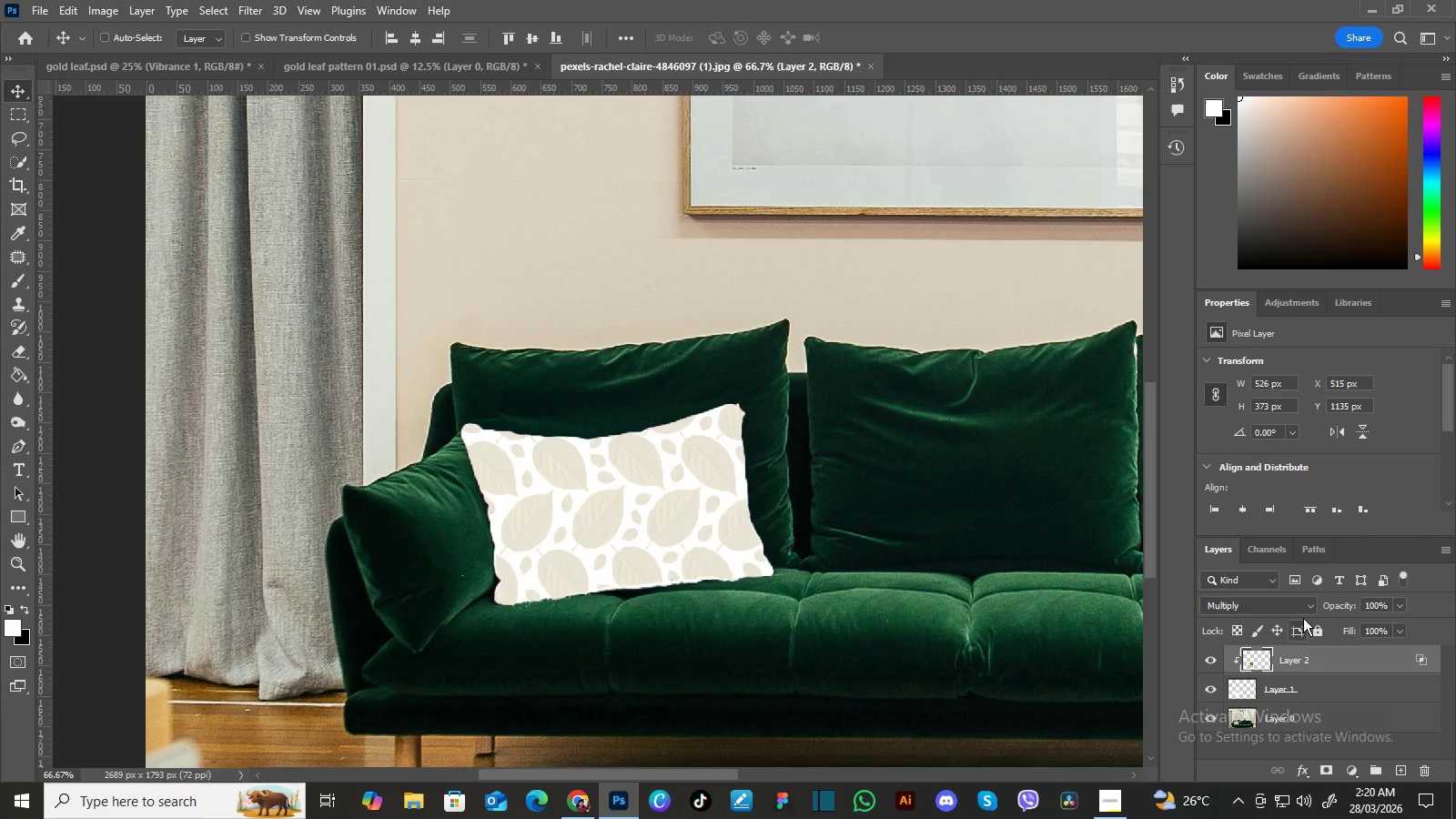 
left_click([1309, 607])
 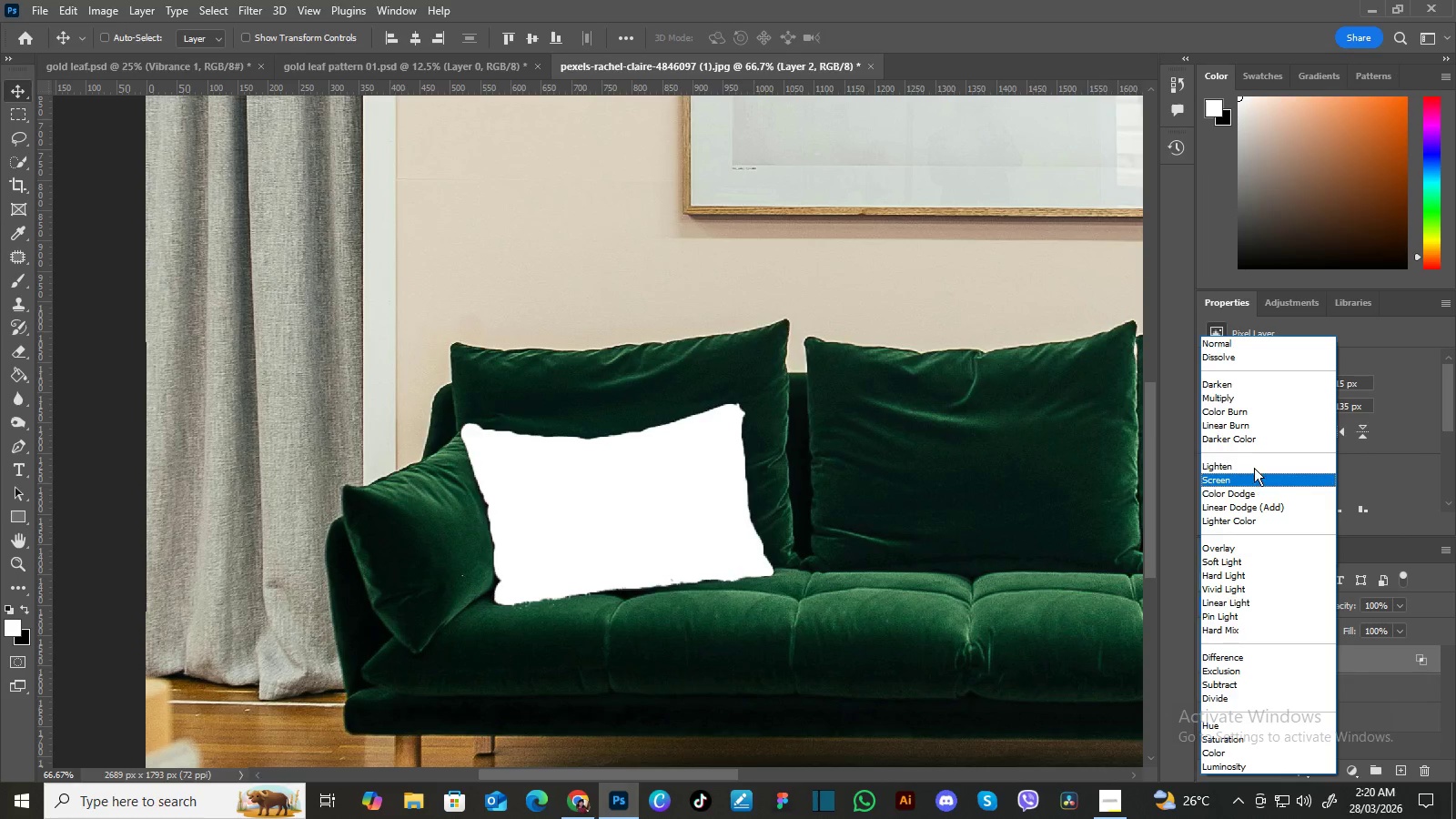 
left_click([1248, 427])
 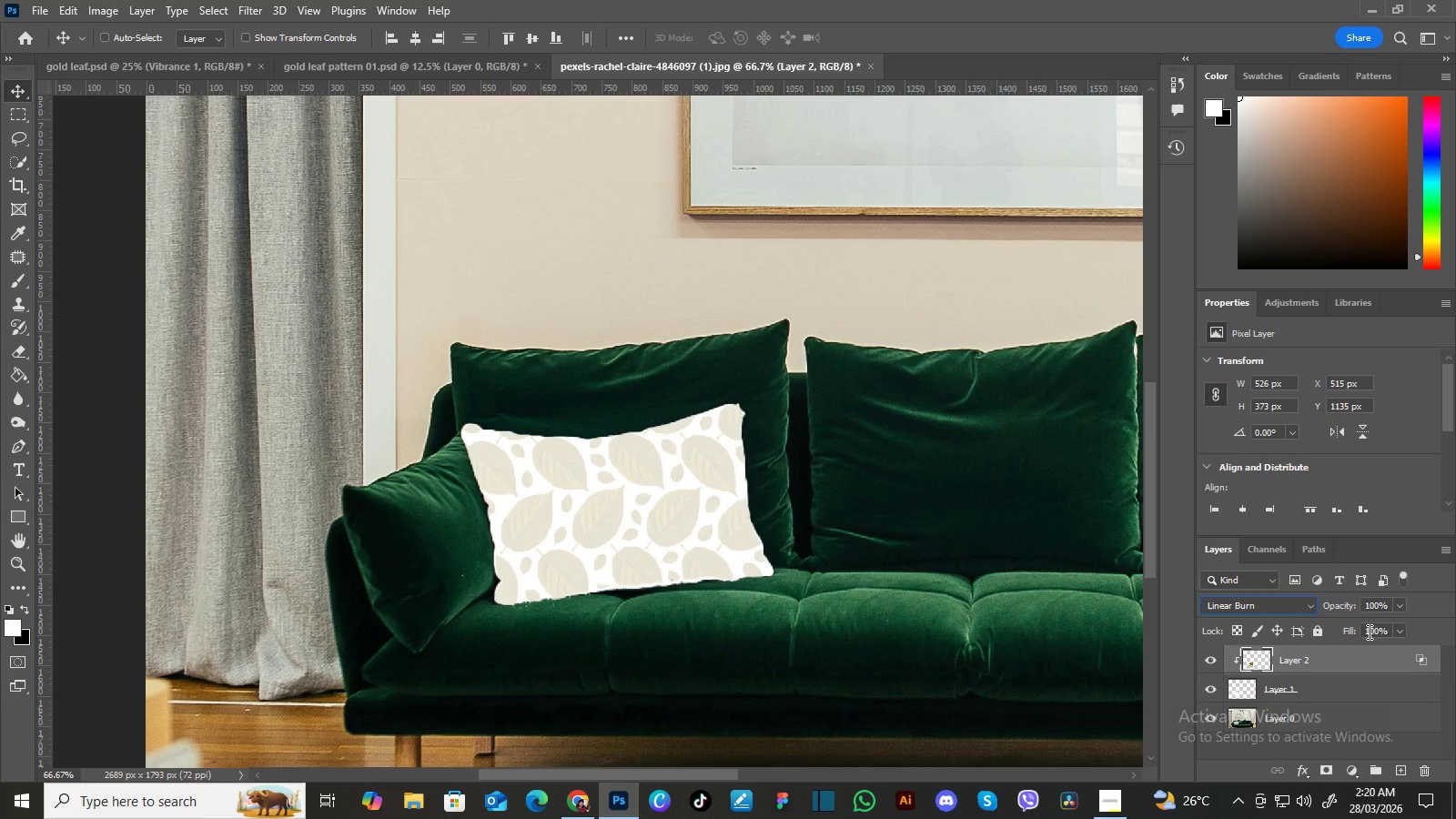 
key(Control+Z)
 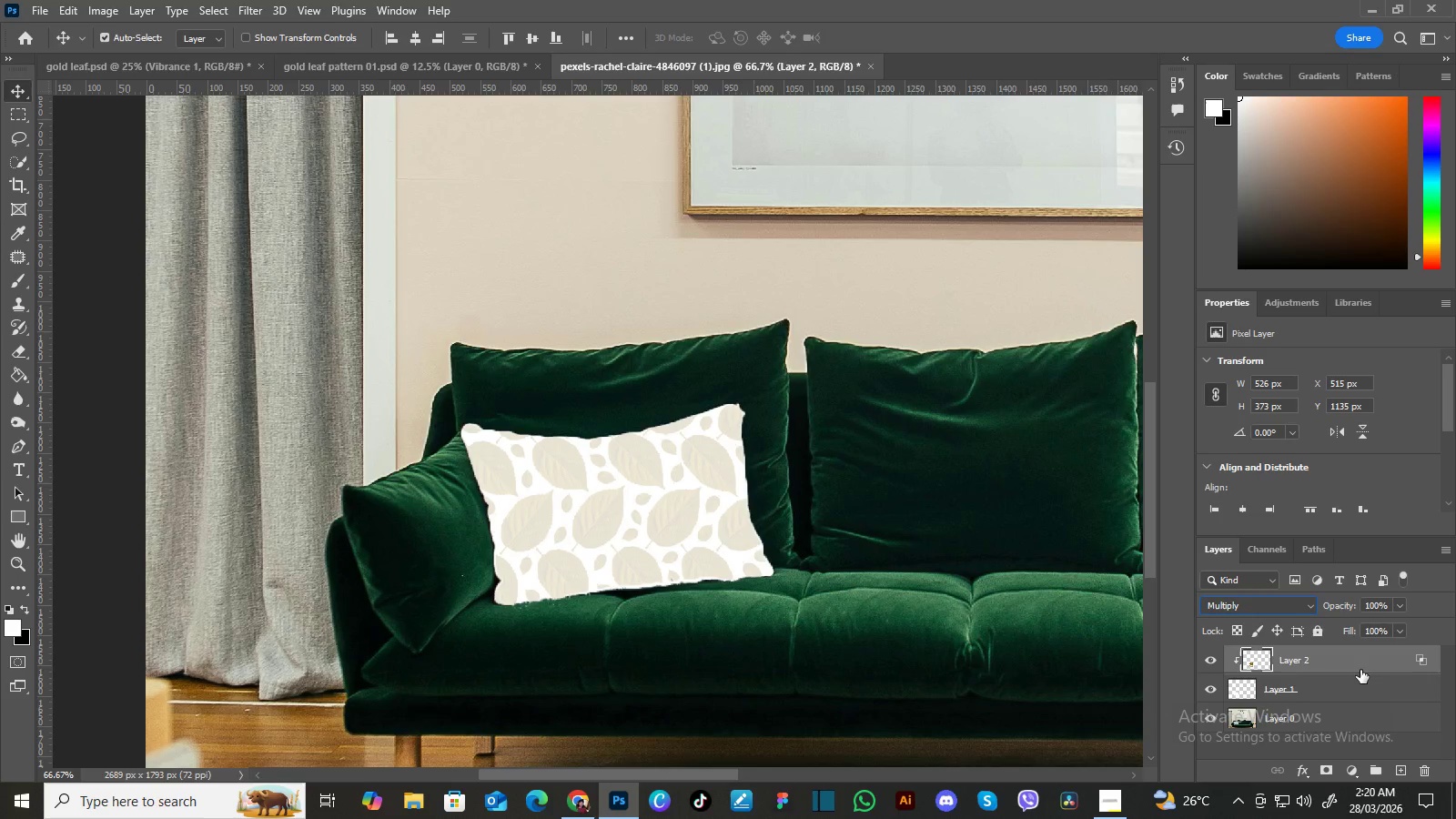 
key(Control+Z)
 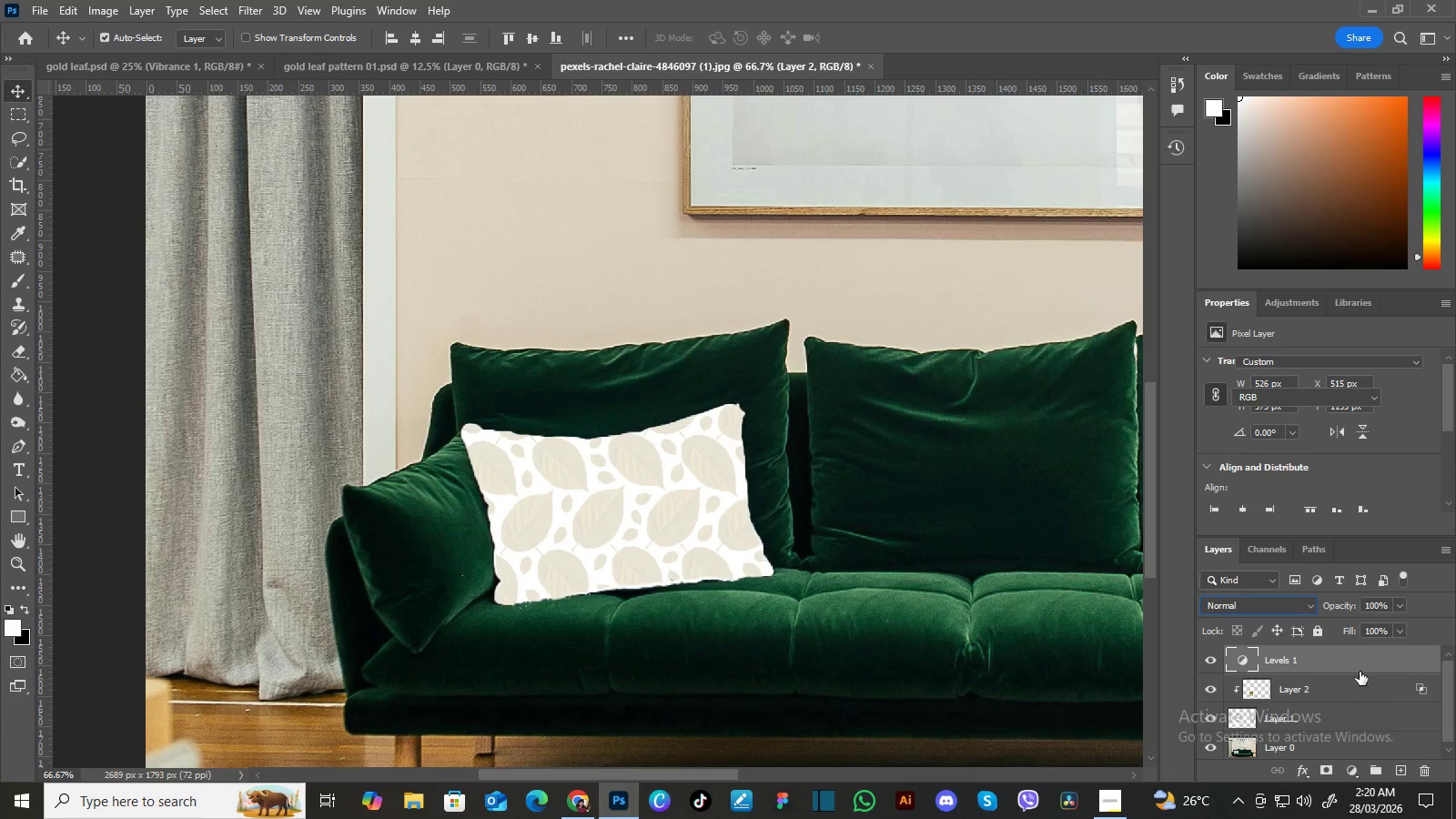 
key(Control+Z)
 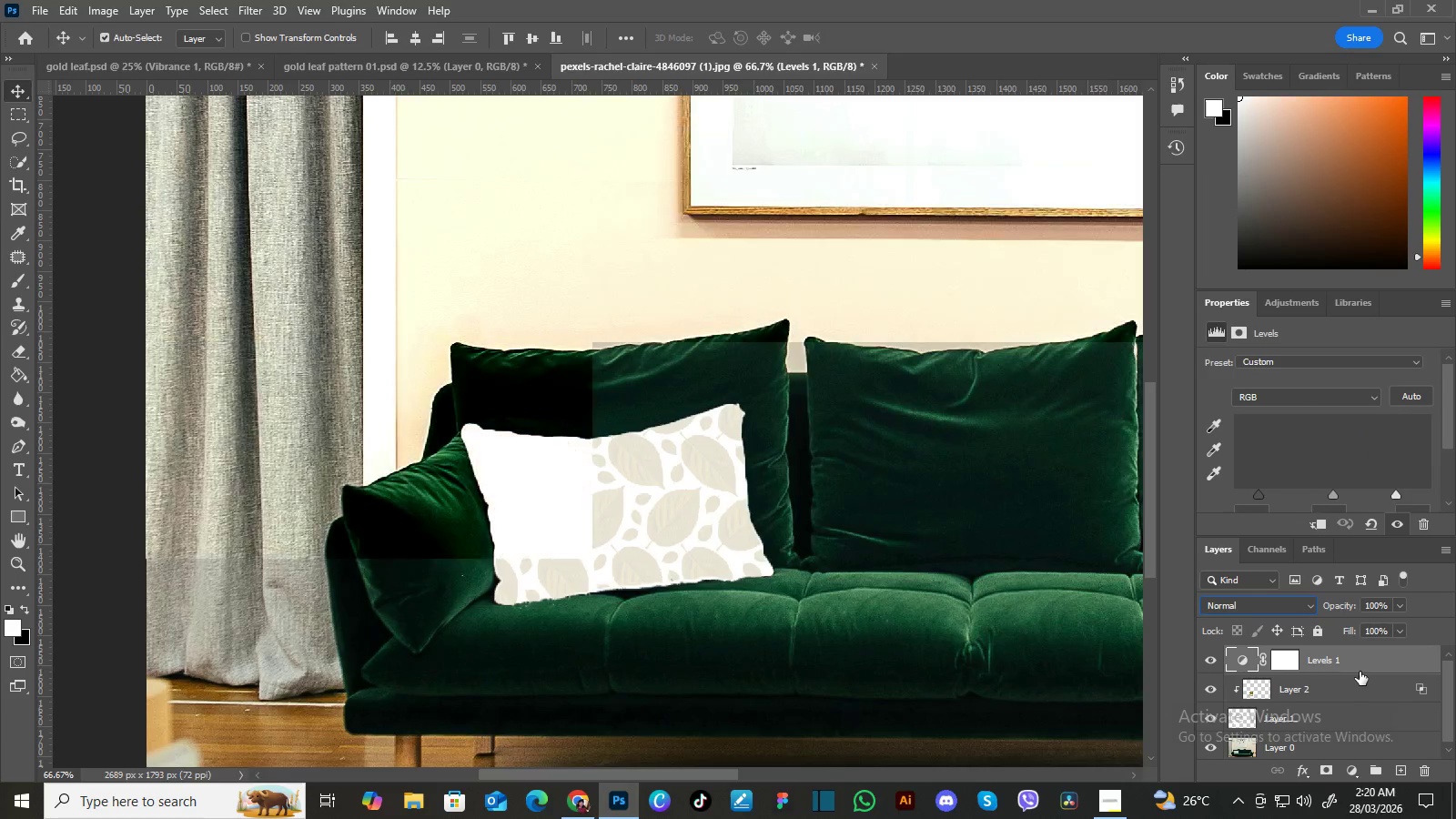 
key(Control+Z)
 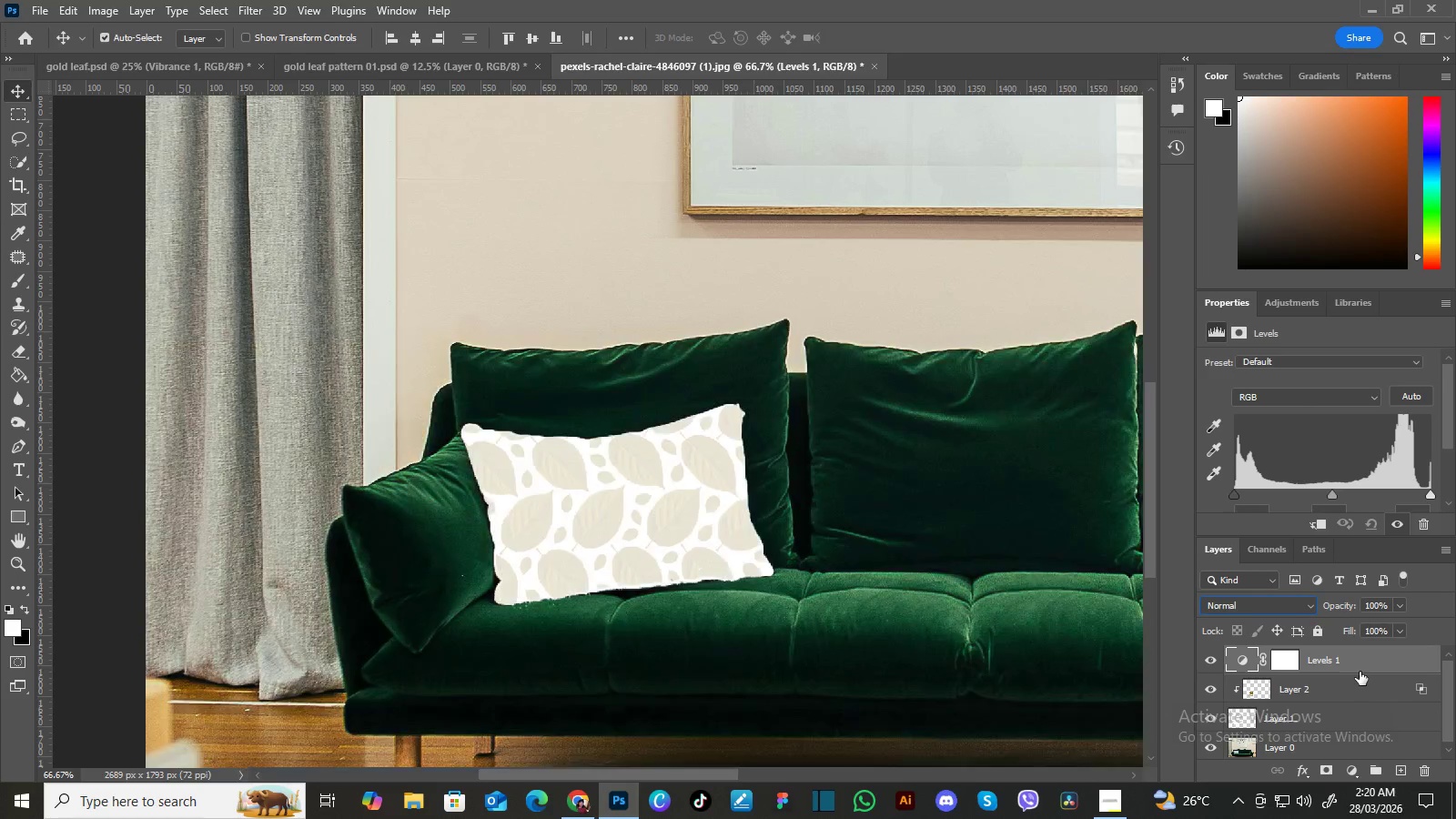 
key(Control+Z)
 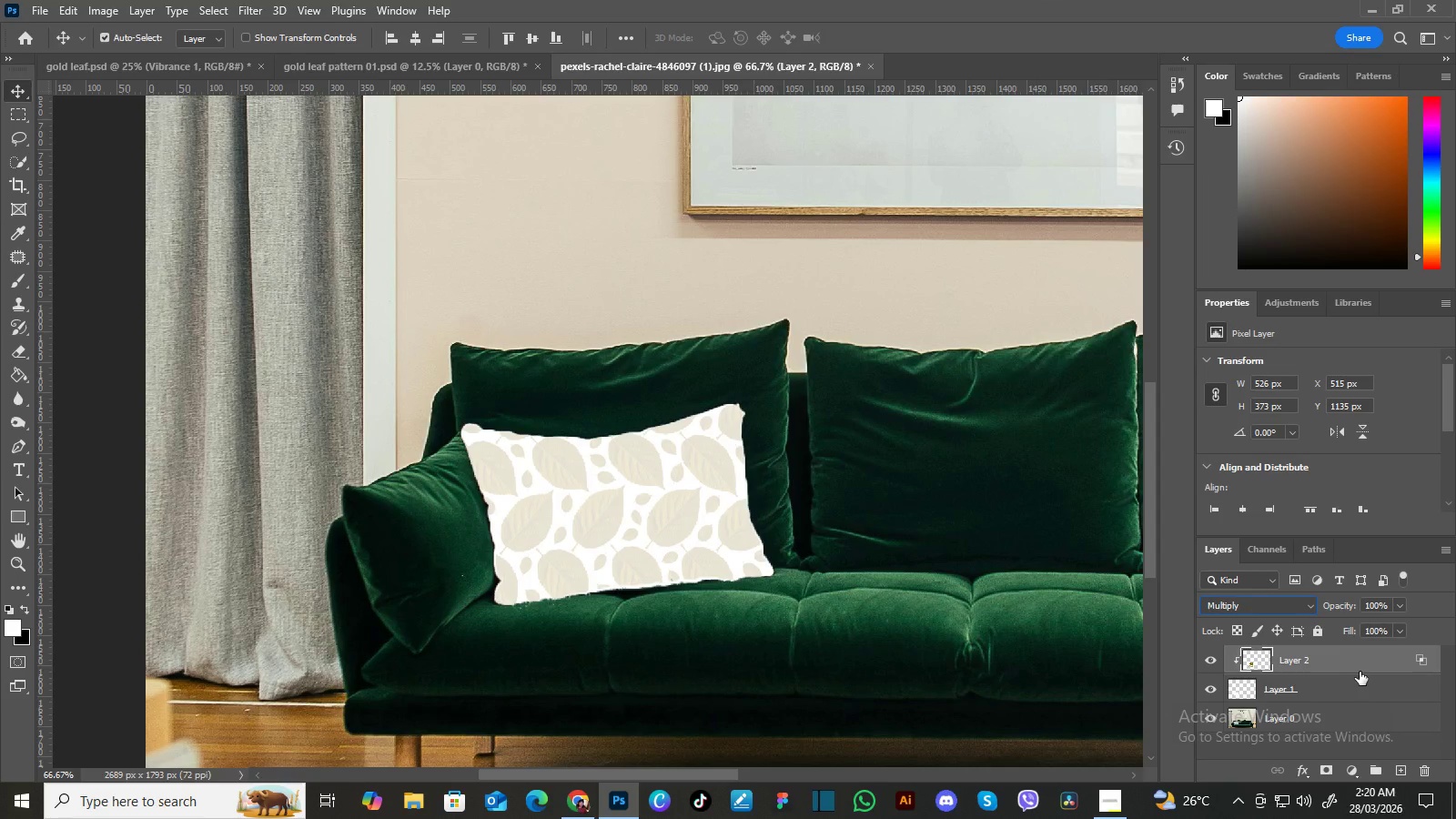 
key(Control+Z)
 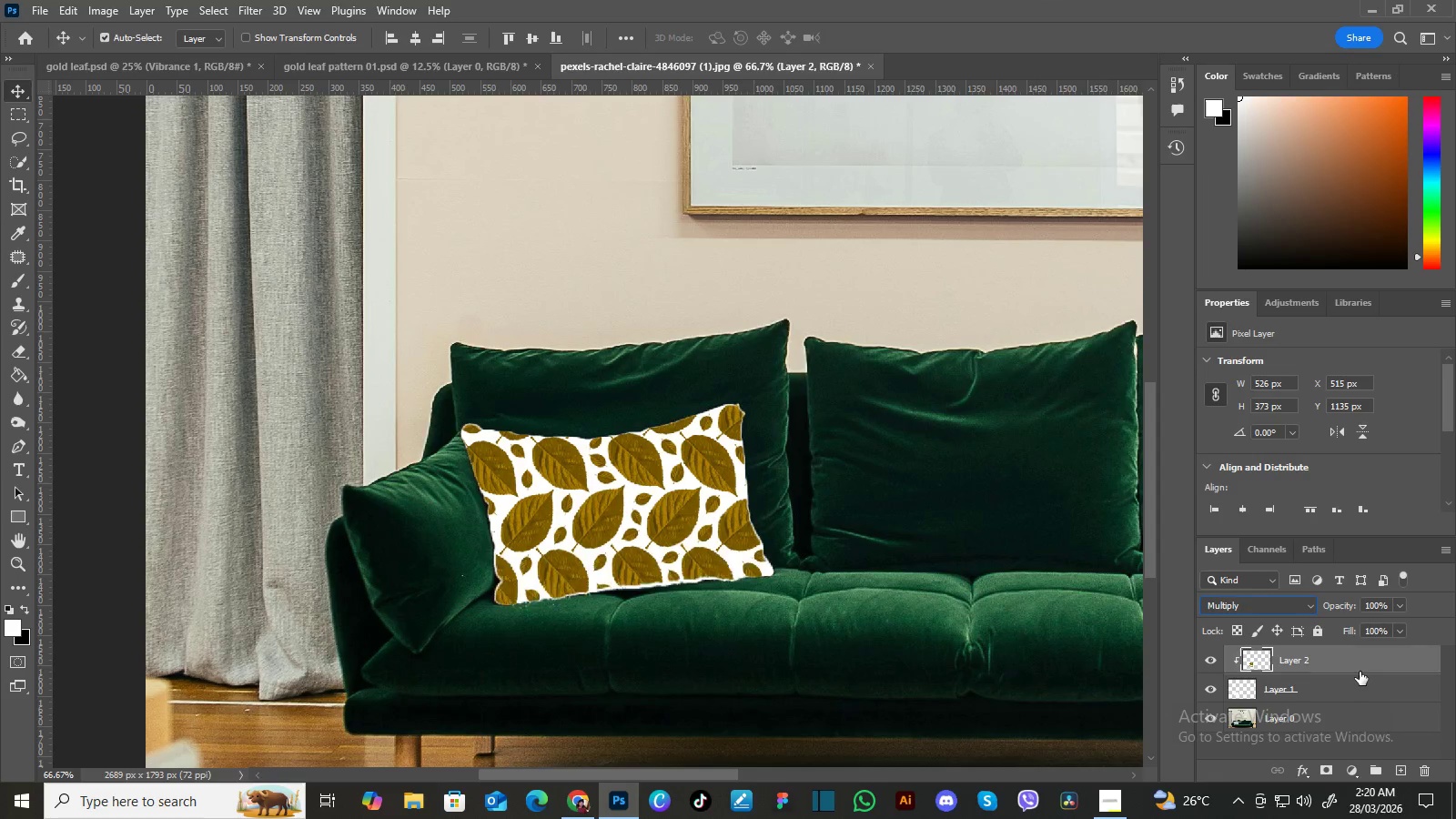 
key(Control+Z)
 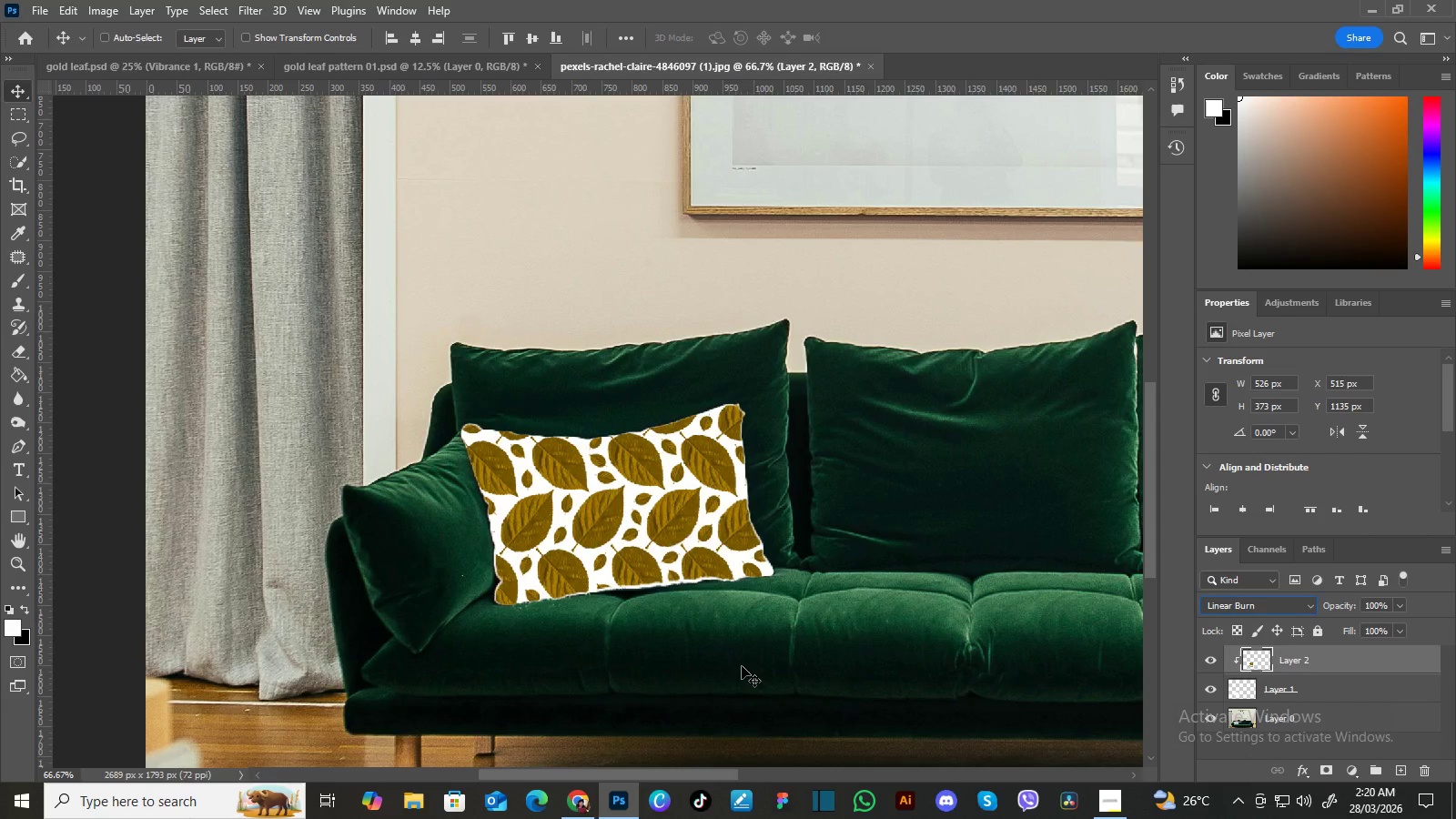 
wait(6.16)
 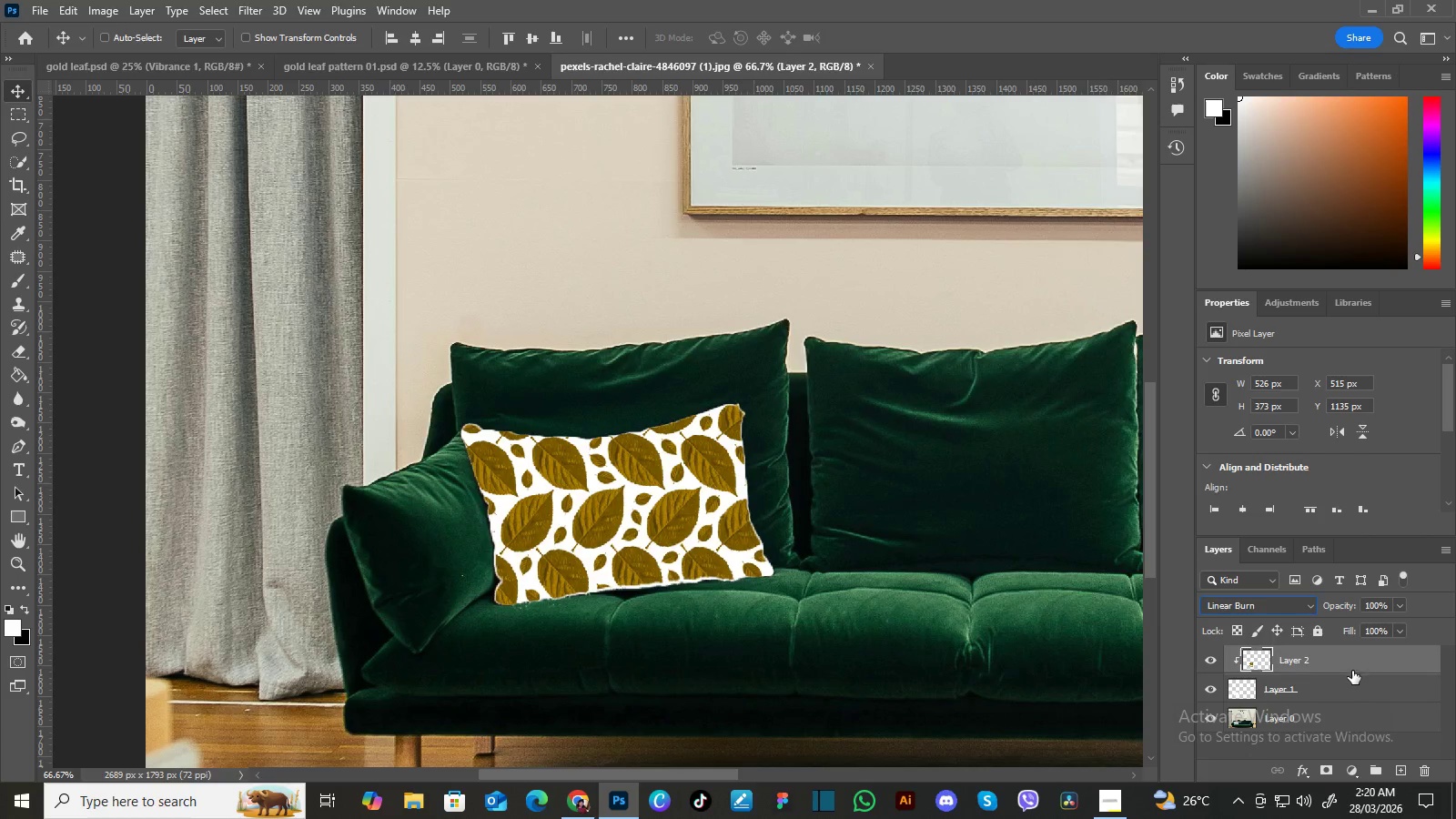 
key(Control+T)
 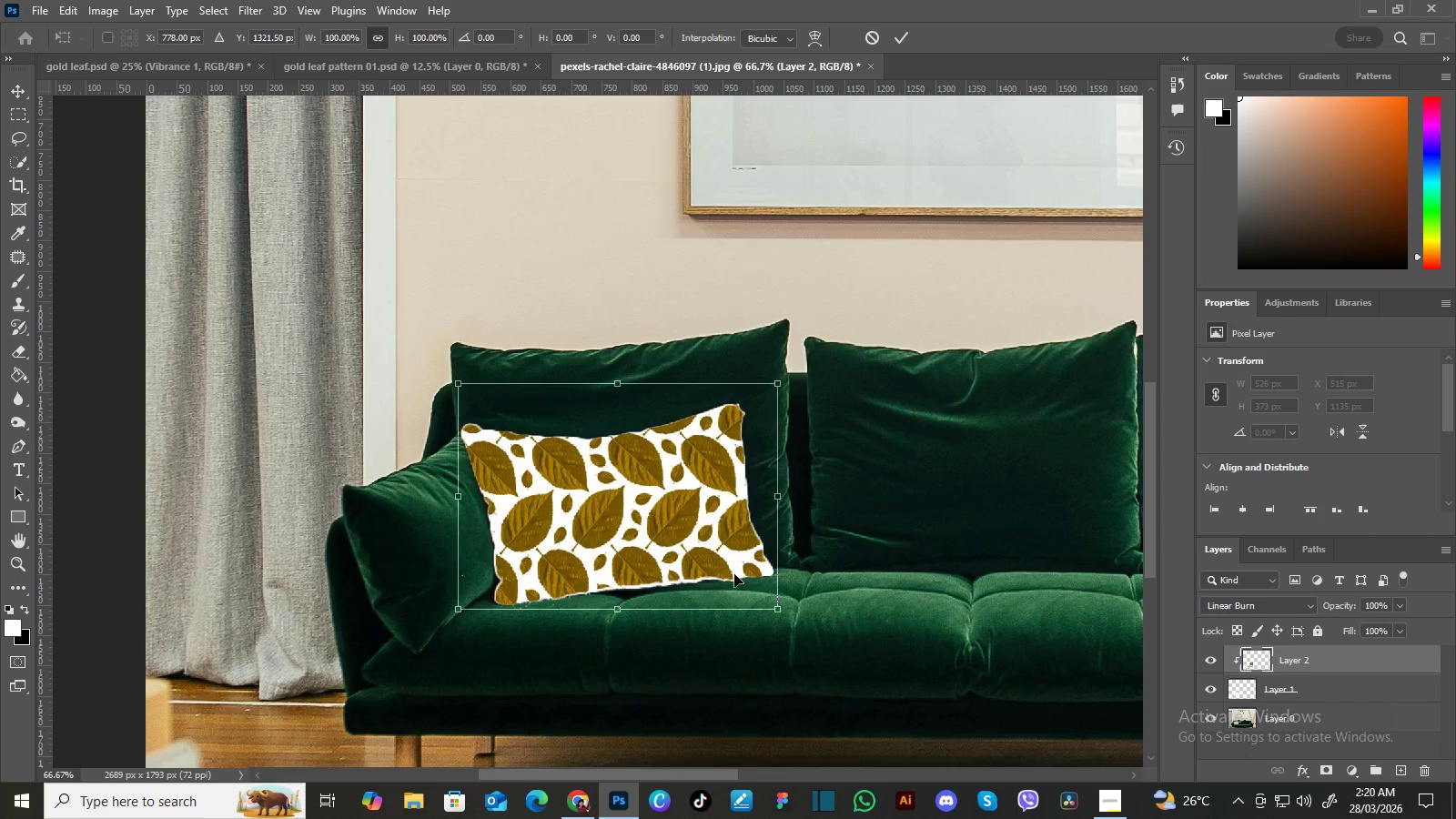 
right_click([723, 521])
 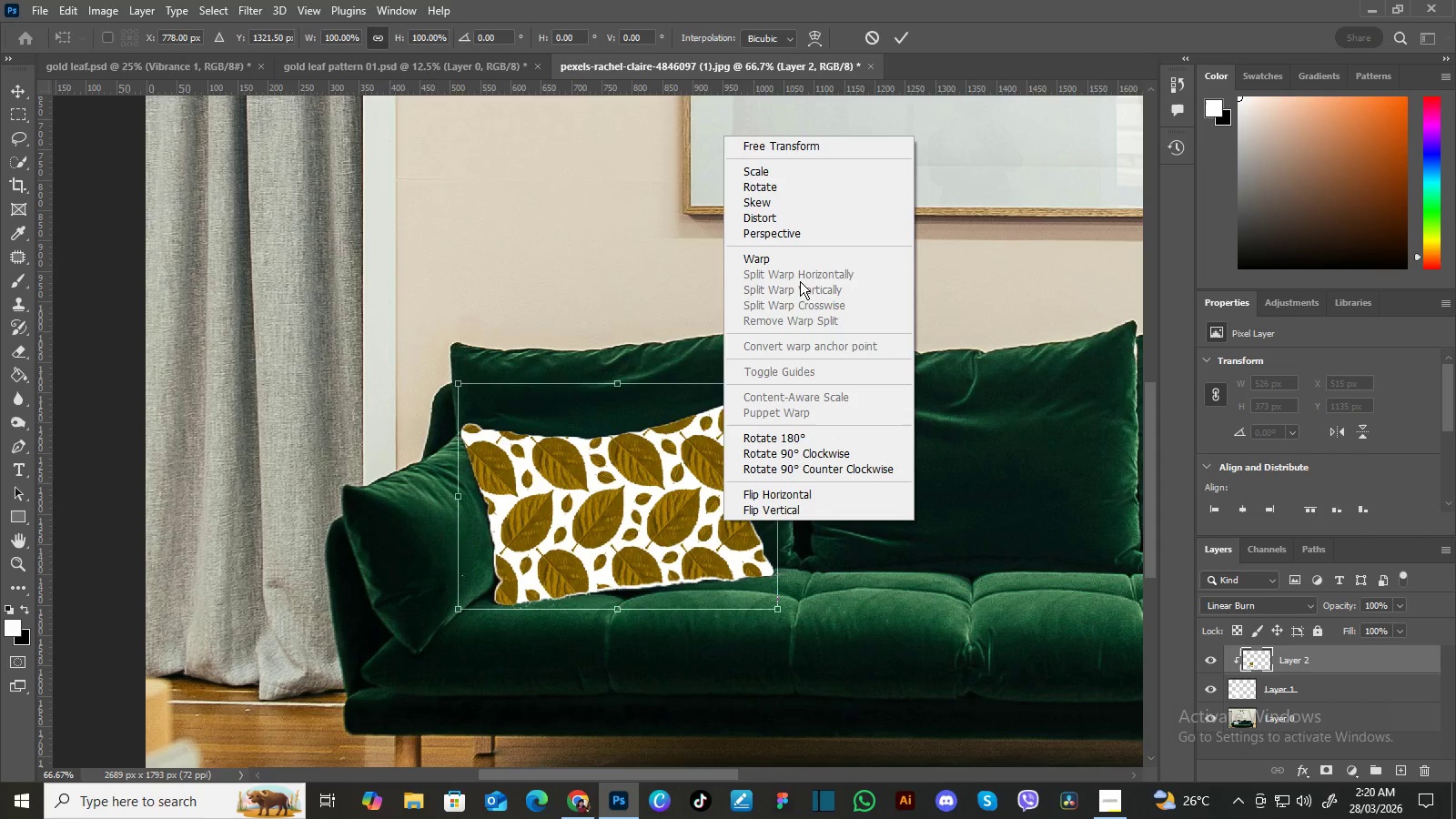 
left_click([797, 261])
 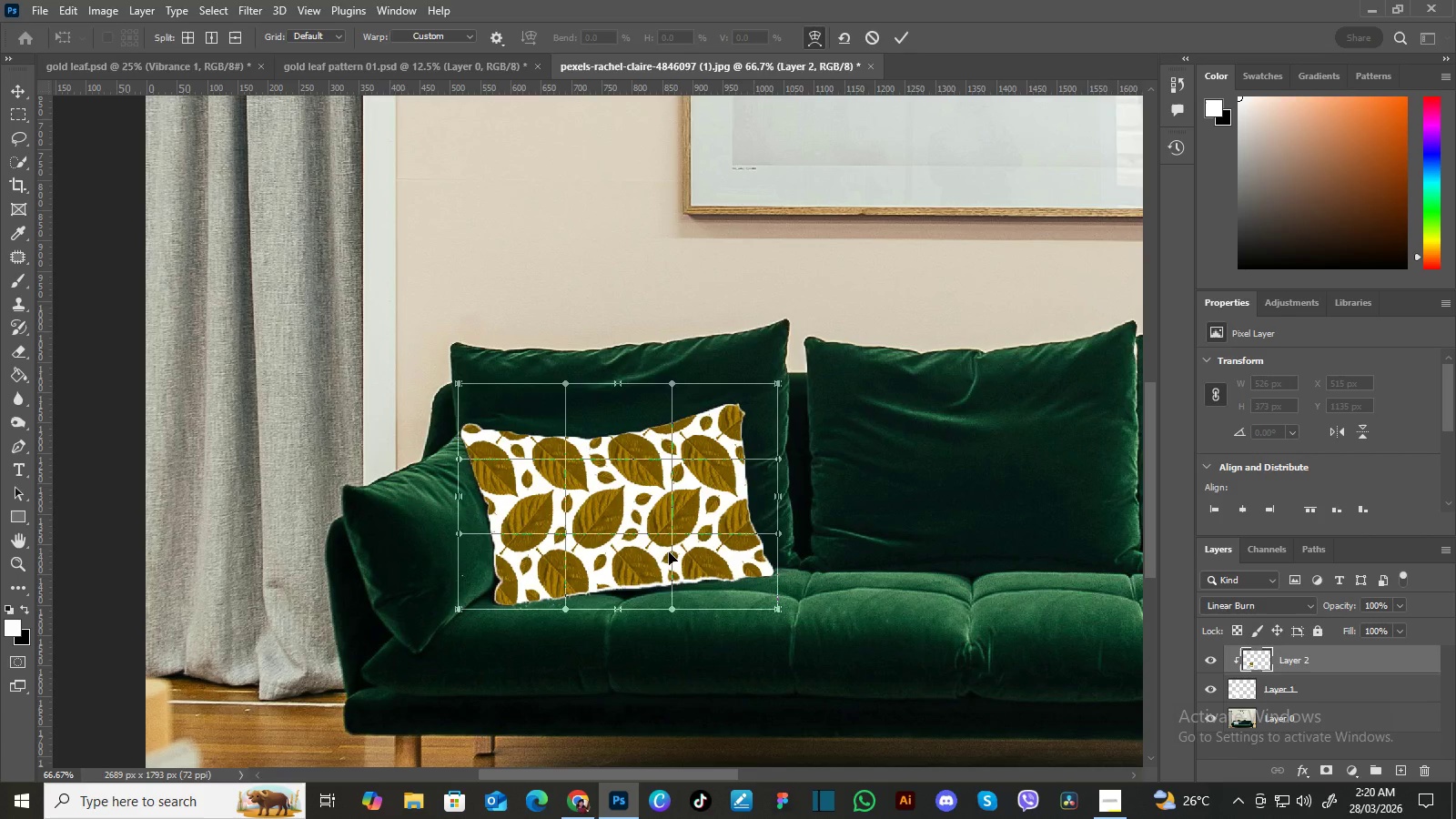 
left_click_drag(start_coordinate=[660, 538], to_coordinate=[659, 551])
 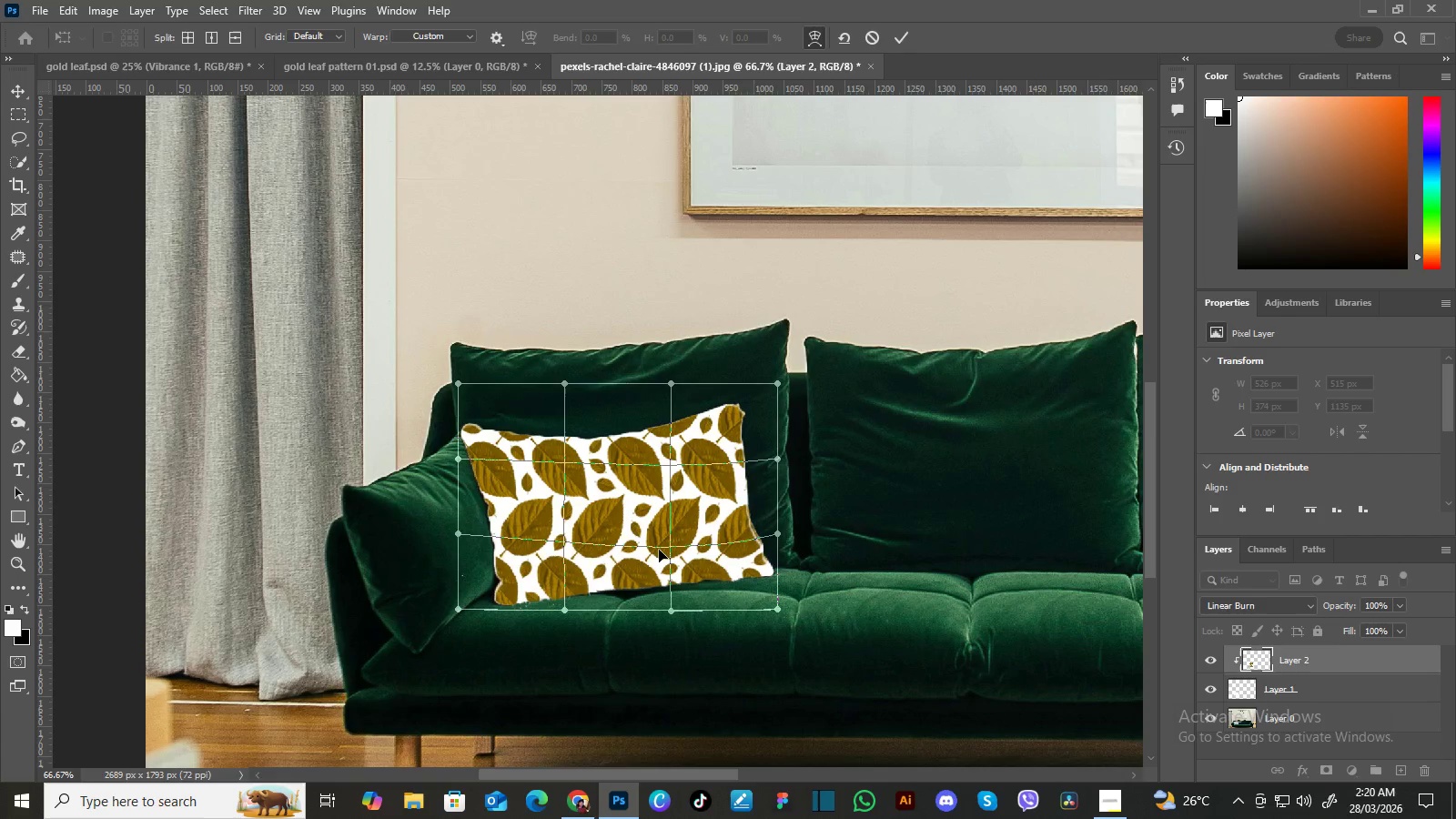 
left_click_drag(start_coordinate=[659, 550], to_coordinate=[658, 541])
 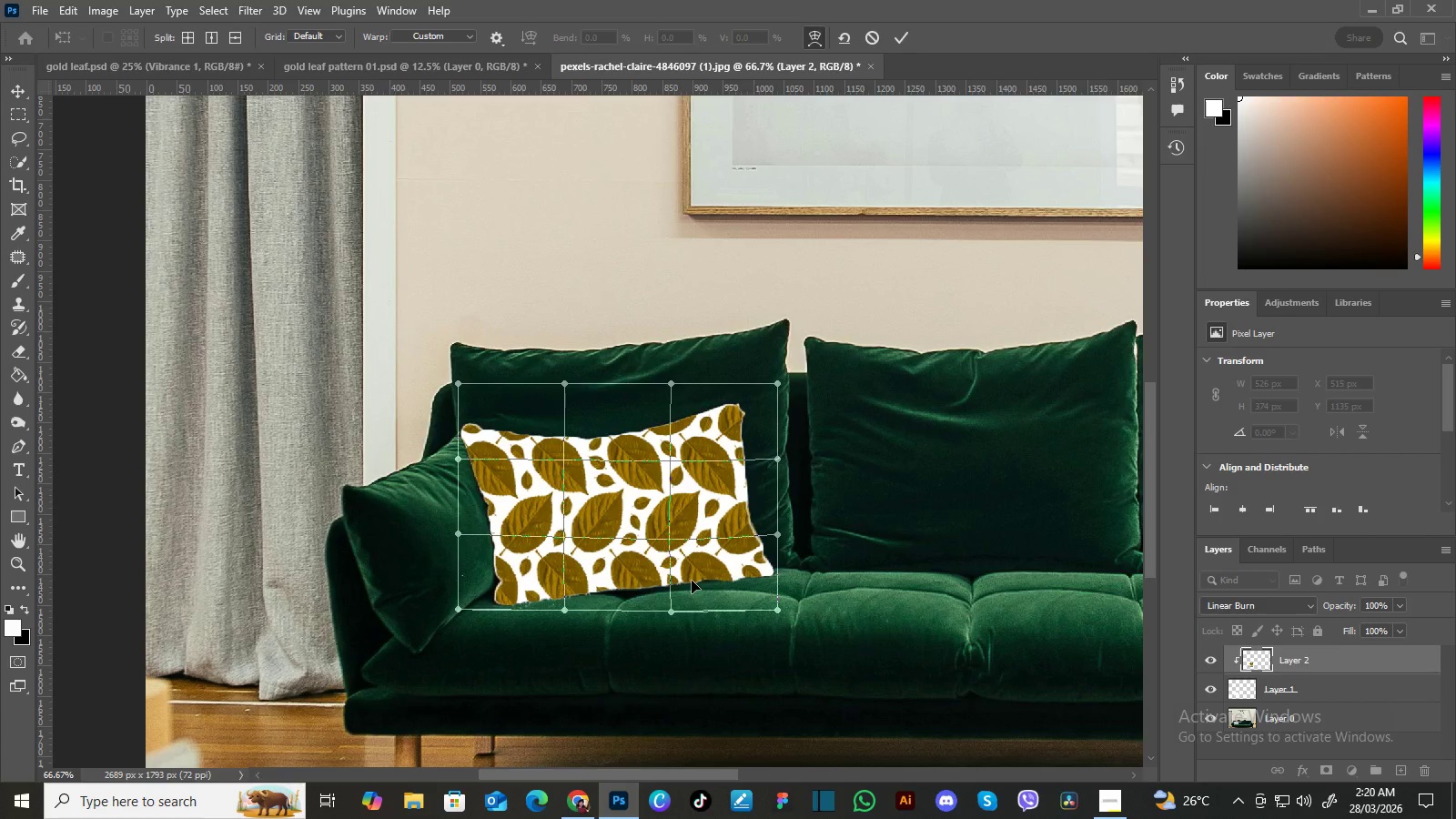 
wait(11.62)
 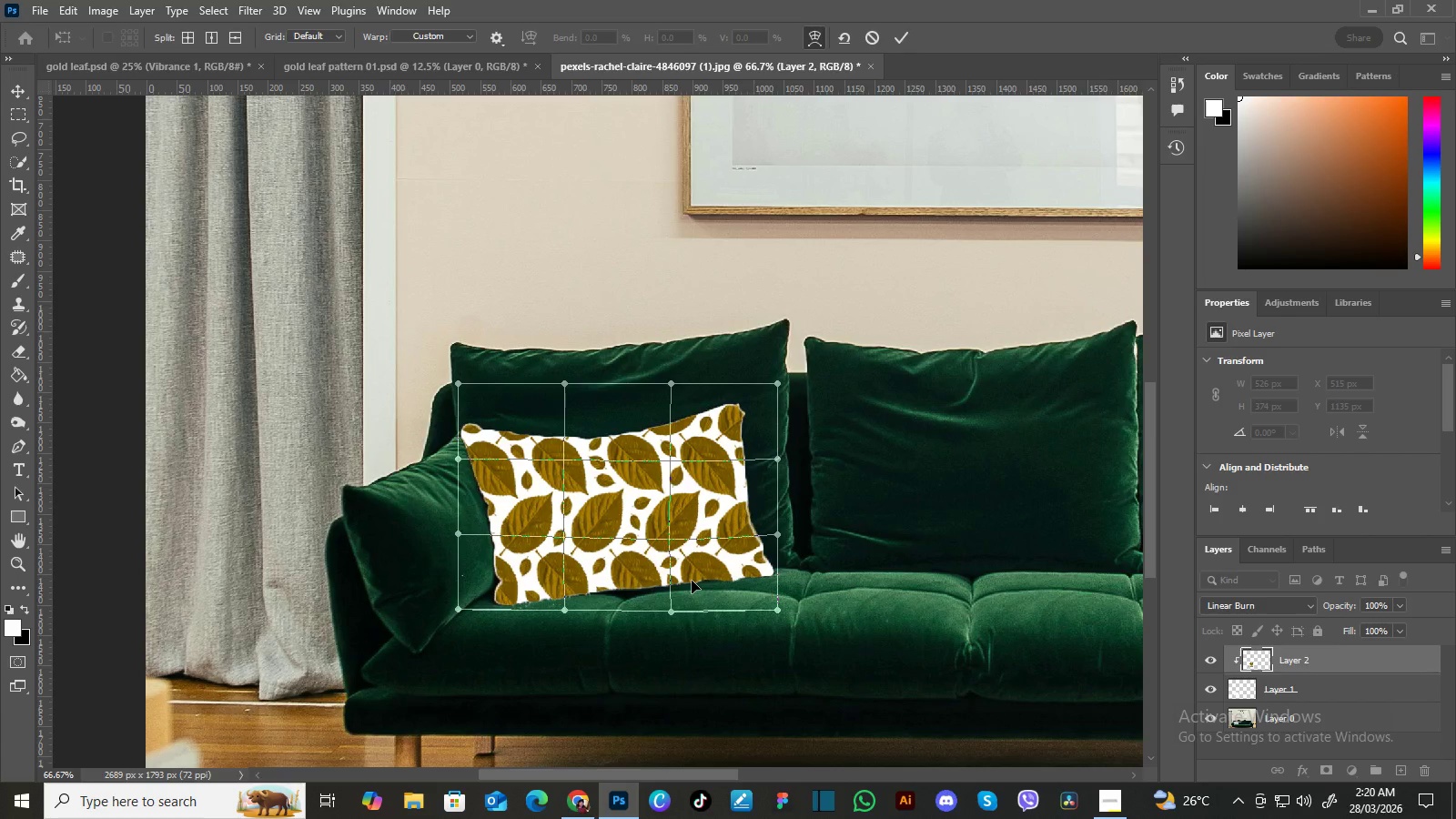 
left_click_drag(start_coordinate=[776, 384], to_coordinate=[771, 366])
 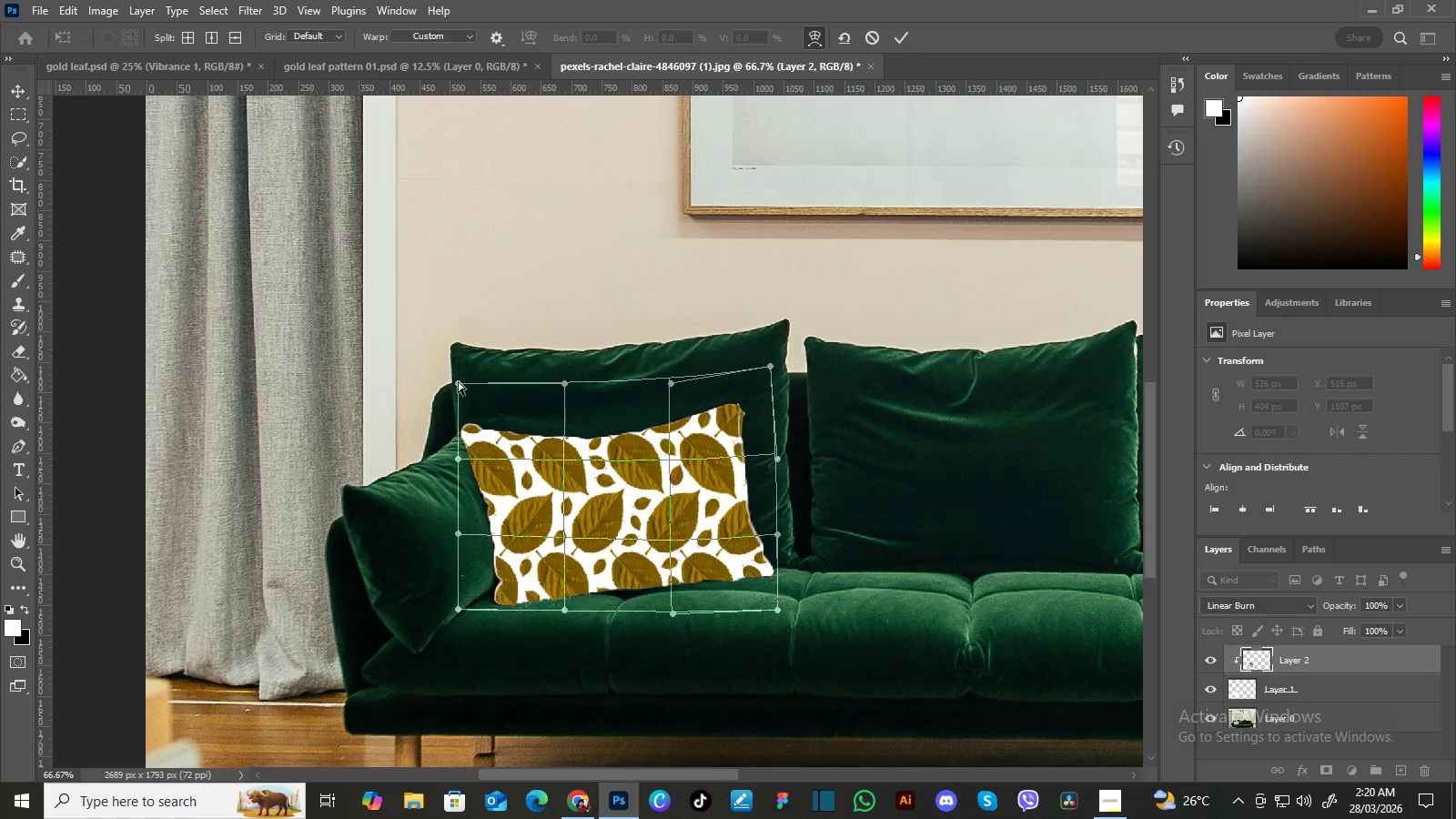 
left_click_drag(start_coordinate=[457, 381], to_coordinate=[457, 358])
 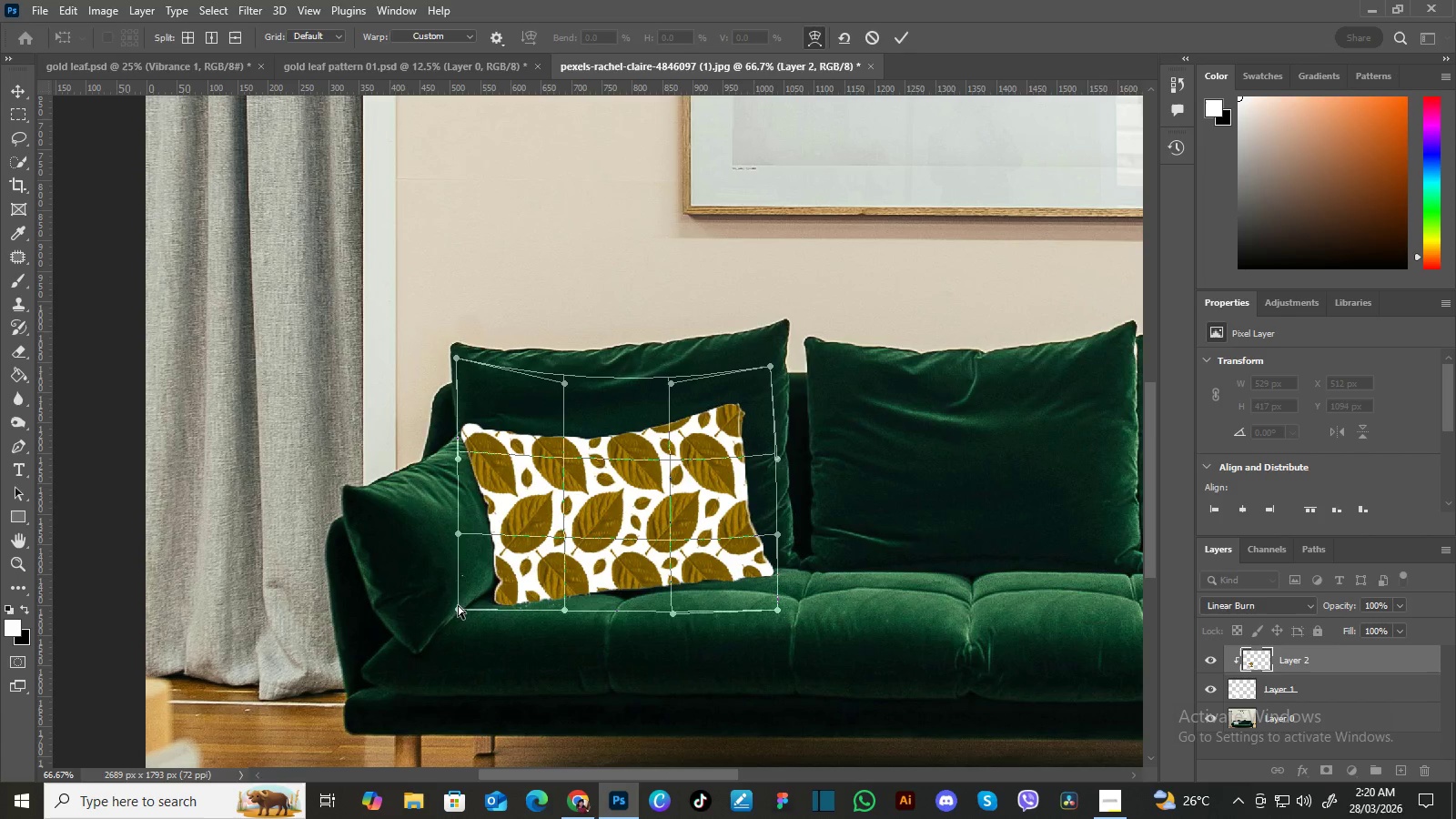 
left_click_drag(start_coordinate=[458, 608], to_coordinate=[458, 617])
 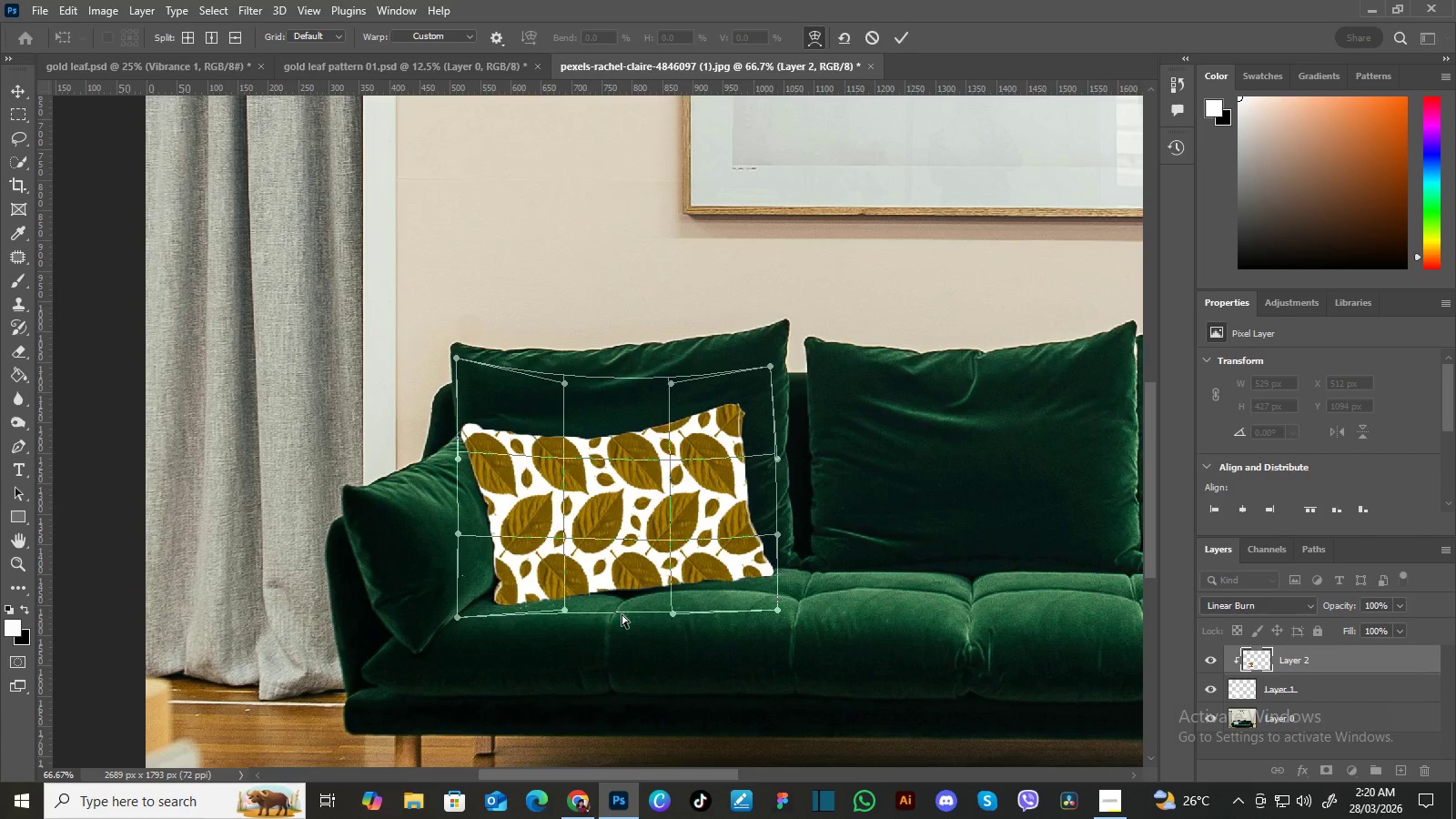 
left_click_drag(start_coordinate=[622, 612], to_coordinate=[622, 603])
 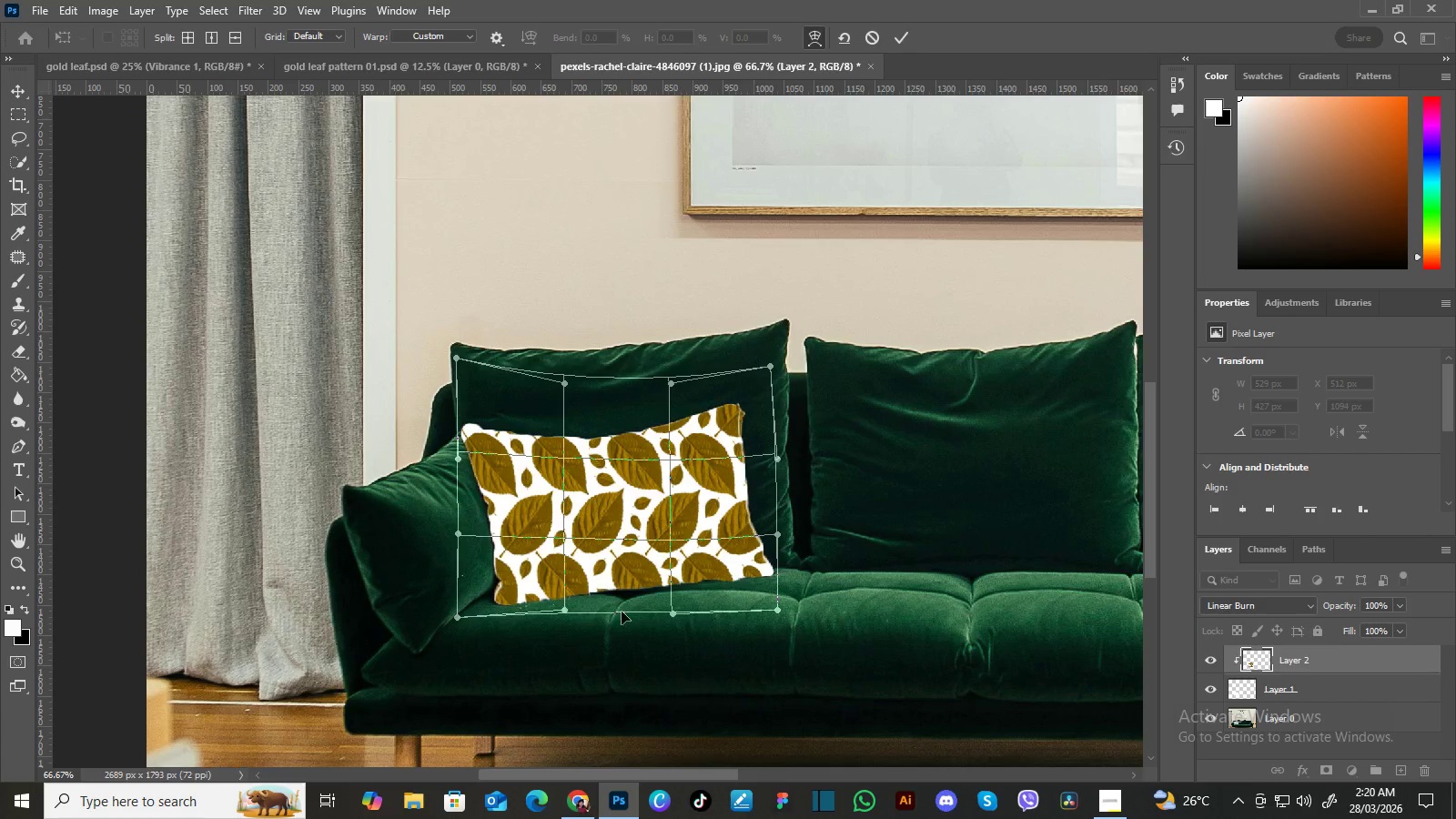 
left_click_drag(start_coordinate=[622, 612], to_coordinate=[622, 603])
 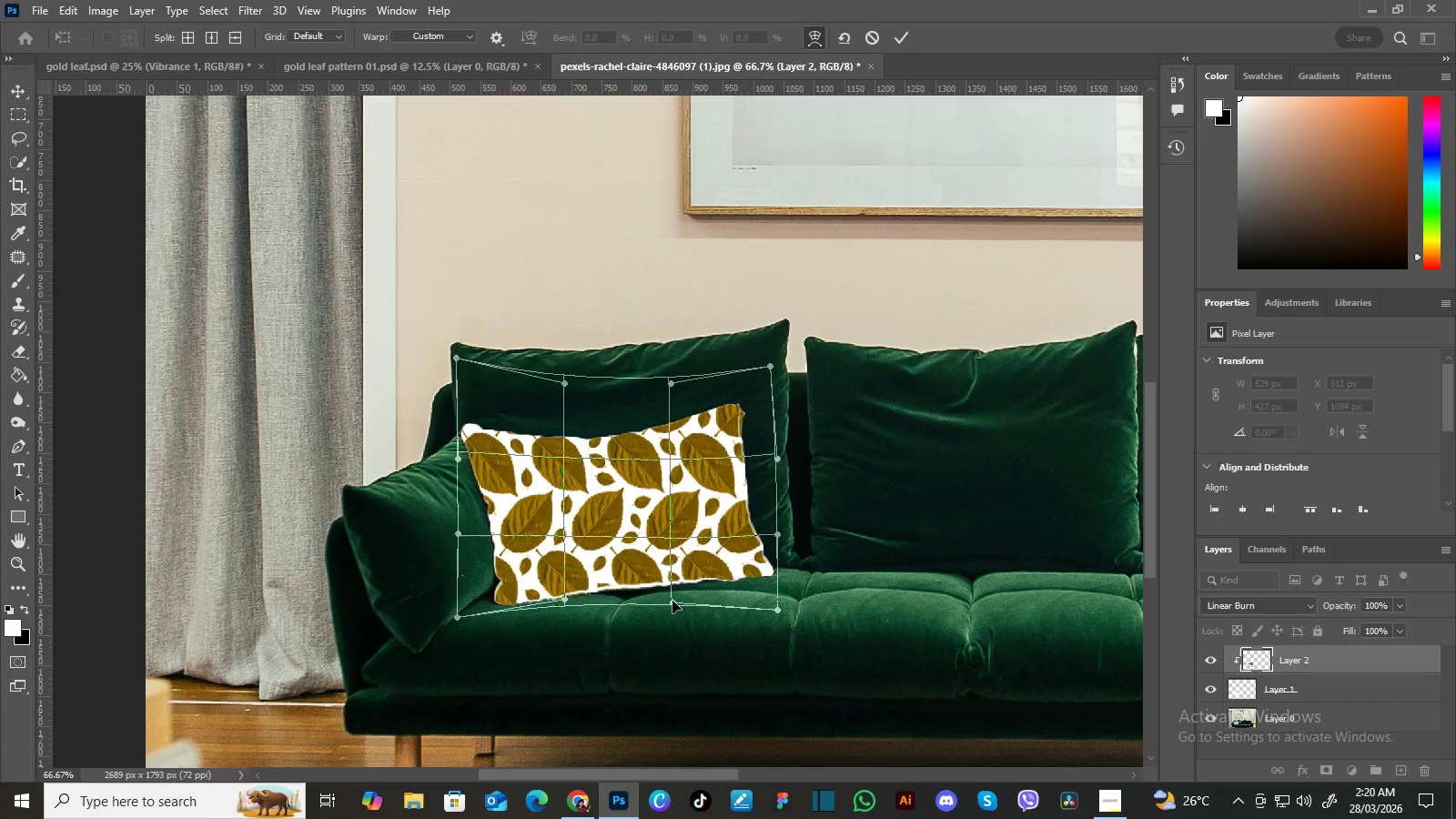 
left_click_drag(start_coordinate=[672, 601], to_coordinate=[672, 616])
 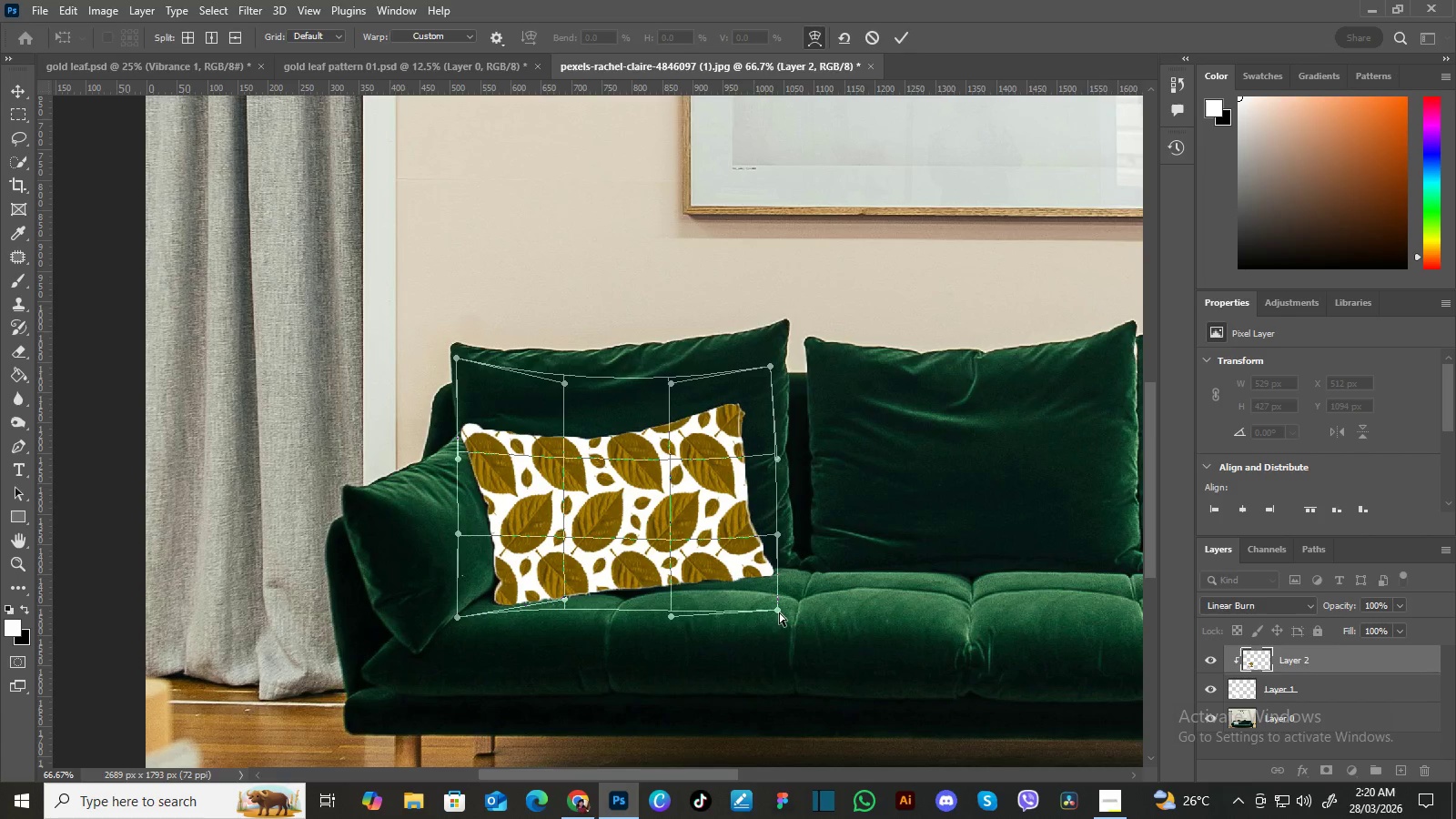 
left_click_drag(start_coordinate=[779, 611], to_coordinate=[791, 610])
 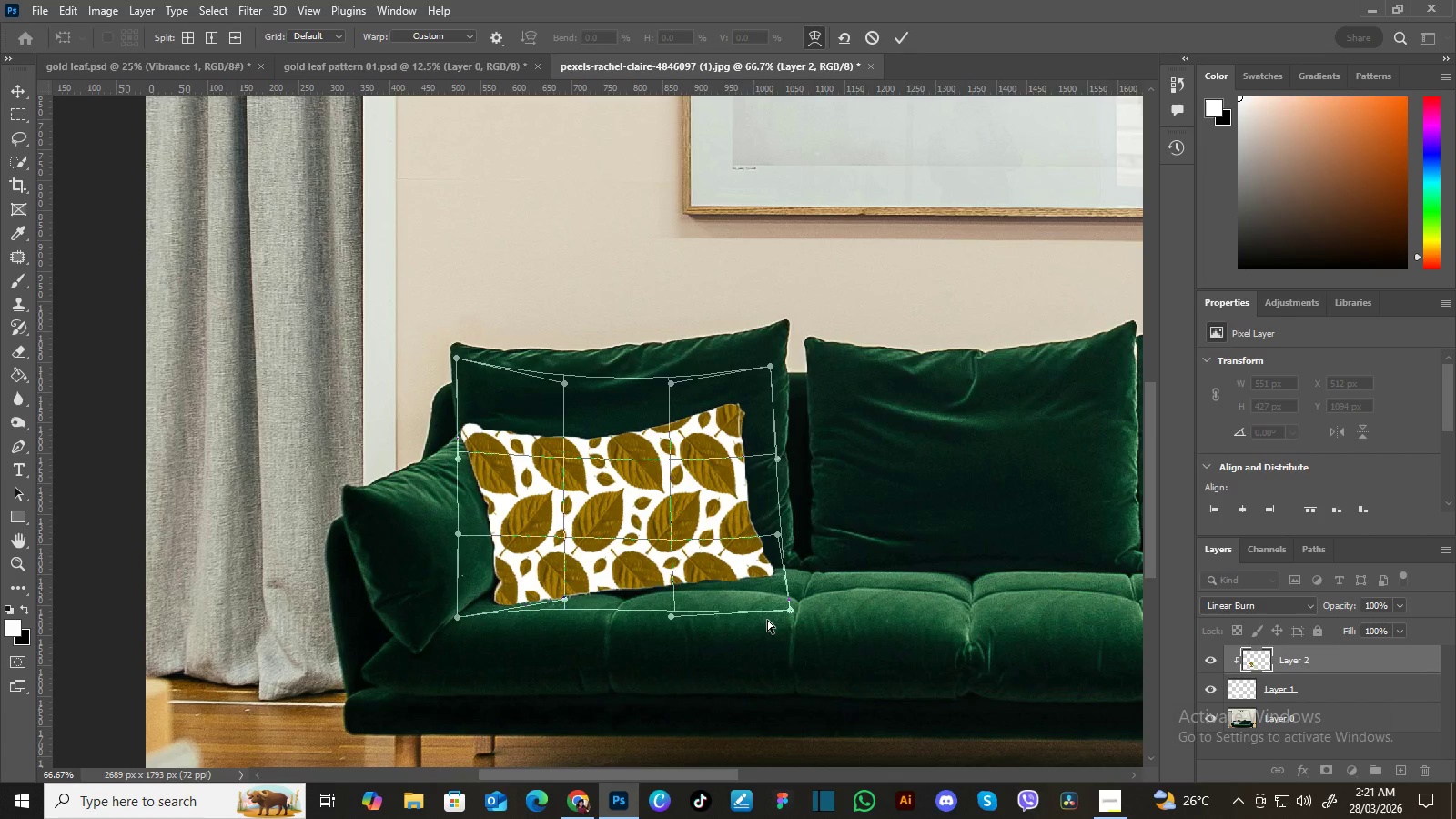 
key(Enter)
 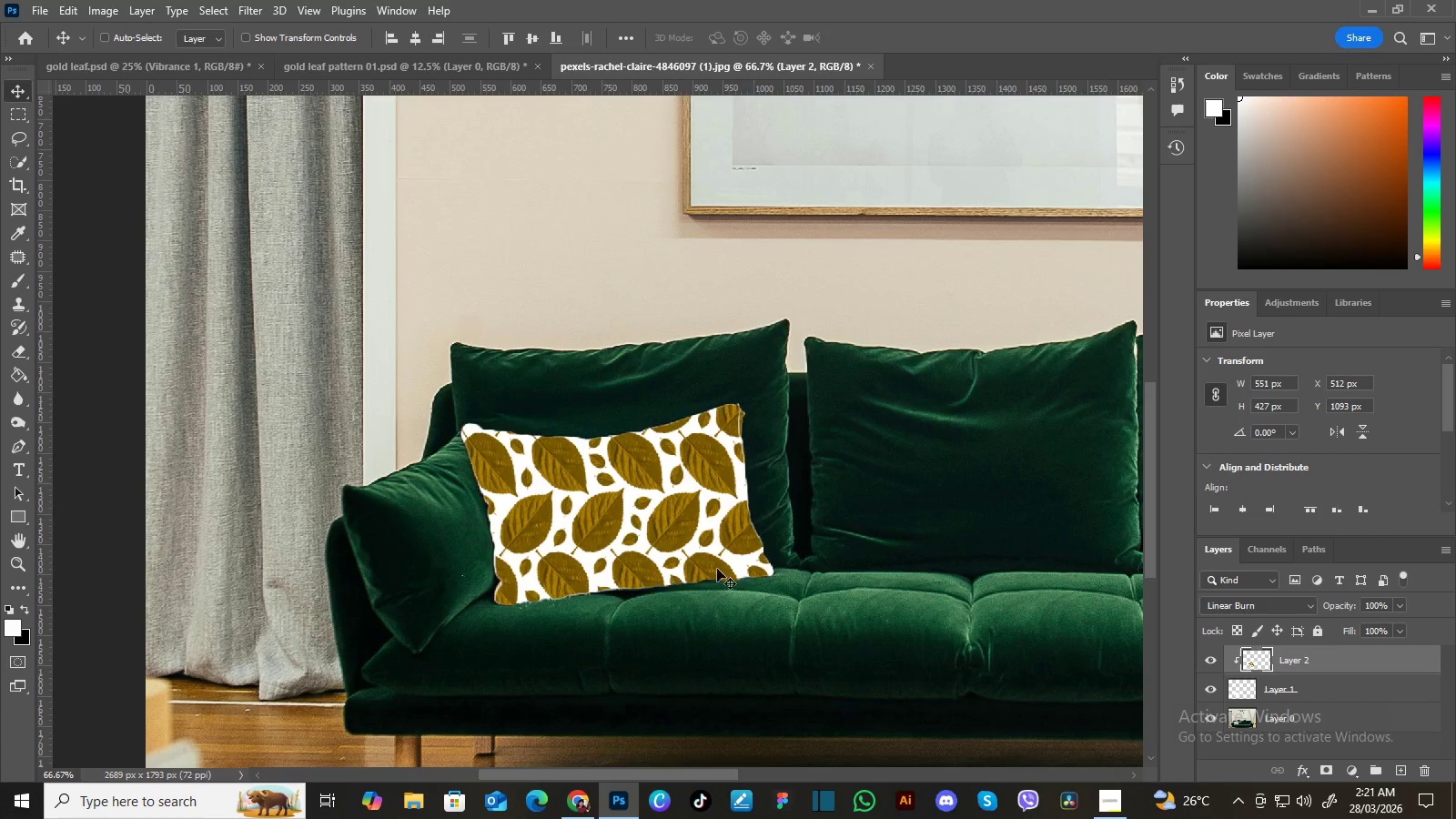 
hold_key(key=Space, duration=1.5)
 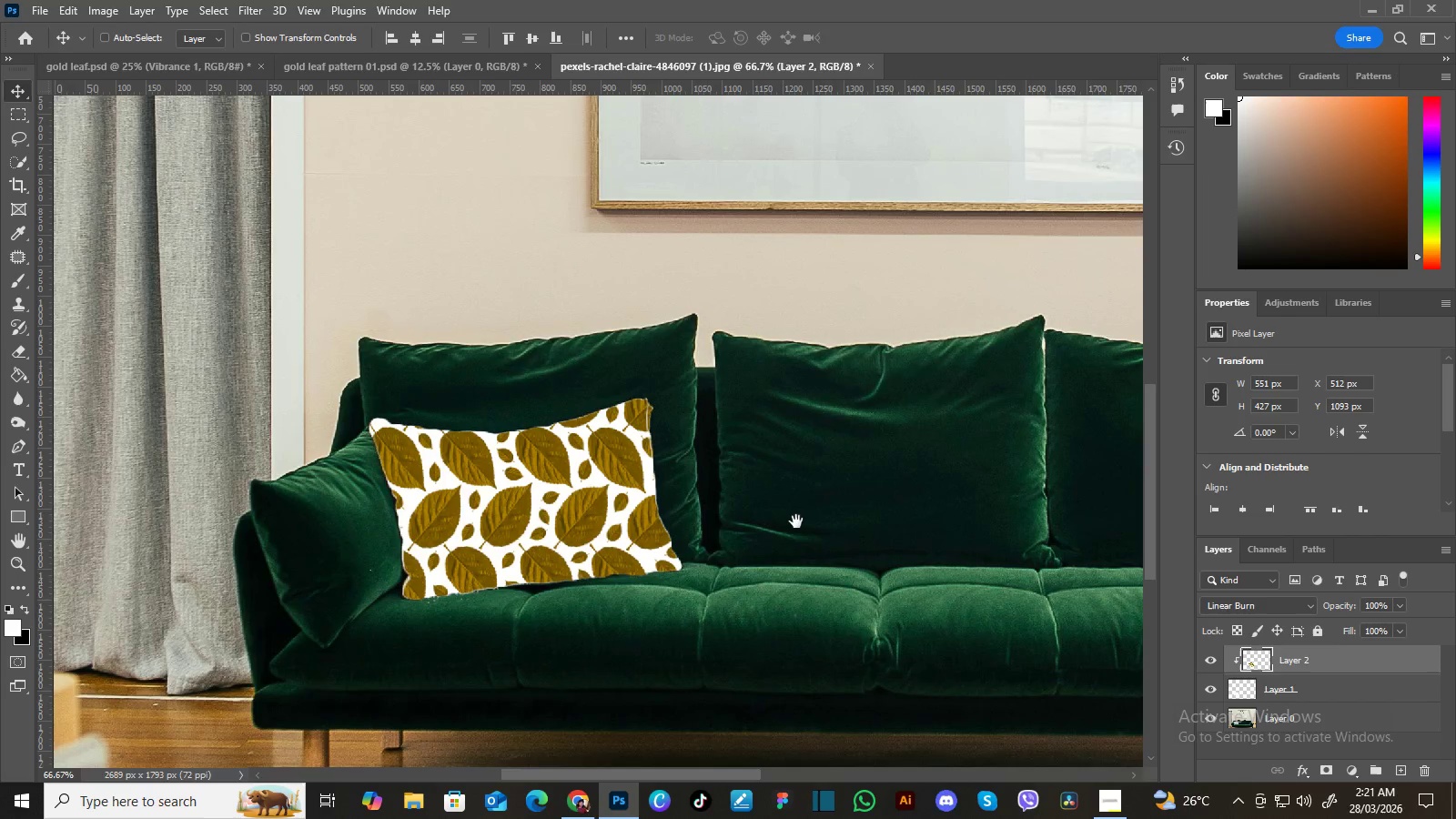 
left_click_drag(start_coordinate=[849, 557], to_coordinate=[774, 541])
 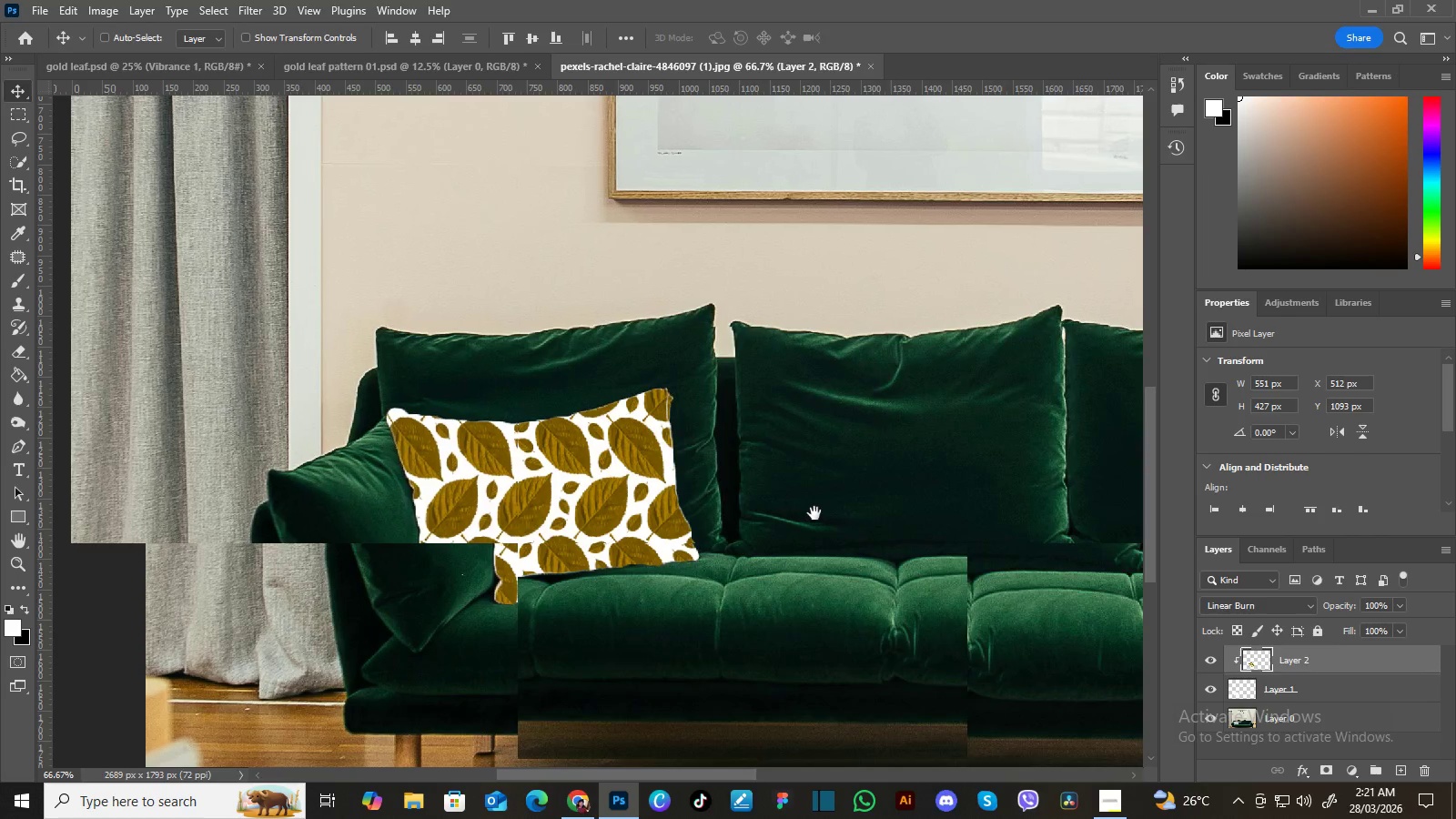 
left_click_drag(start_coordinate=[814, 512], to_coordinate=[797, 522])
 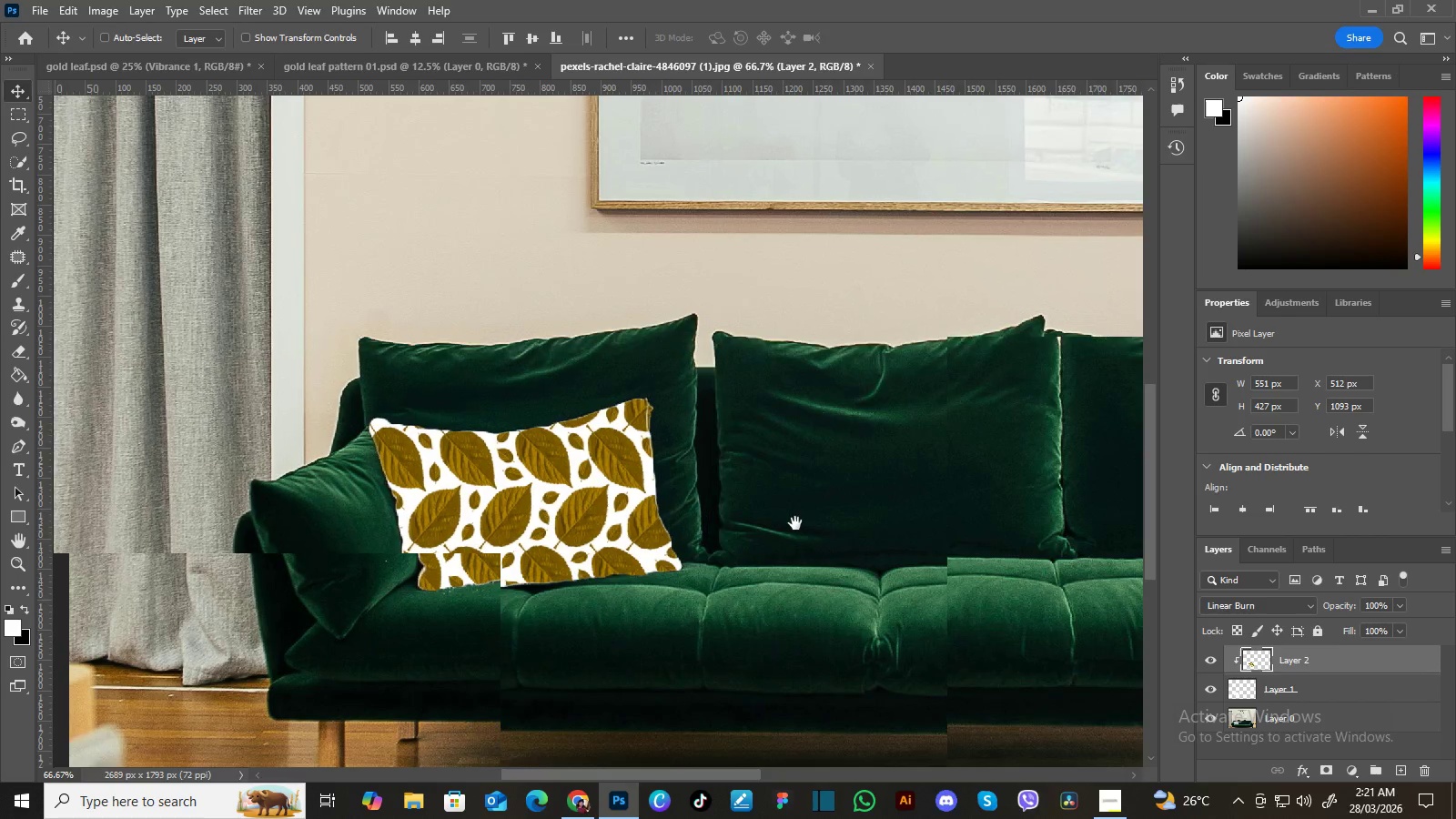 
hold_key(key=Space, duration=1.25)
 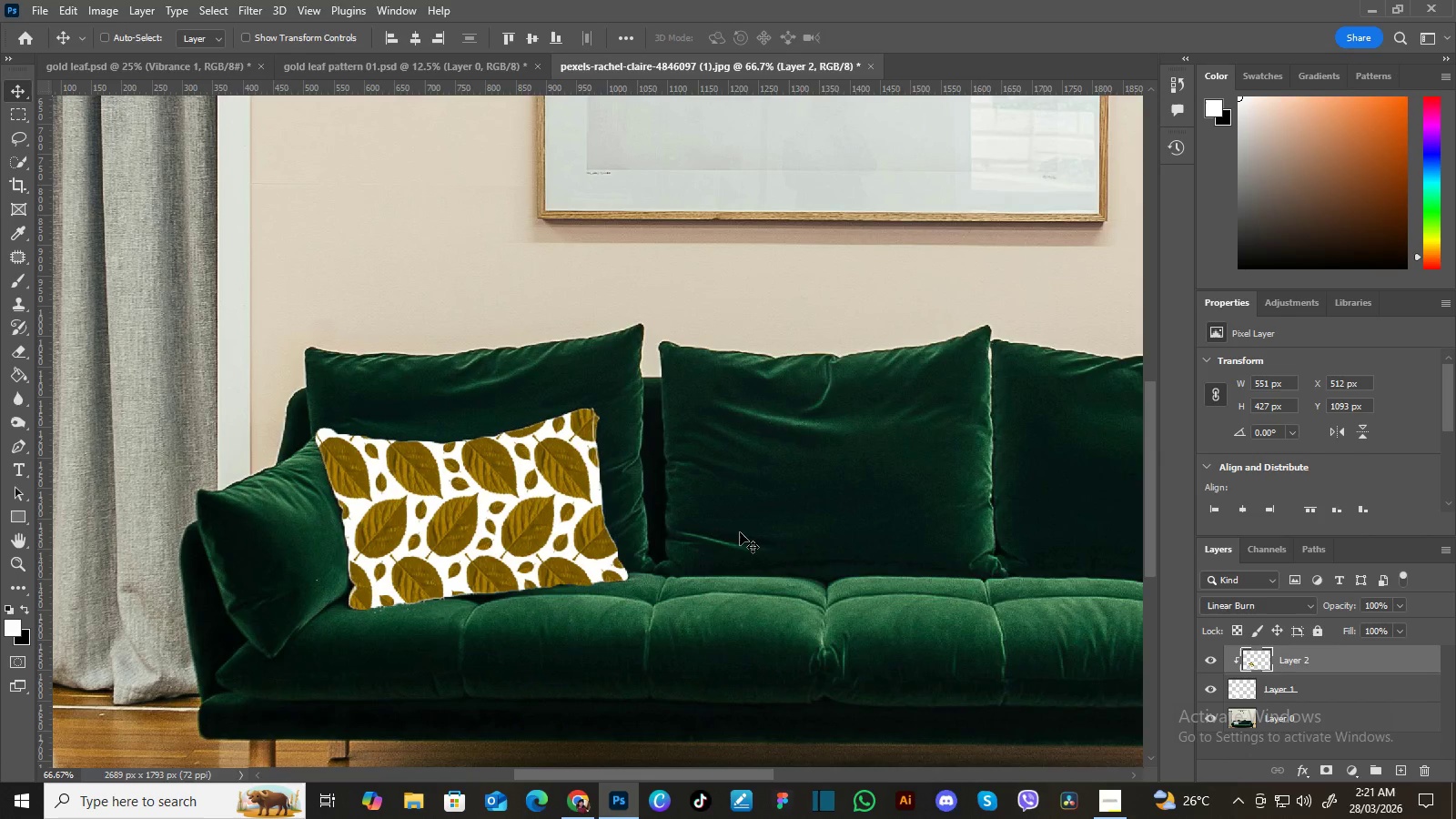 
left_click_drag(start_coordinate=[796, 521], to_coordinate=[742, 531])
 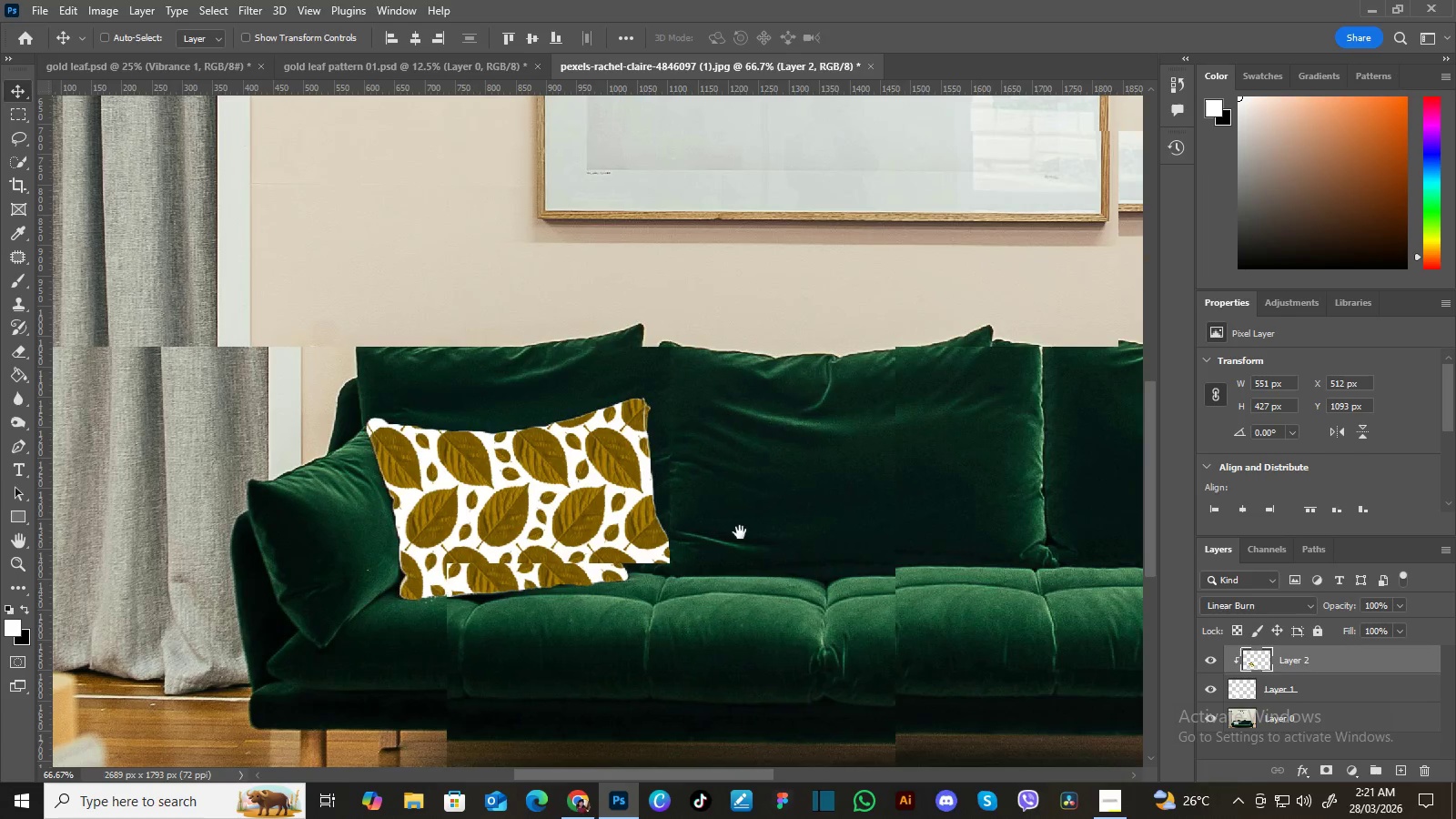 
hold_key(key=Space, duration=5.56)
 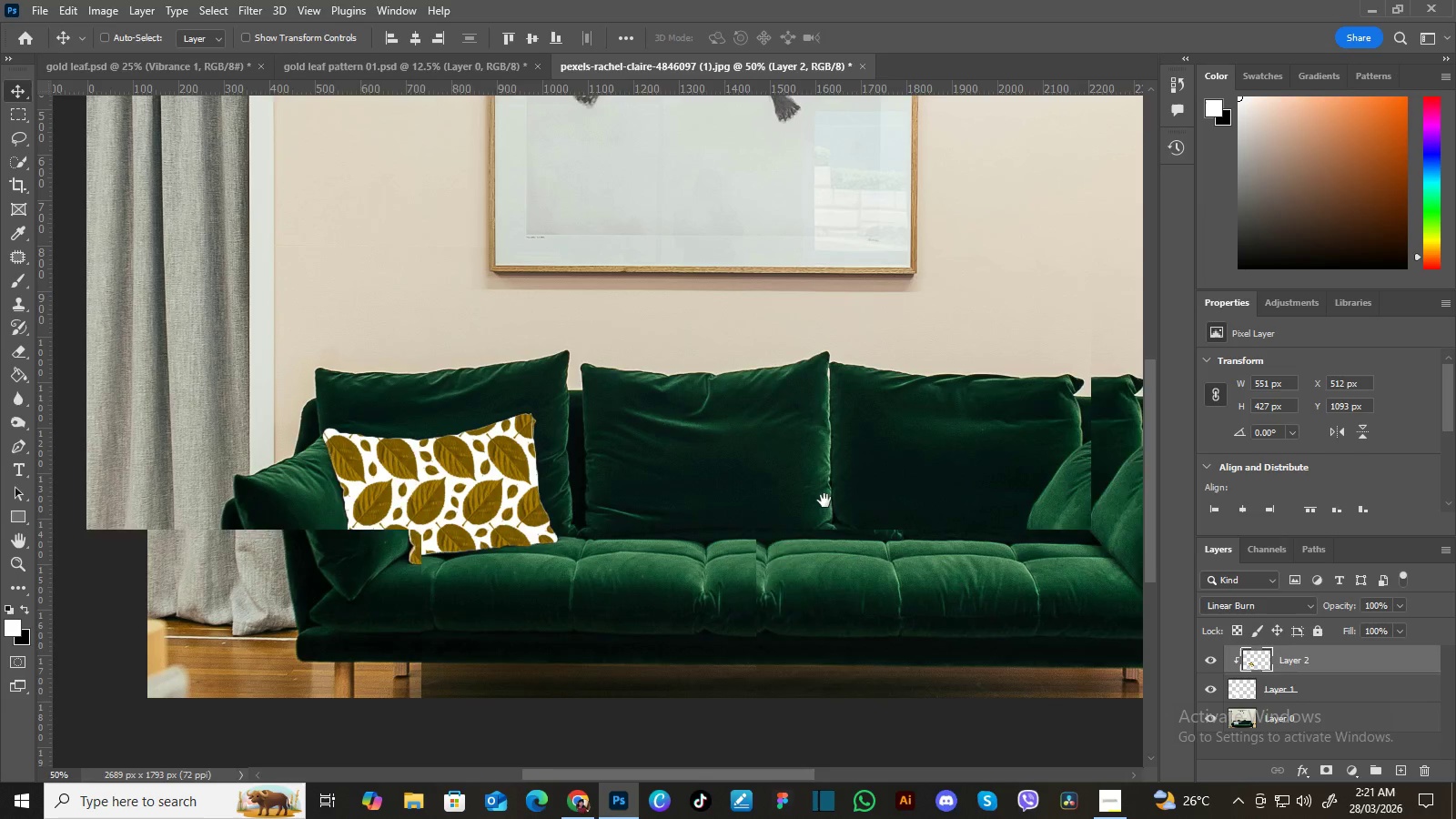 
key(Control+Minus)
 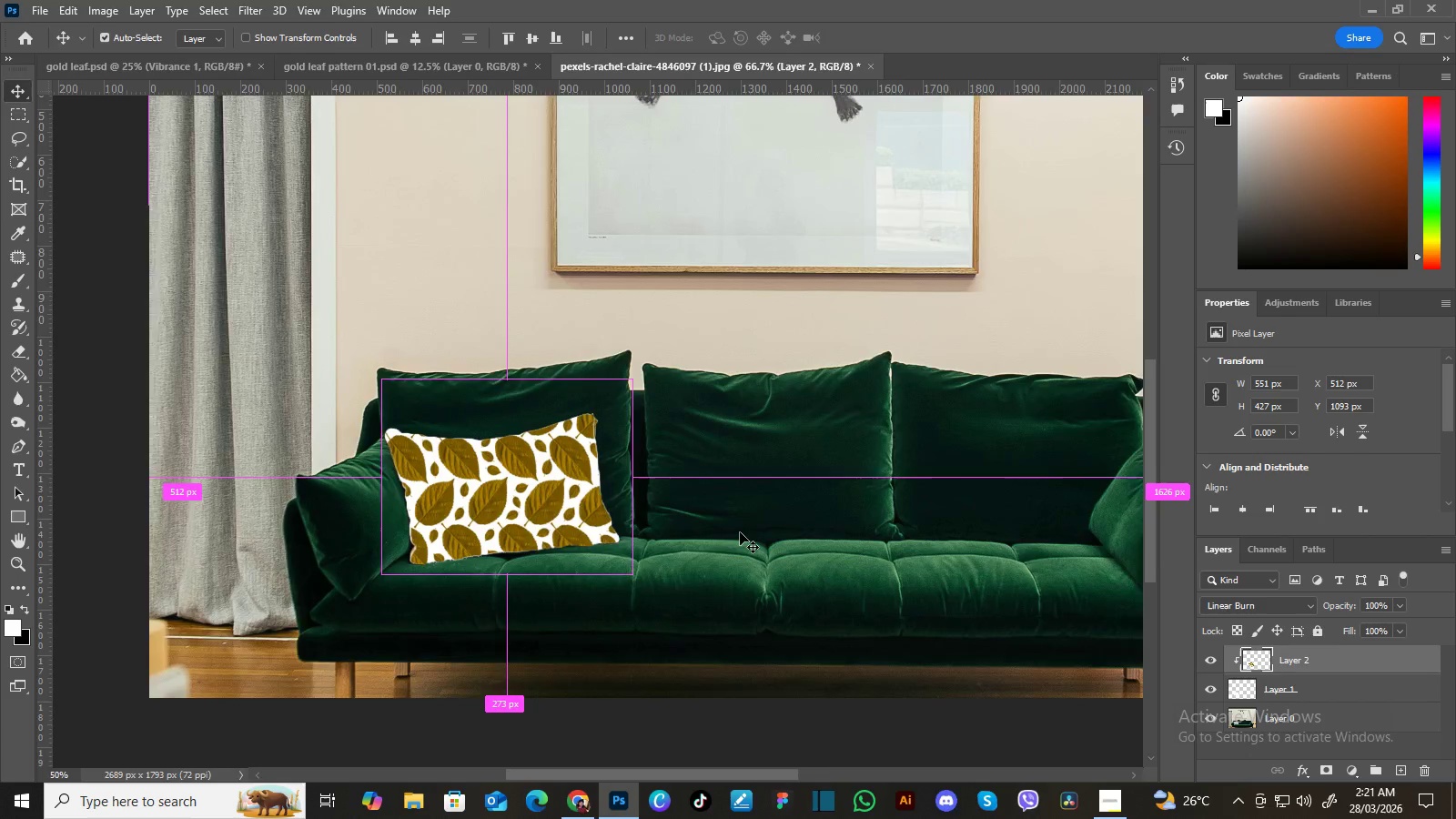 
key(Control+Minus)
 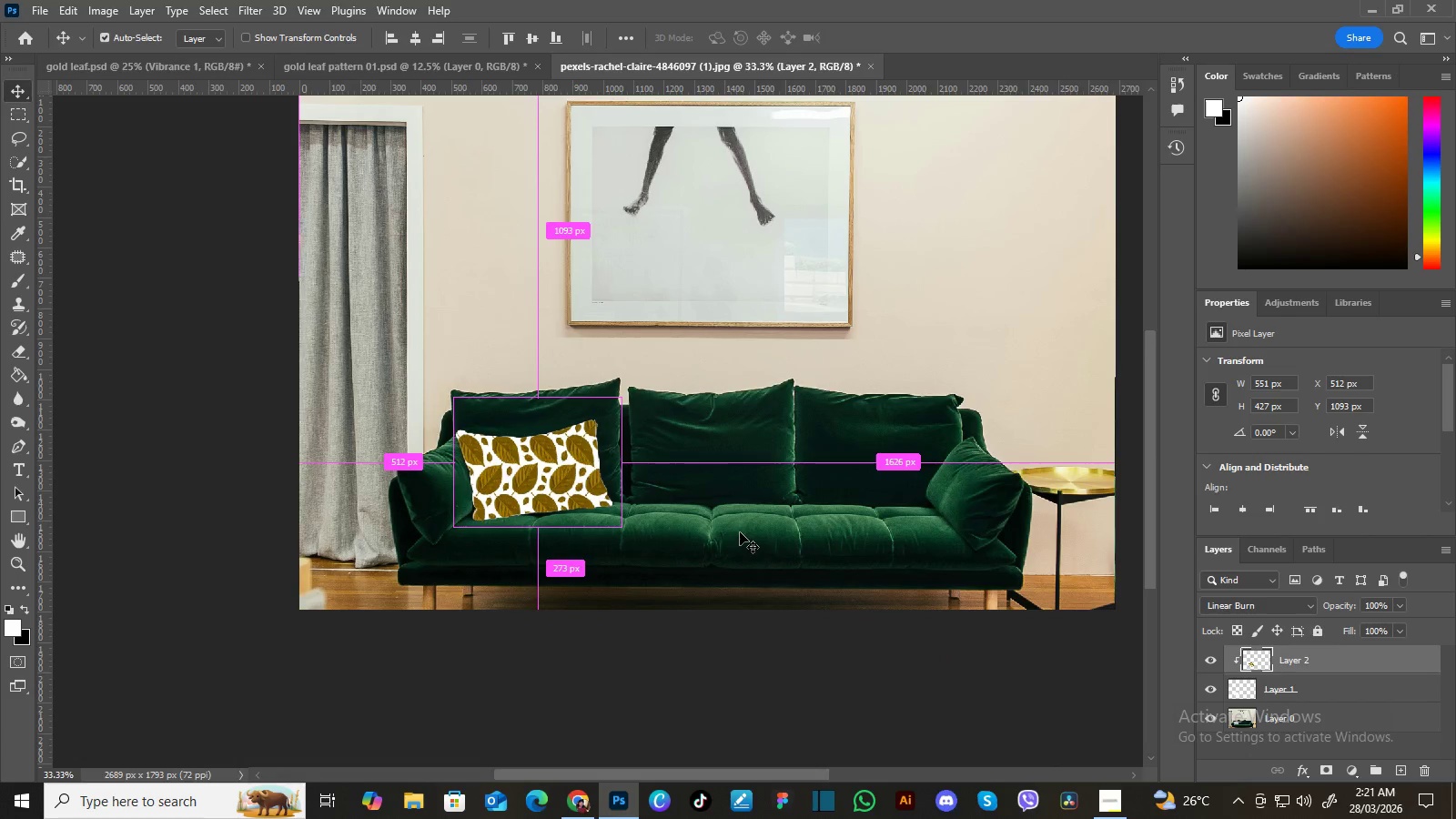 
key(Control+Minus)
 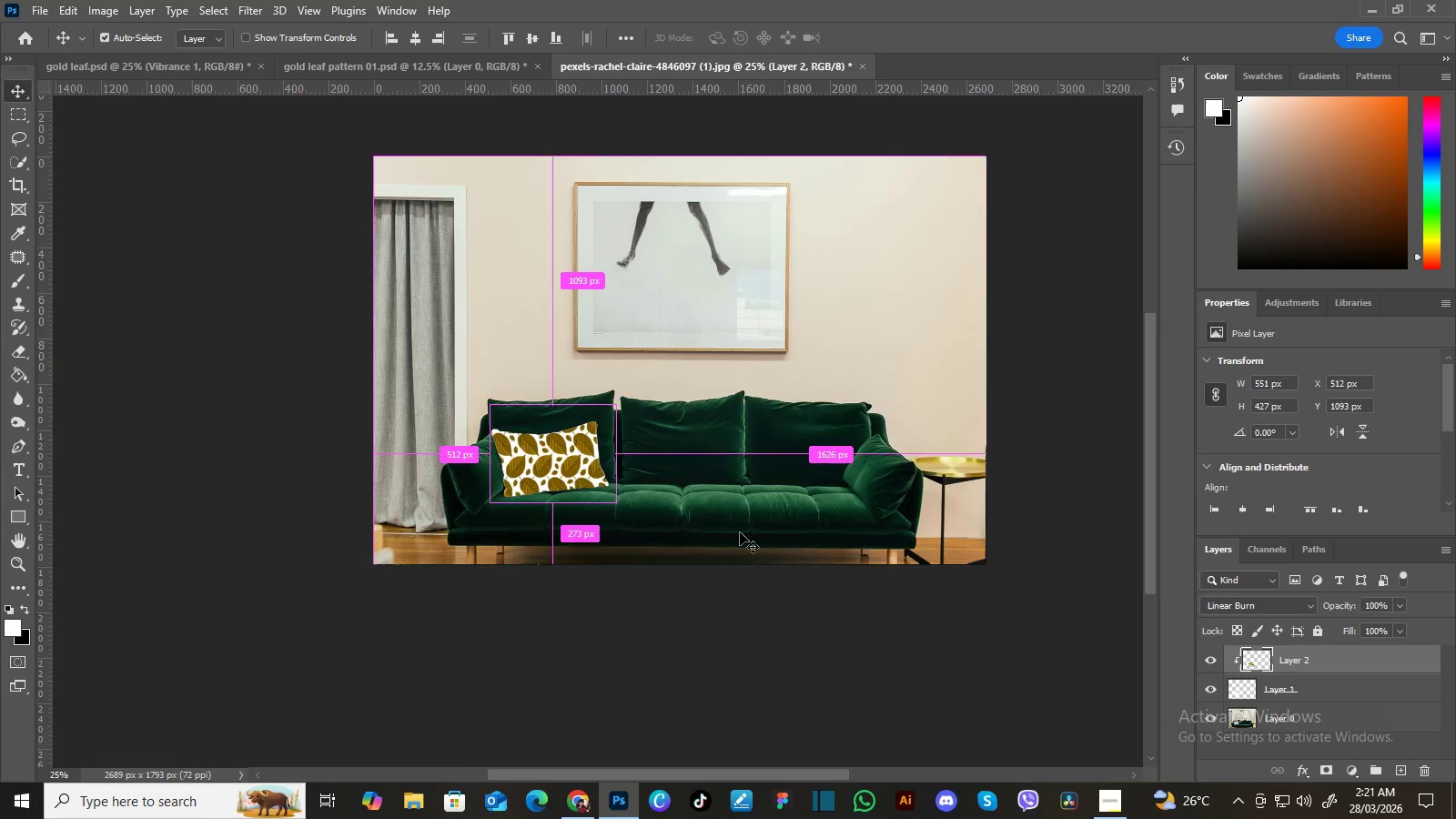 
key(Control+Equal)
 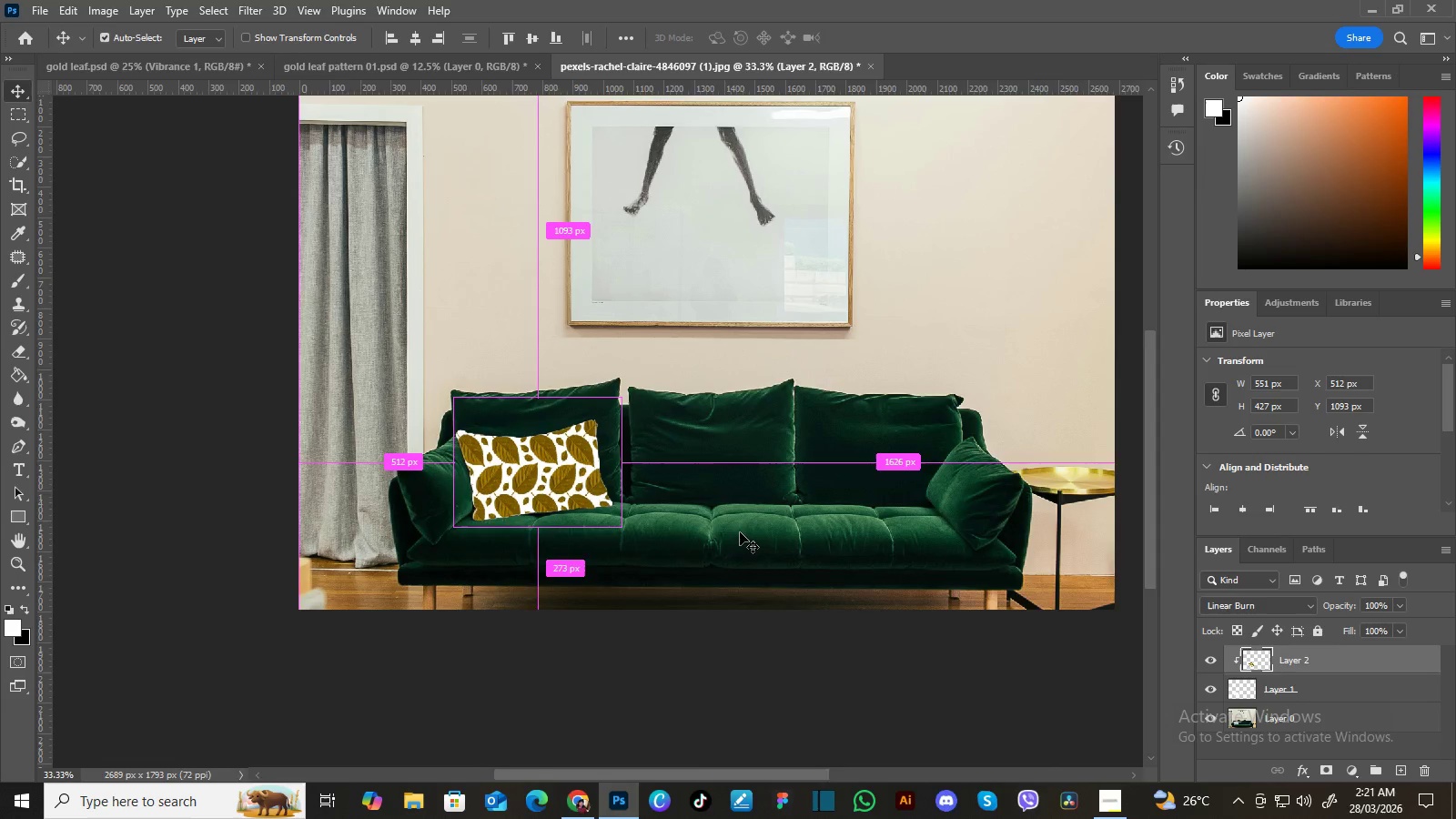 
key(Control+Equal)
 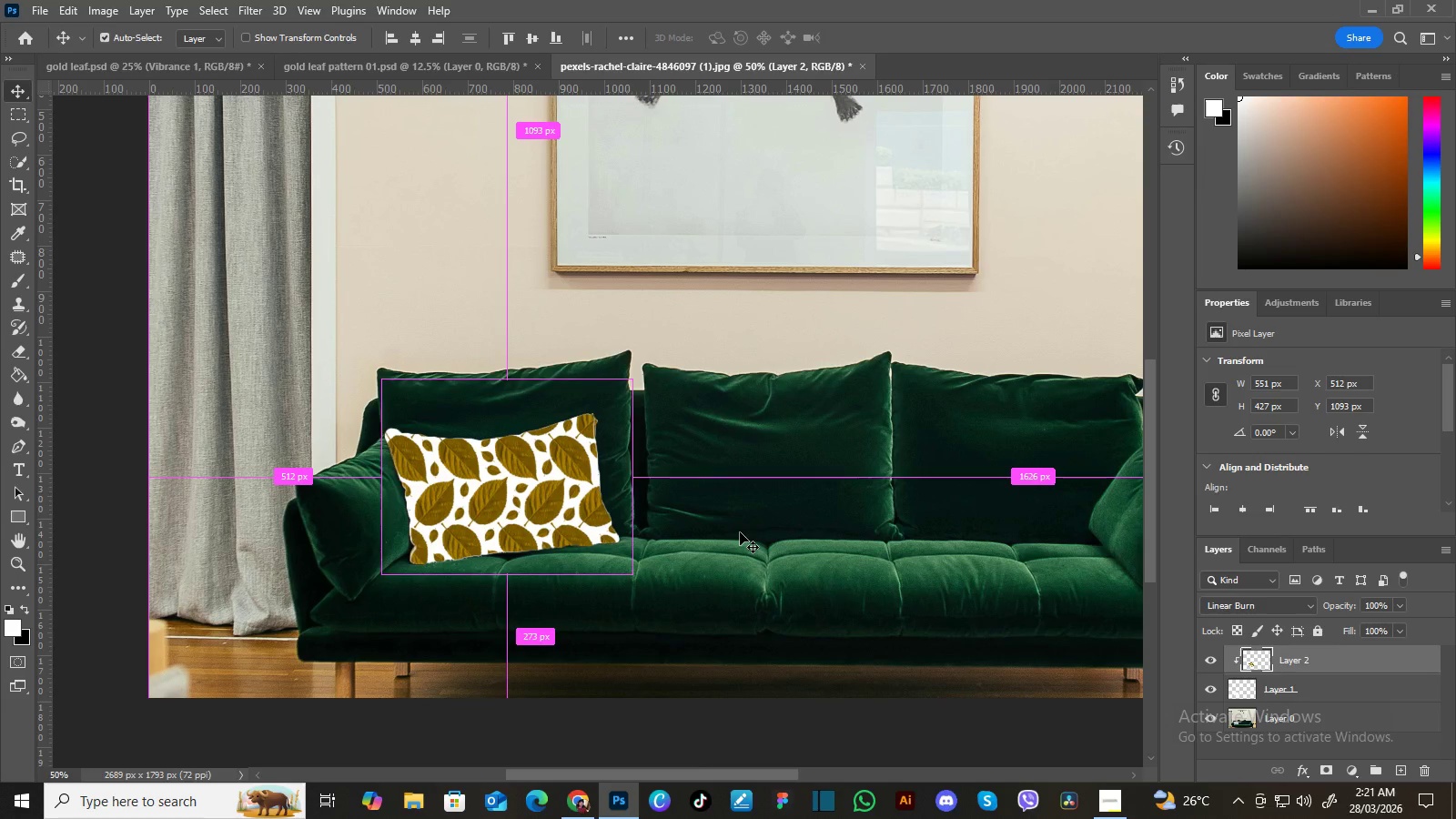 
key(Control+Minus)
 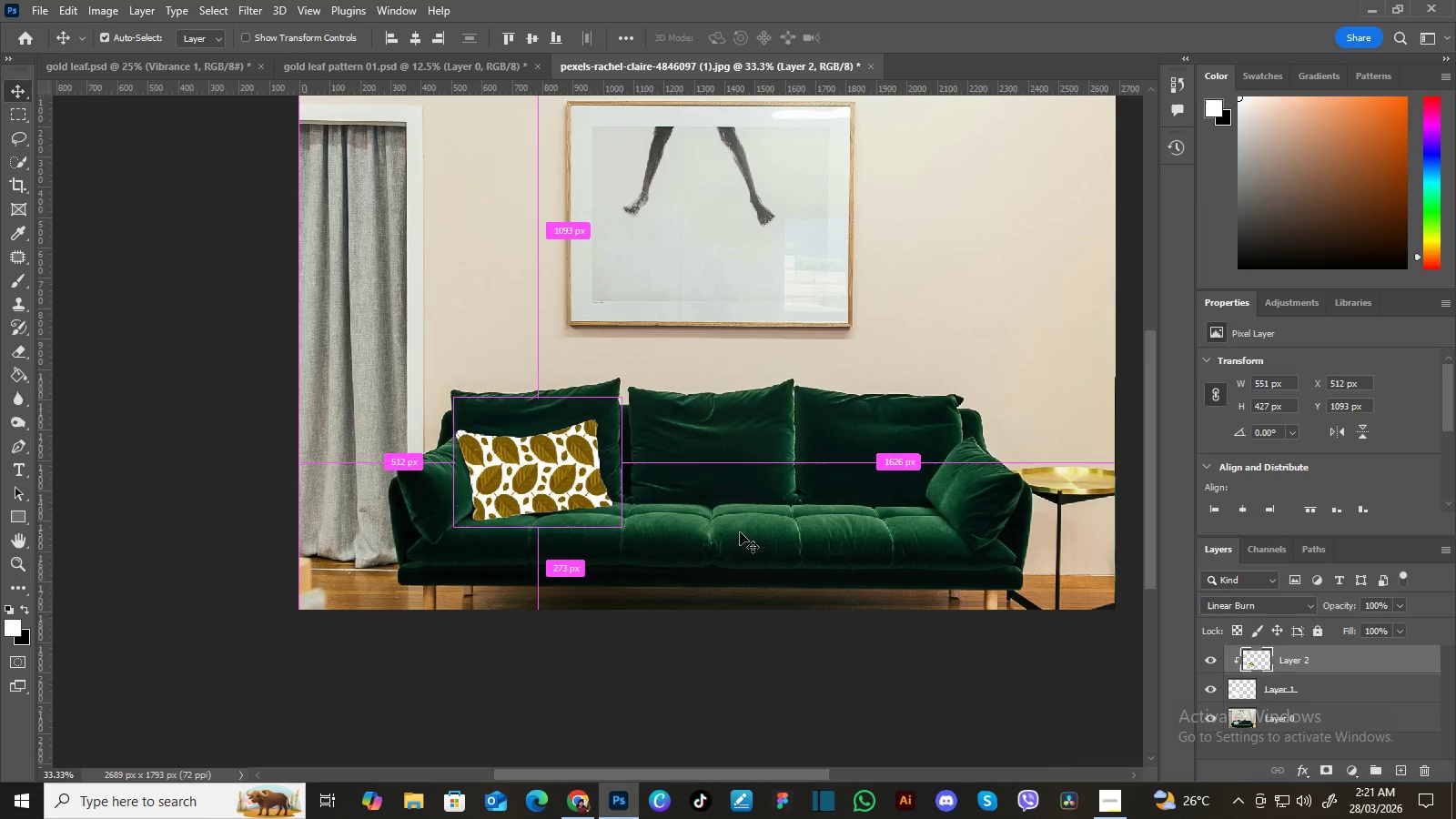 
key(Control+Equal)
 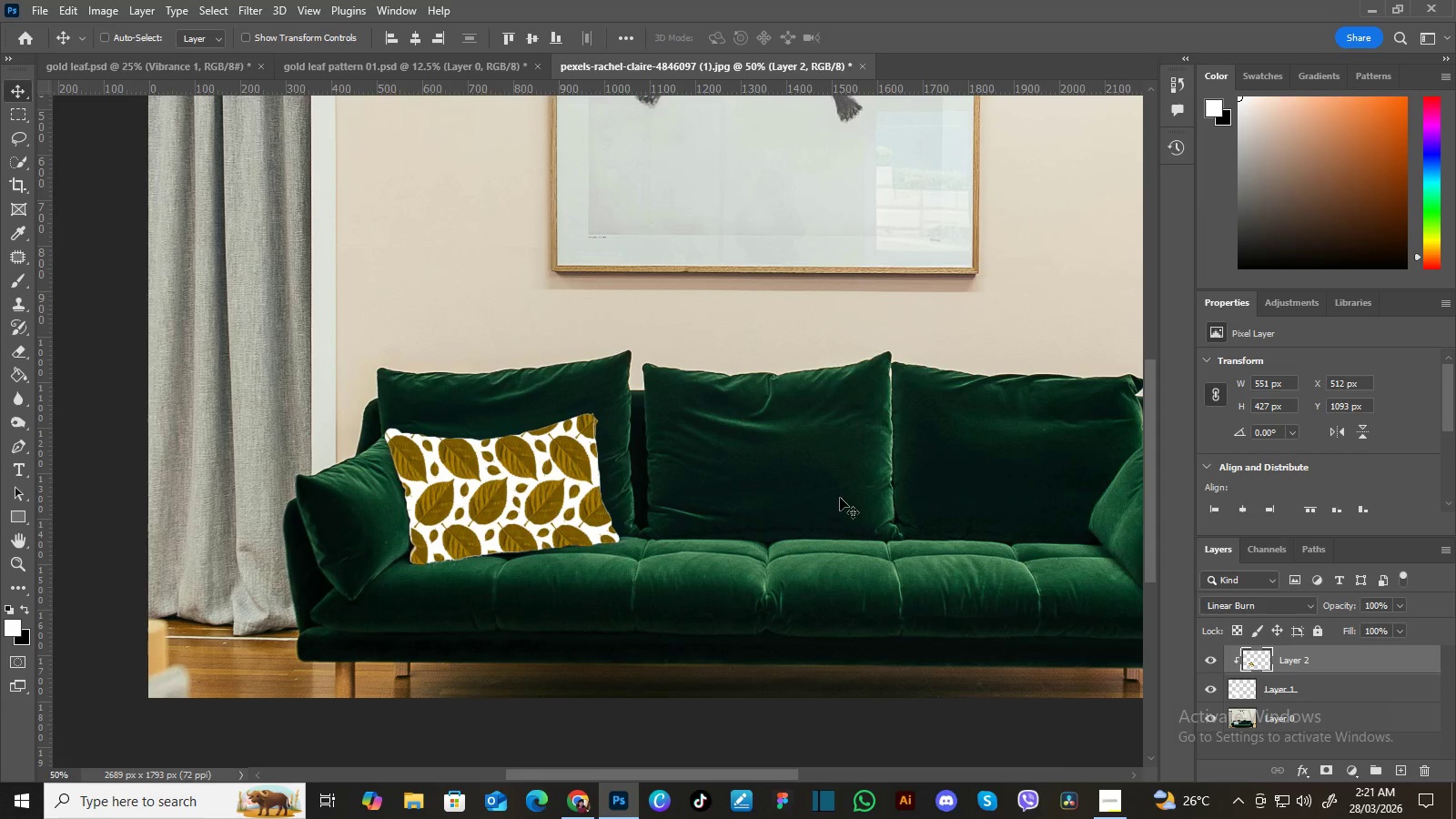 
hold_key(key=Space, duration=1.5)
 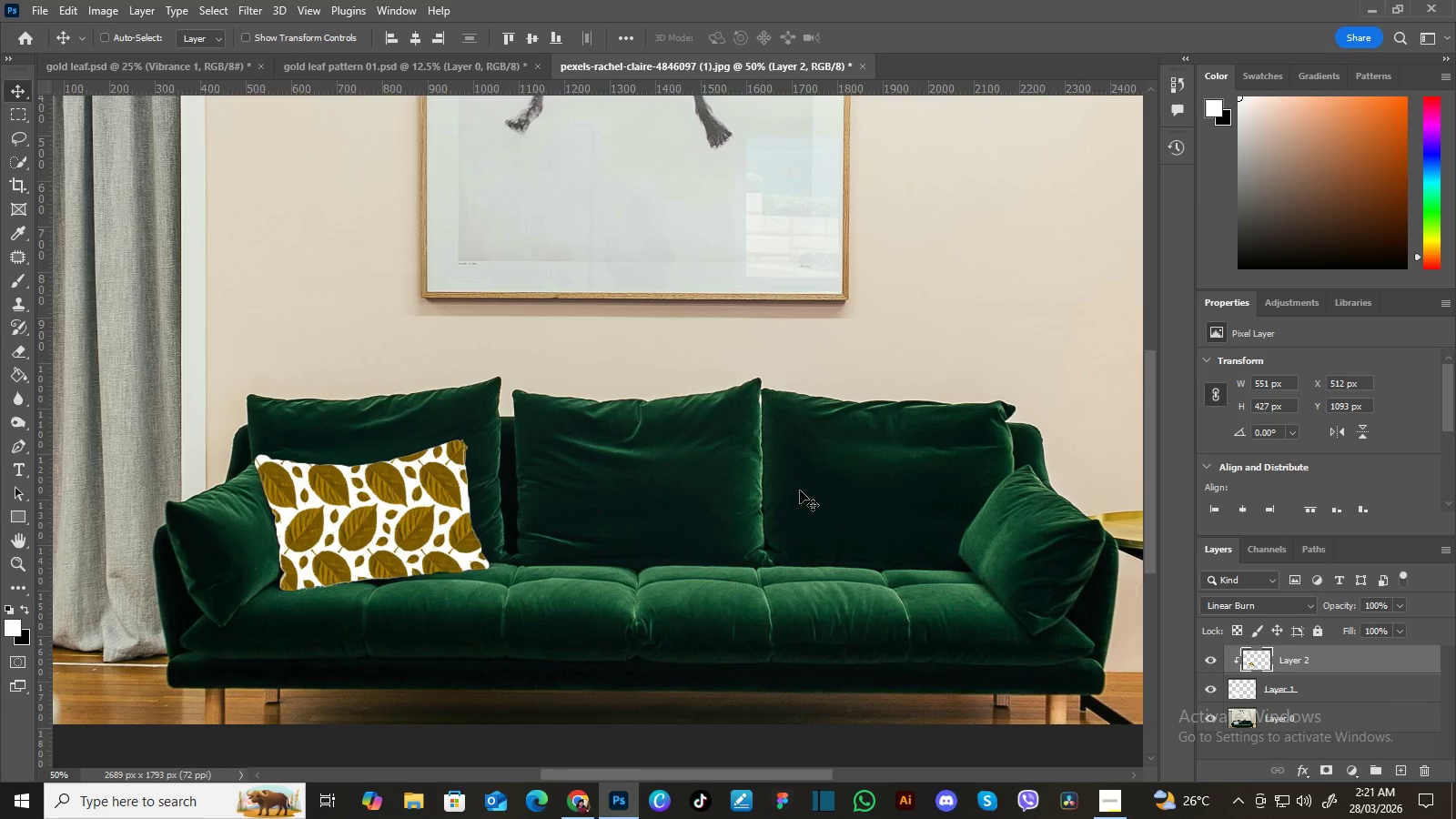 
left_click_drag(start_coordinate=[906, 497], to_coordinate=[824, 500])
 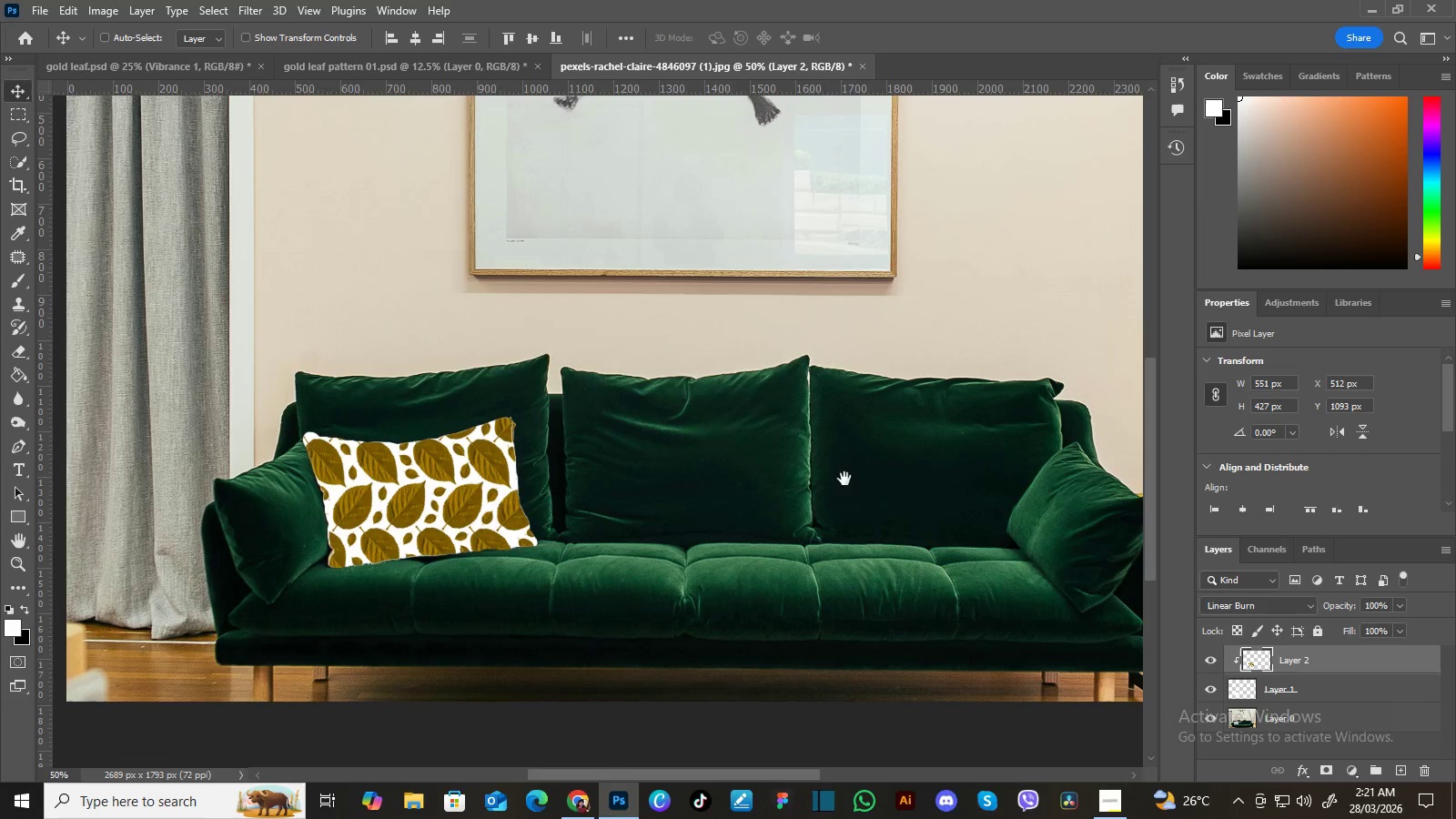 
left_click_drag(start_coordinate=[844, 479], to_coordinate=[815, 493])
 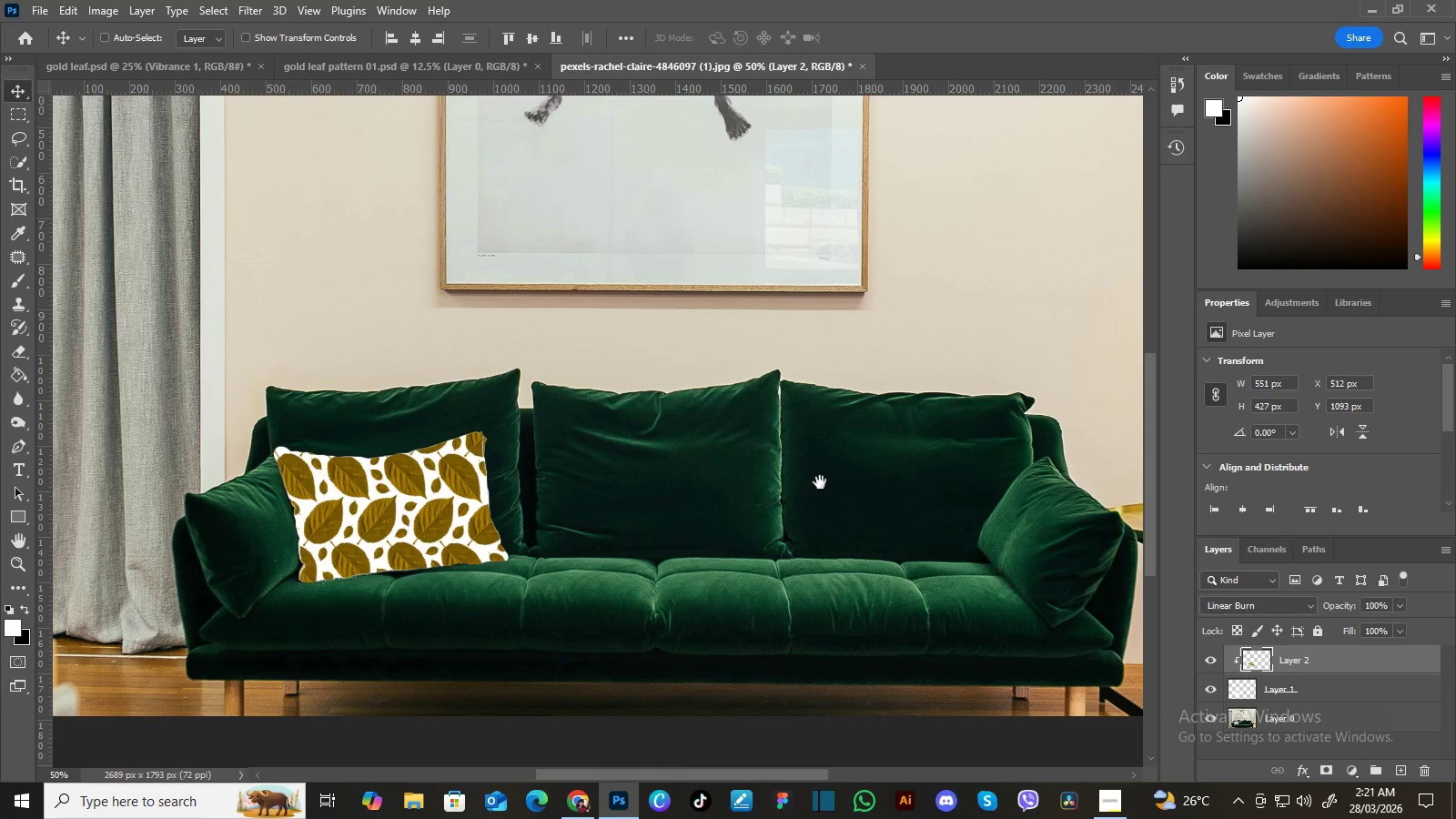 
hold_key(key=Space, duration=0.41)
 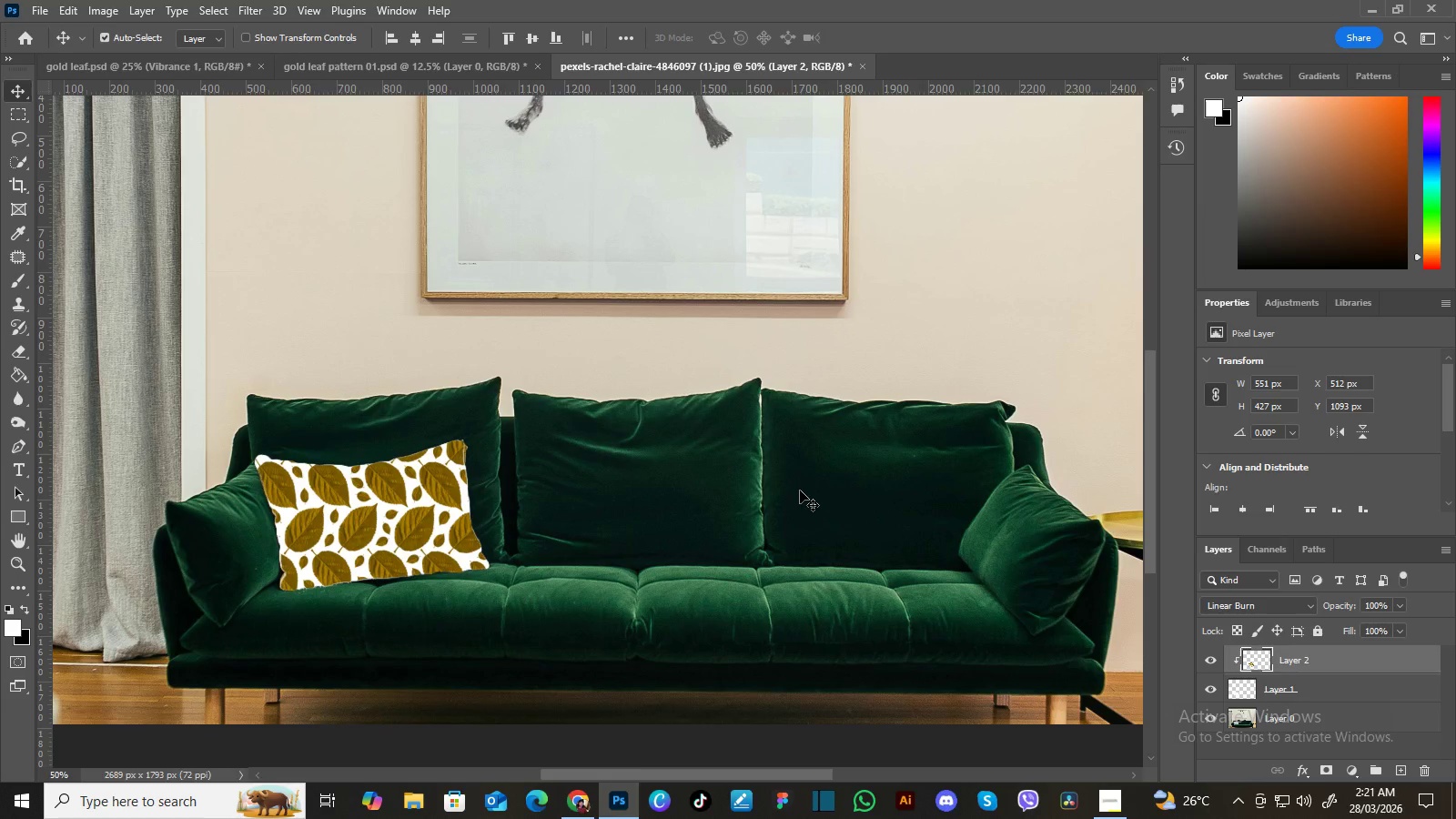 
left_click_drag(start_coordinate=[820, 482], to_coordinate=[800, 490])
 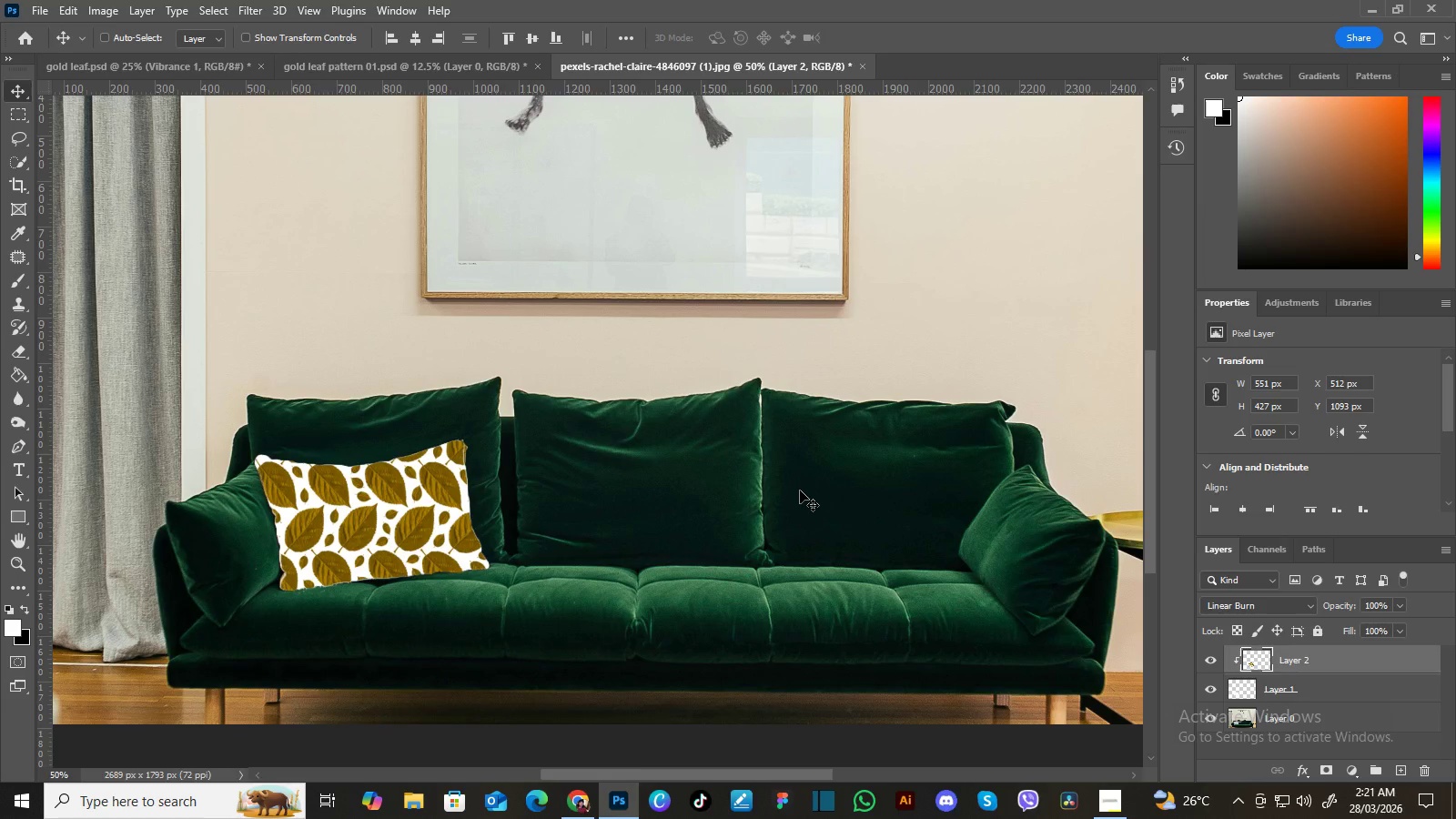 
key(Control+Minus)
 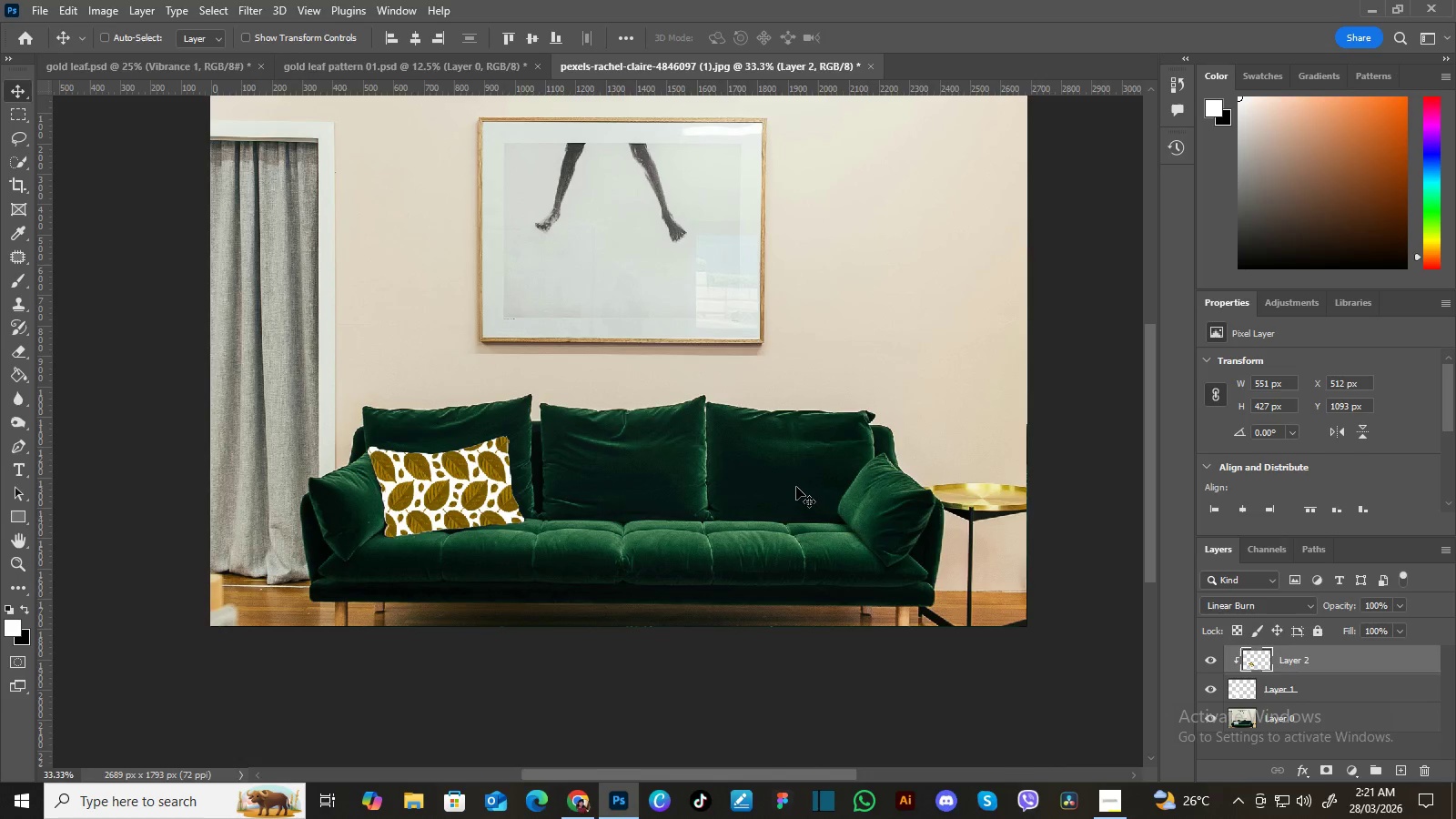 
hold_key(key=Space, duration=1.5)
 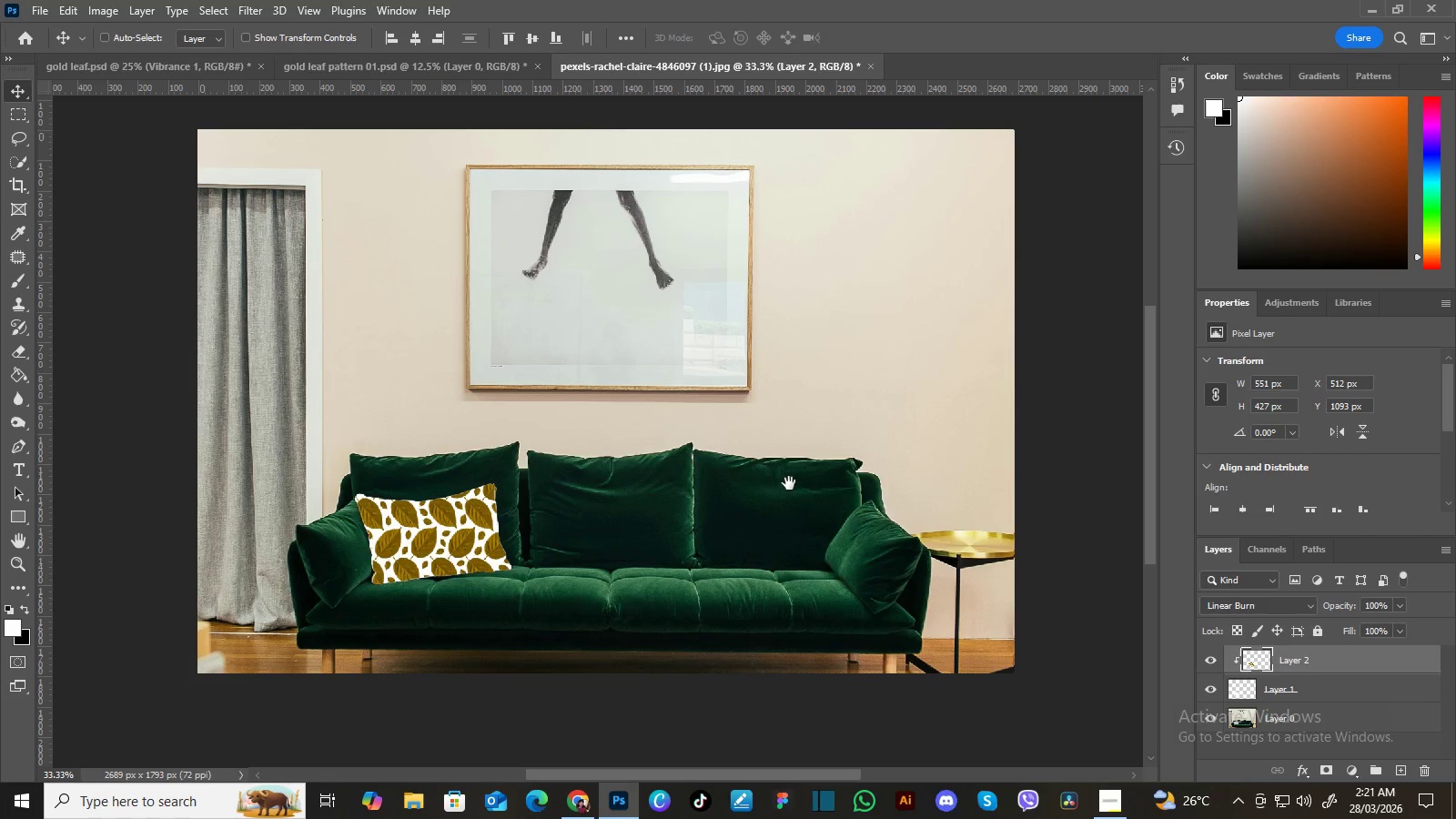 
left_click_drag(start_coordinate=[794, 455], to_coordinate=[784, 480])
 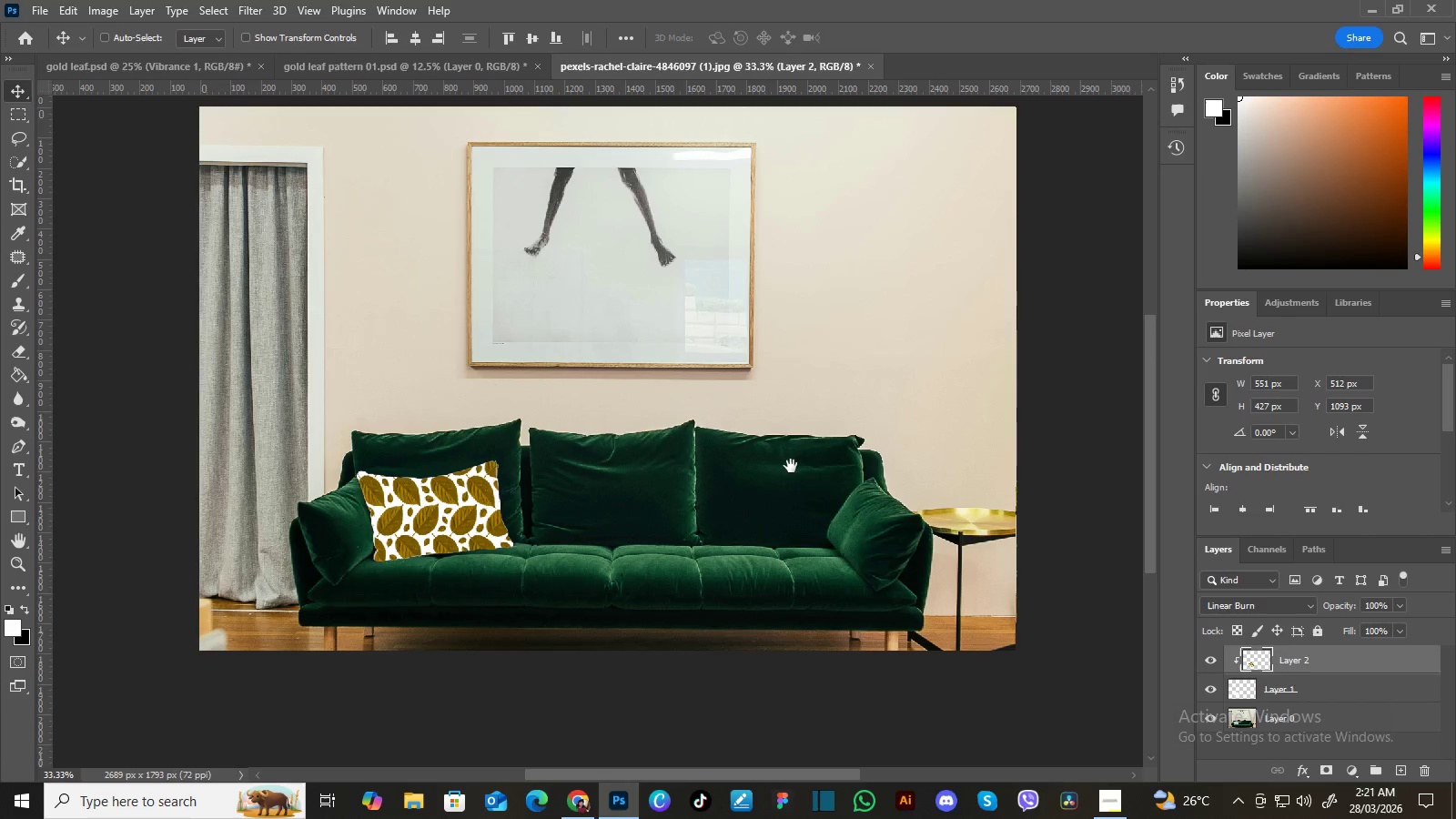 
left_click_drag(start_coordinate=[791, 466], to_coordinate=[792, 476])
 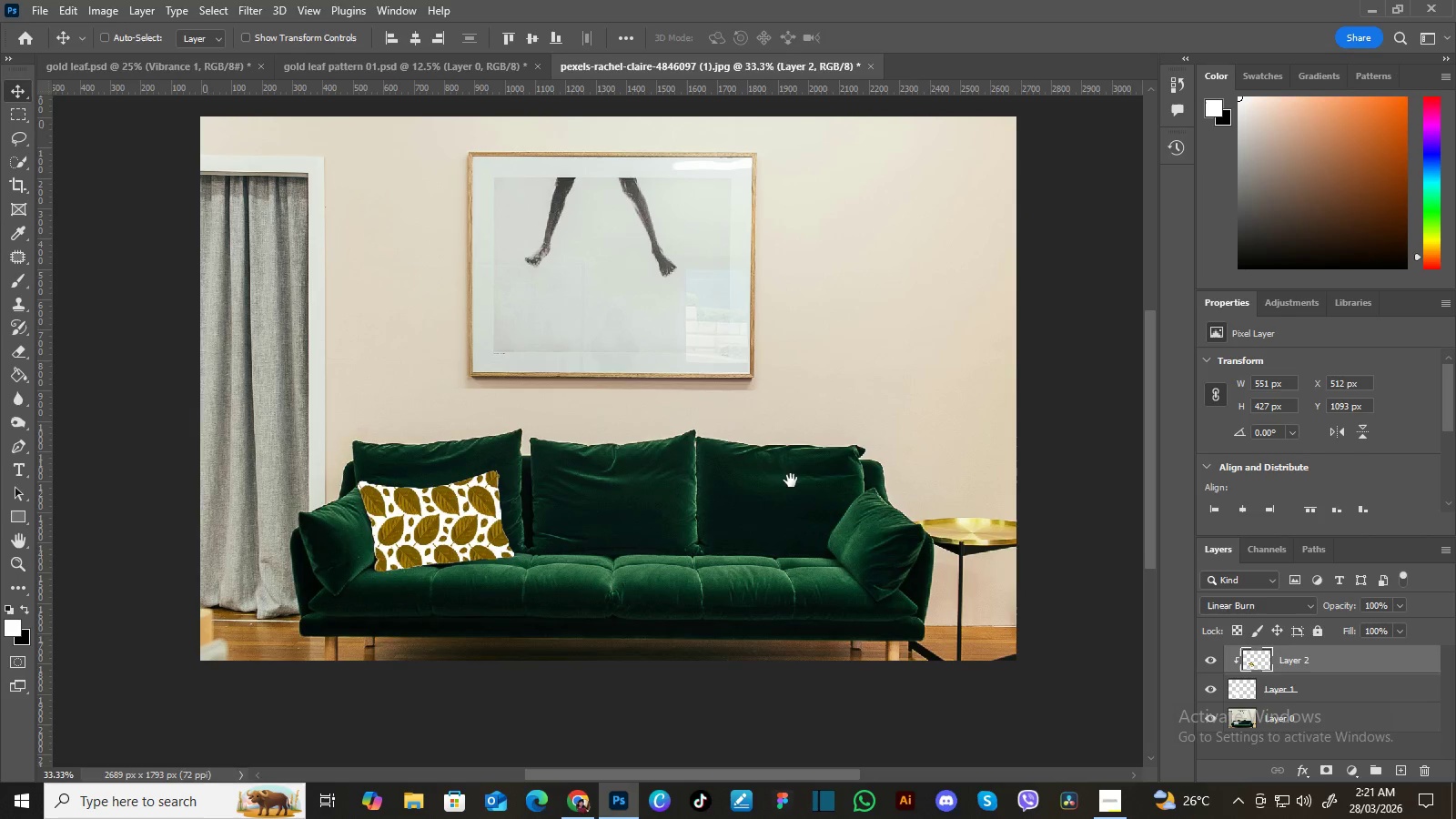 
left_click_drag(start_coordinate=[792, 476], to_coordinate=[789, 489])
 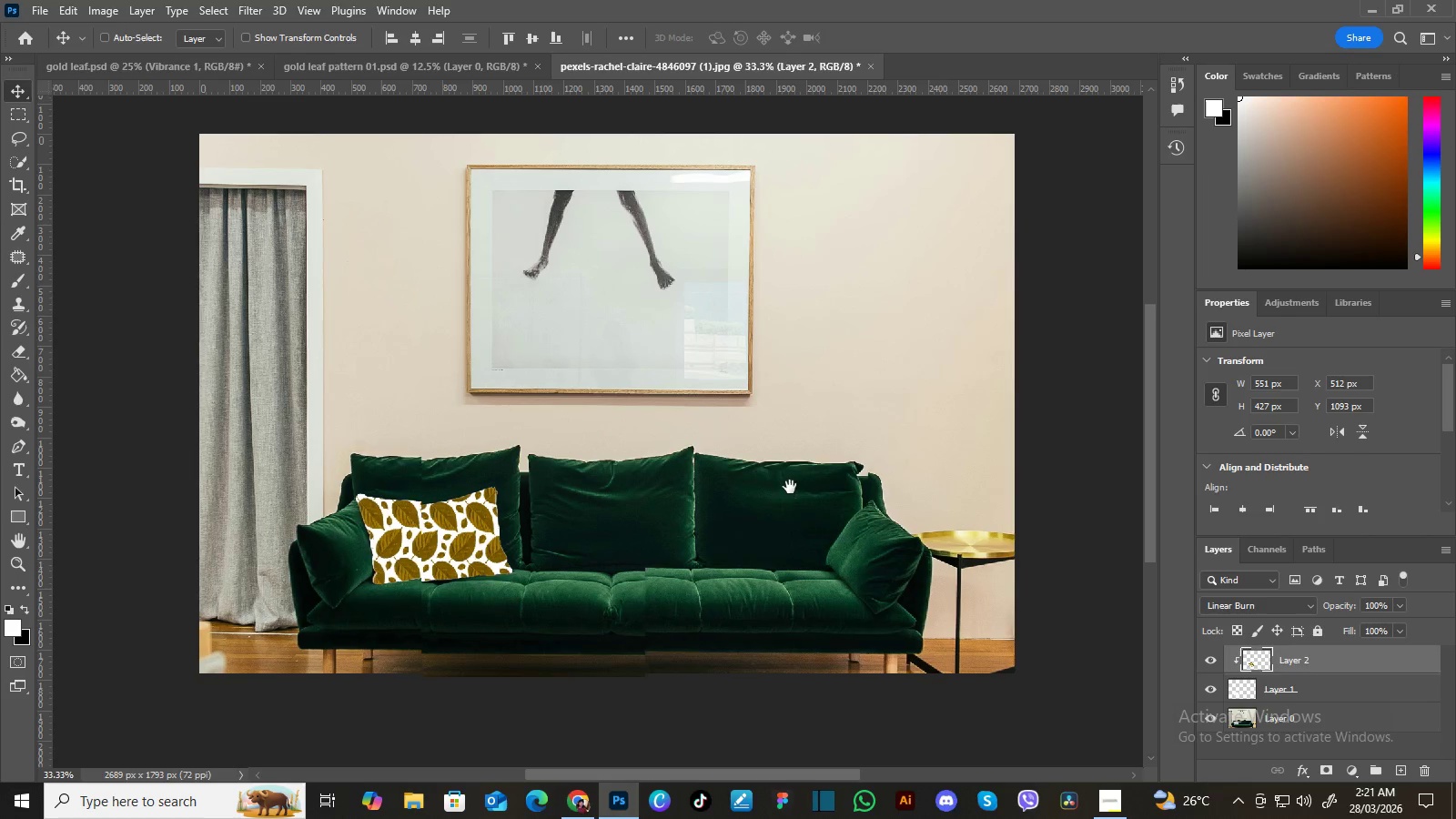 
hold_key(key=Space, duration=1.31)
 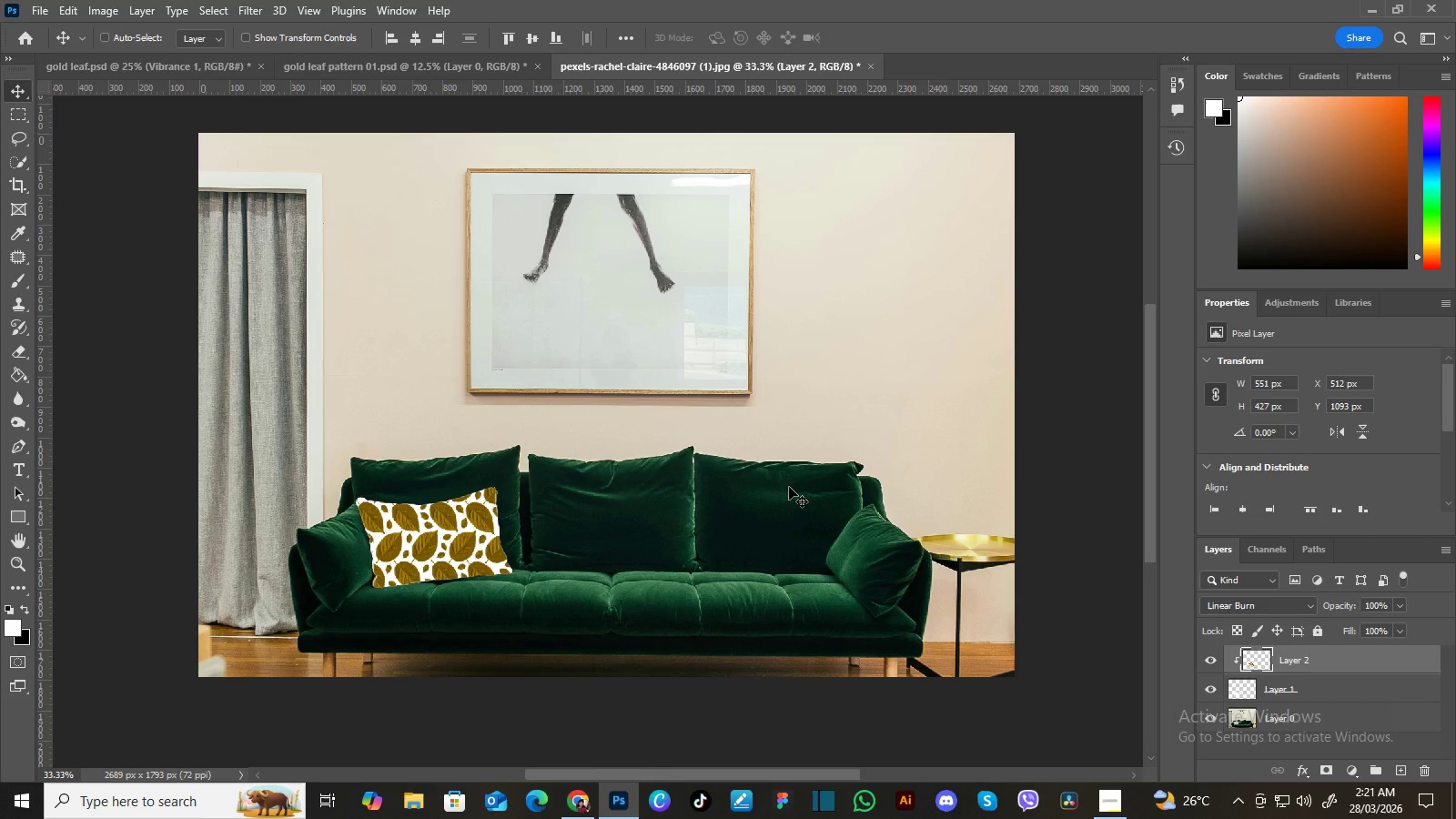 
hold_key(key=Space, duration=24.98)
 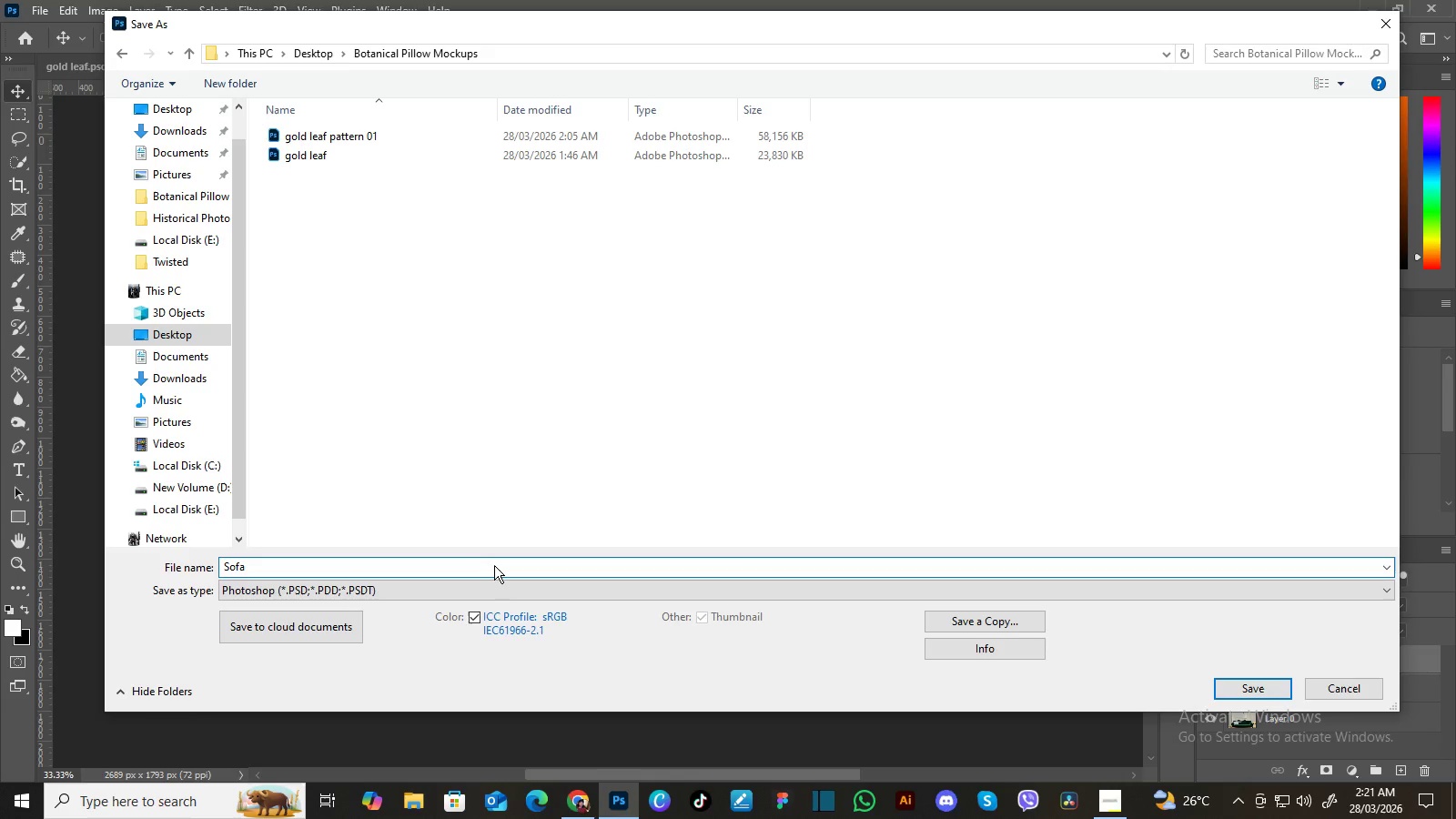 
left_click([37, 7])
 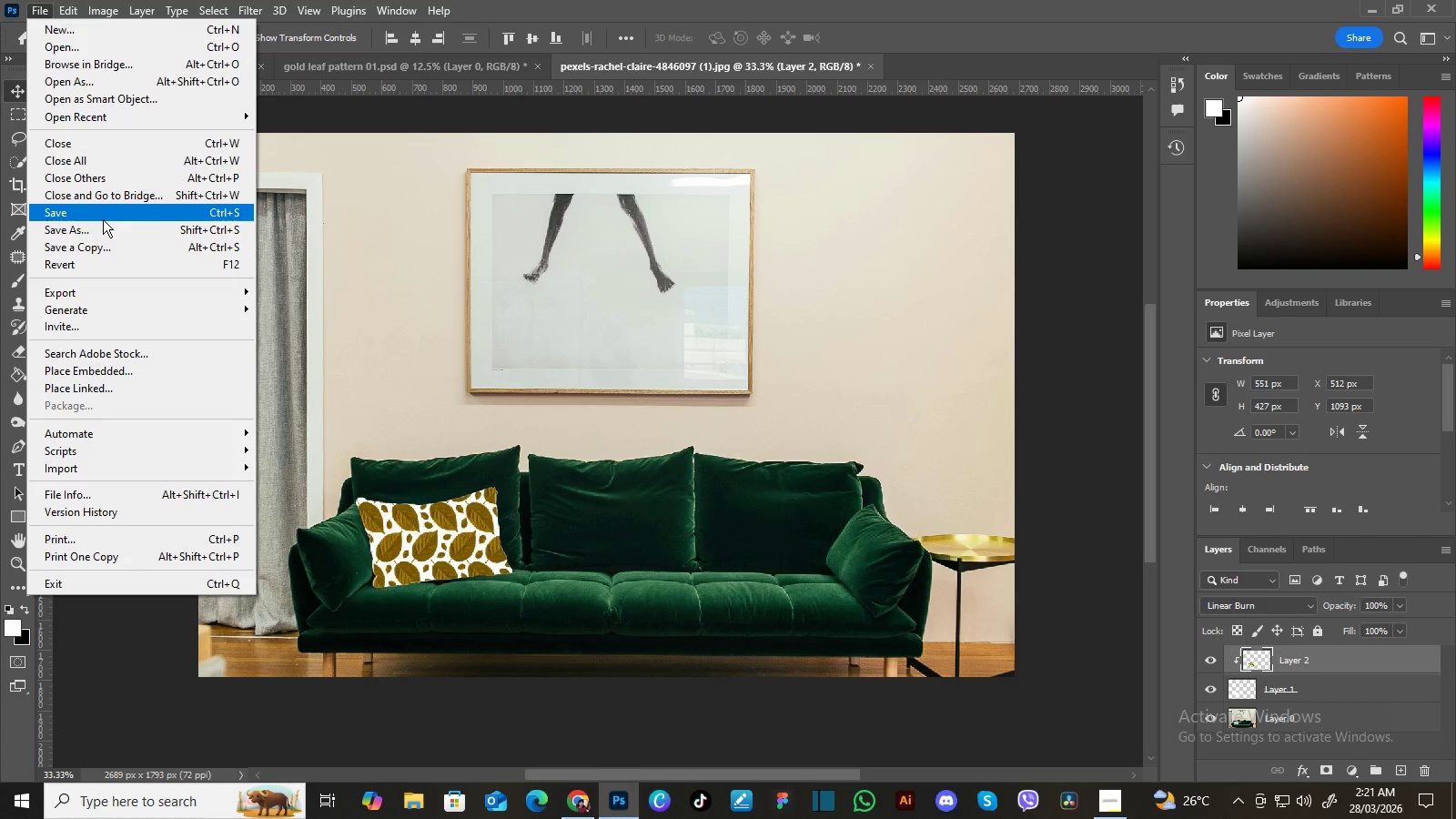 
left_click([102, 226])
 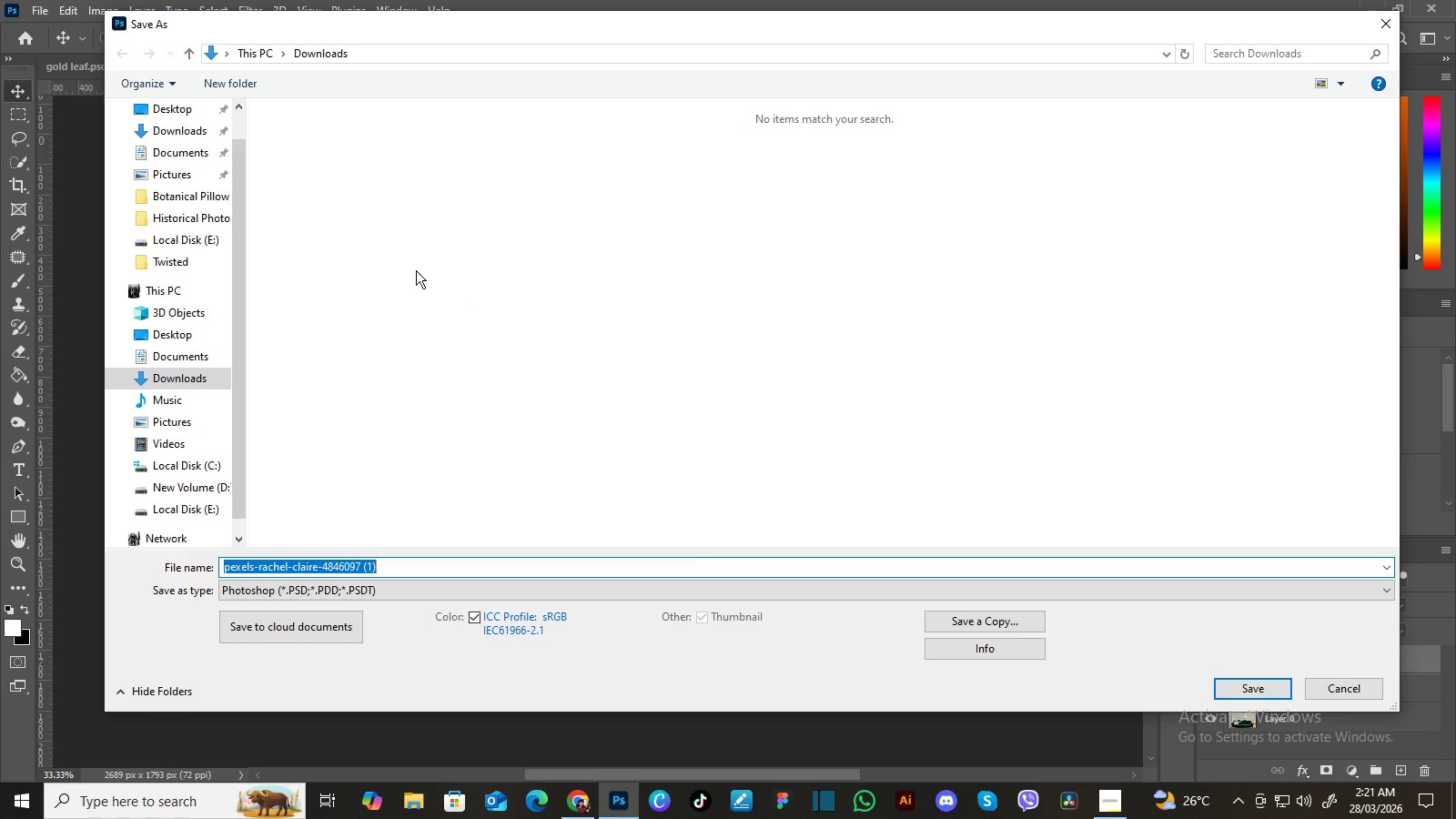 
left_click([181, 111])
 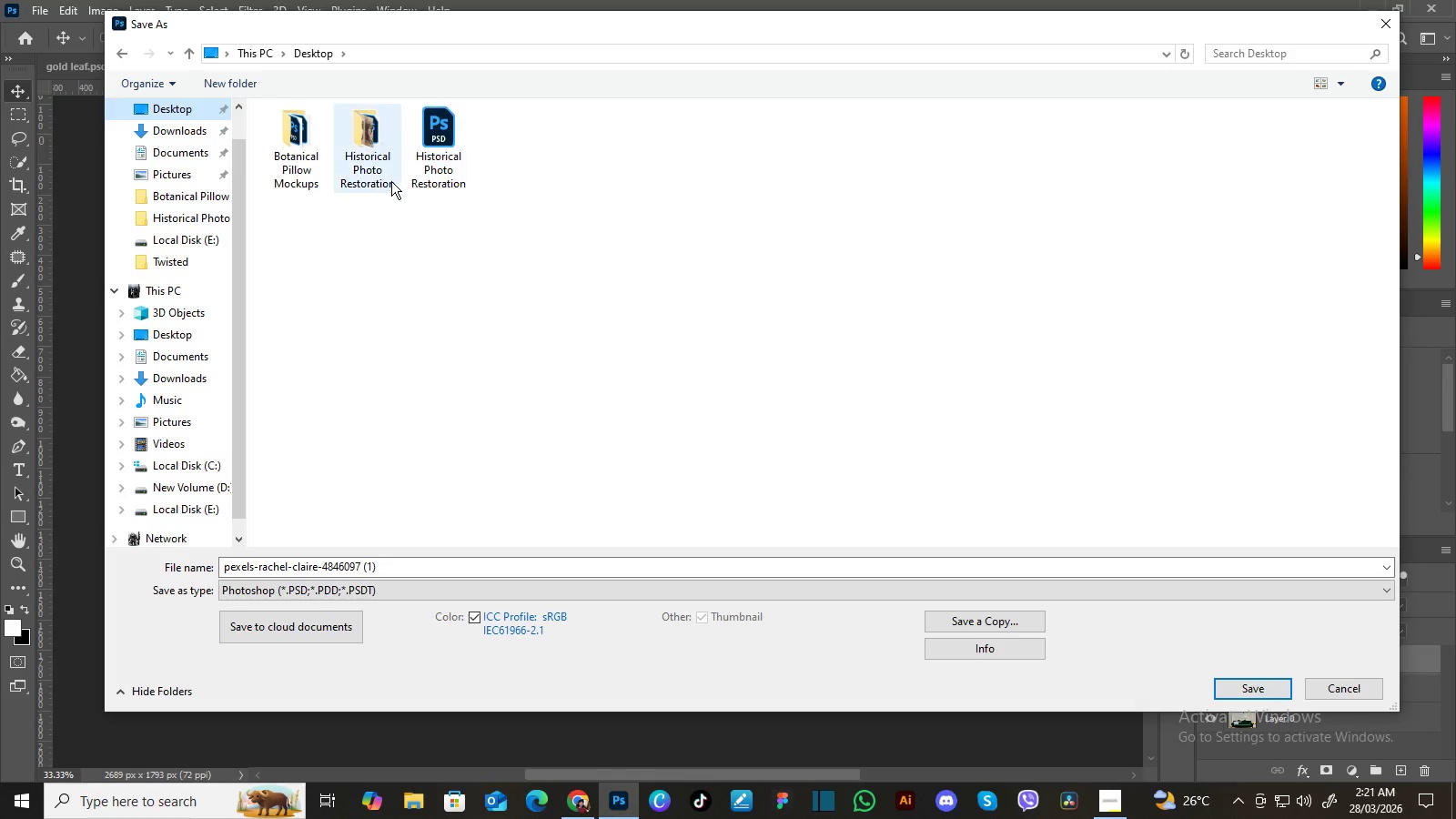 
double_click([298, 144])
 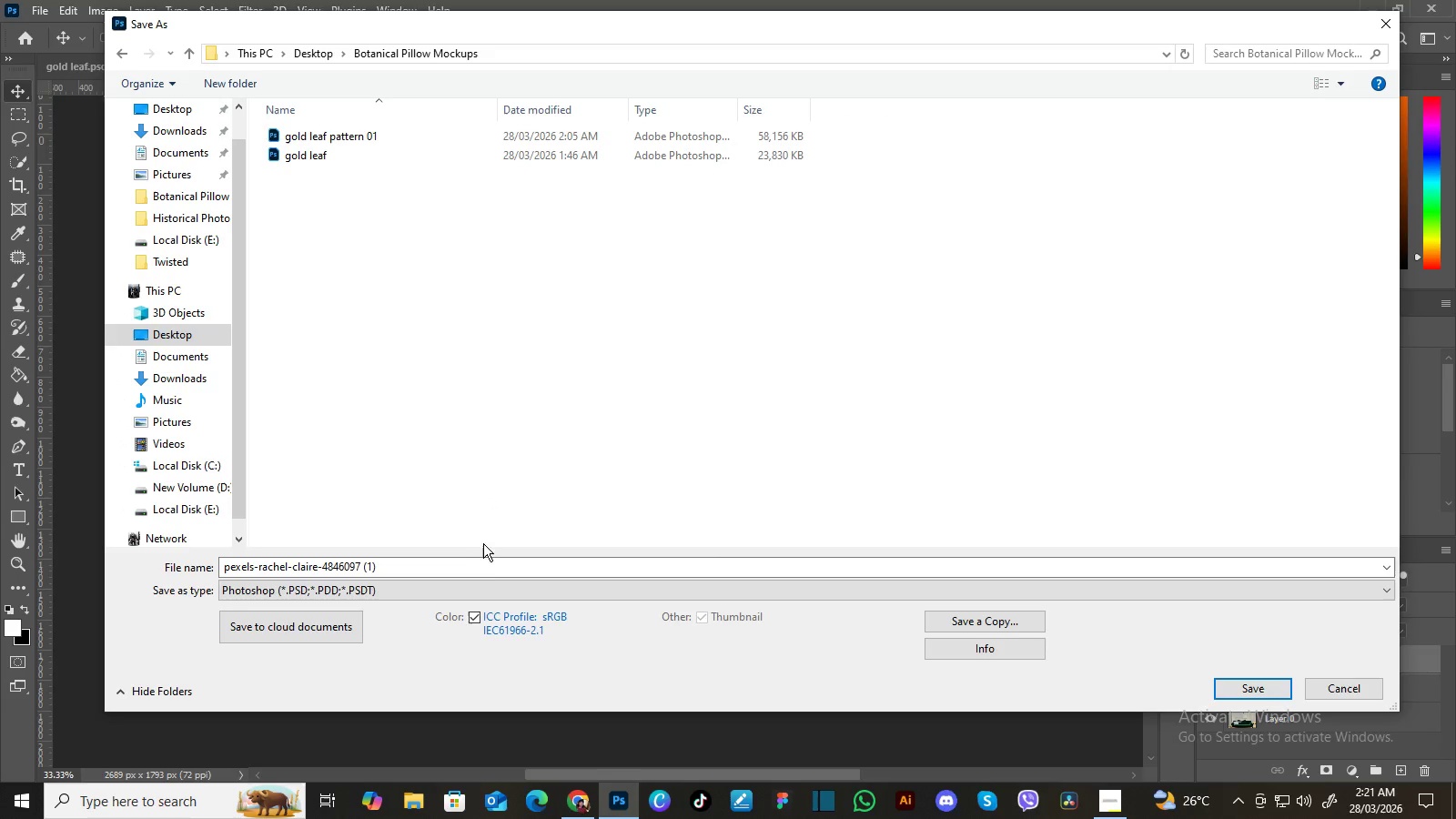 
left_click([494, 565])
 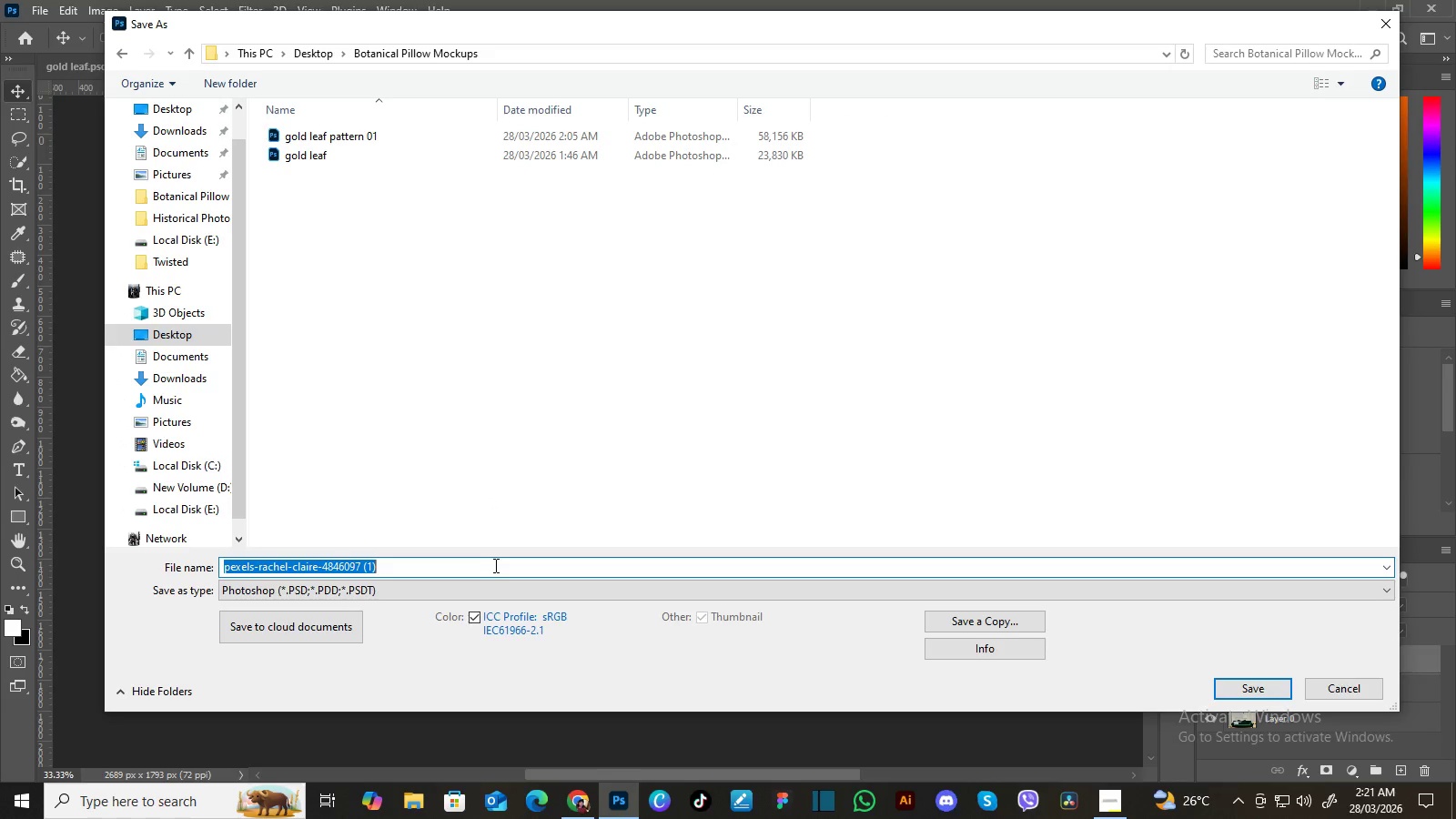 
type(Sofs)
key(Backspace)
type(a)
 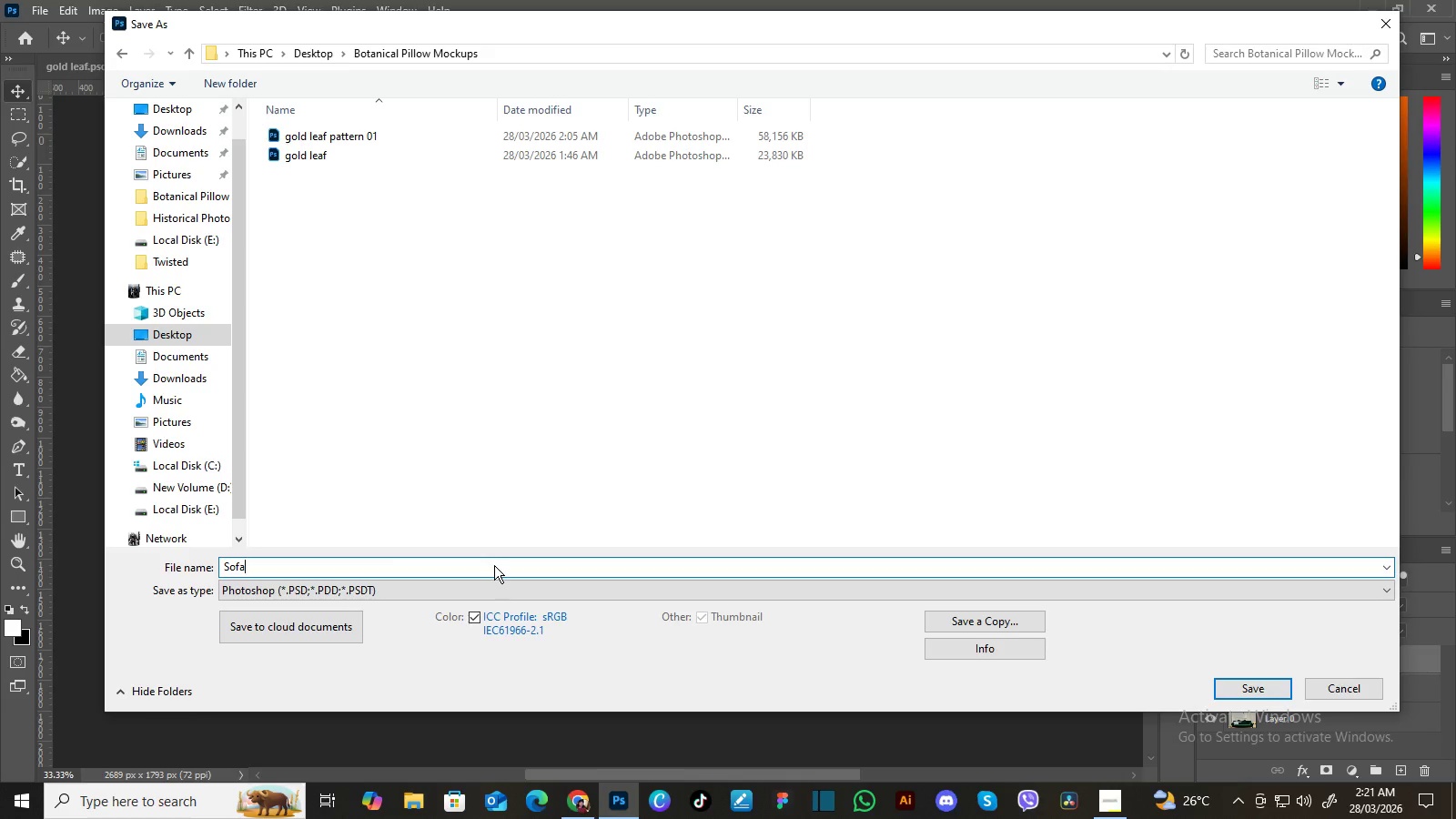 
type(01)
 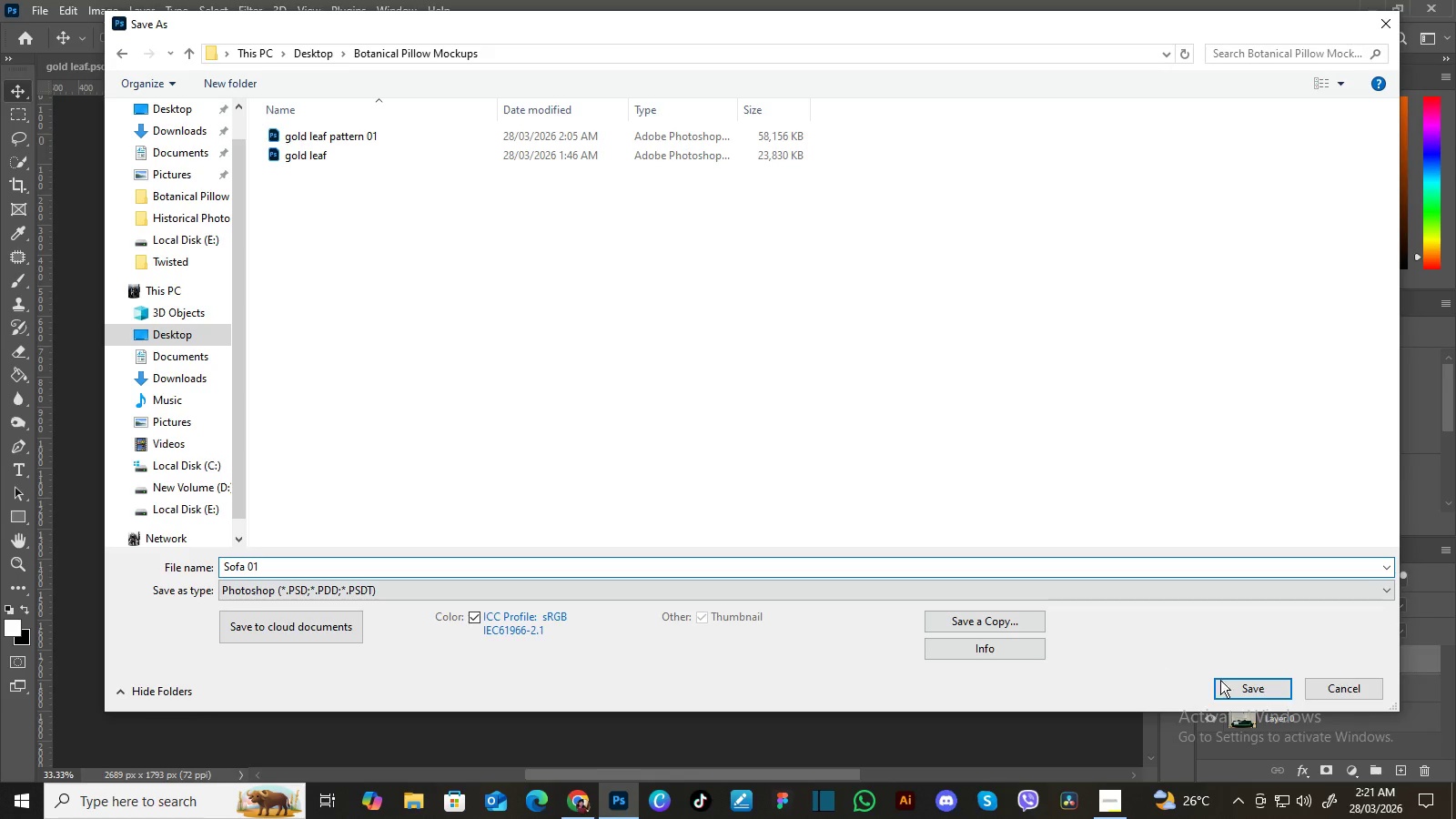 
left_click([1249, 684])
 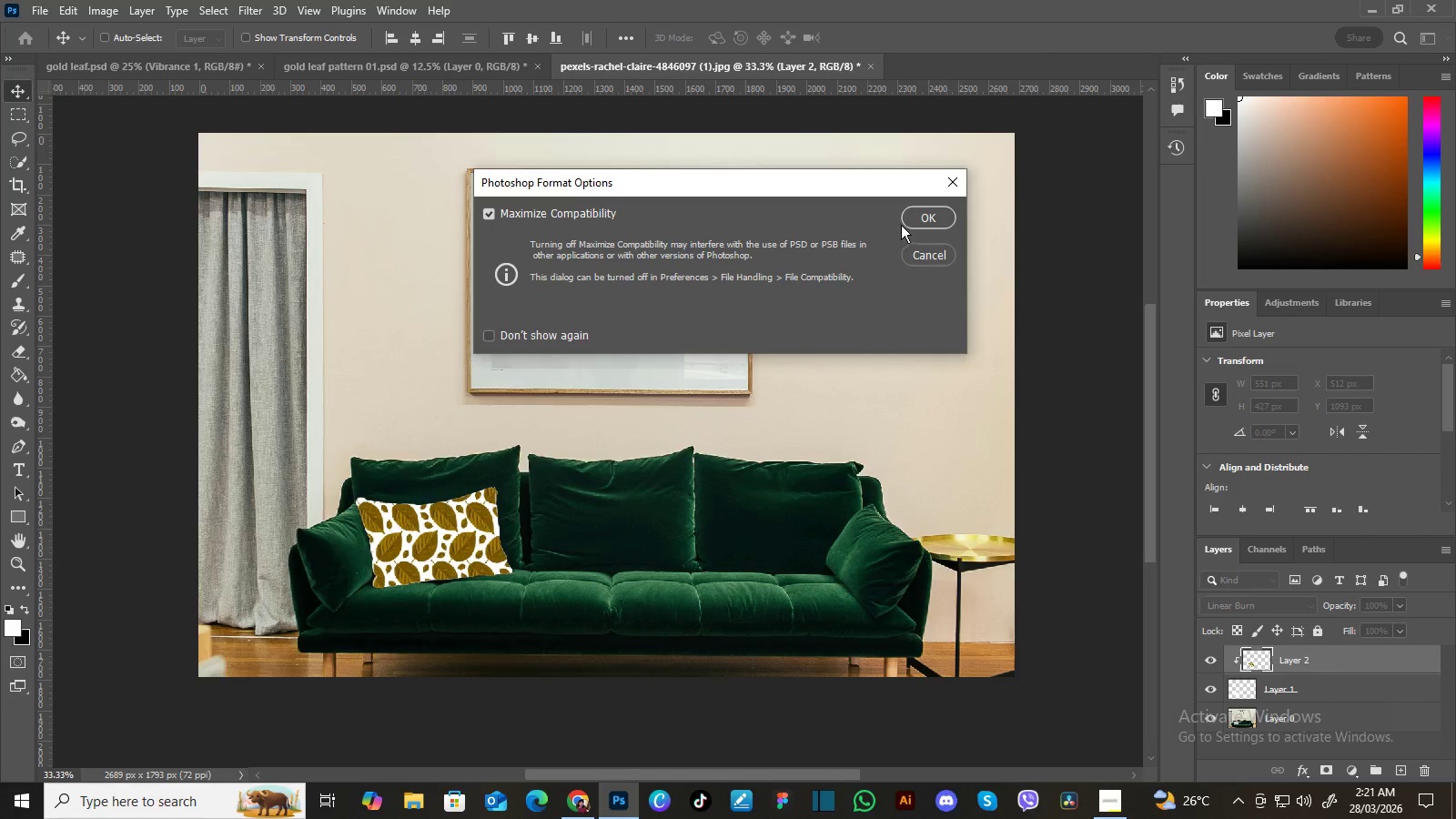 
left_click([915, 218])
 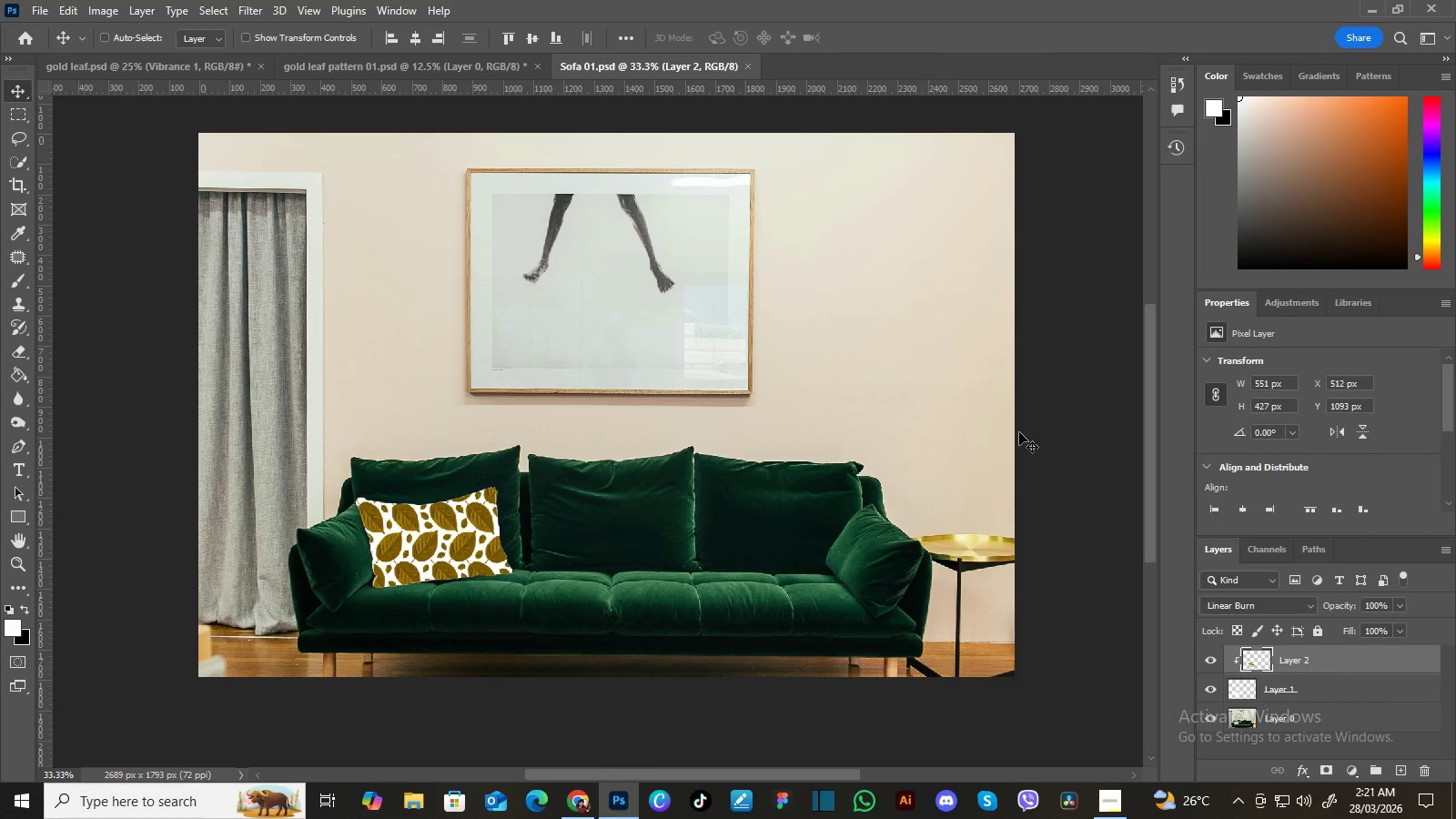 
wait(9.7)
 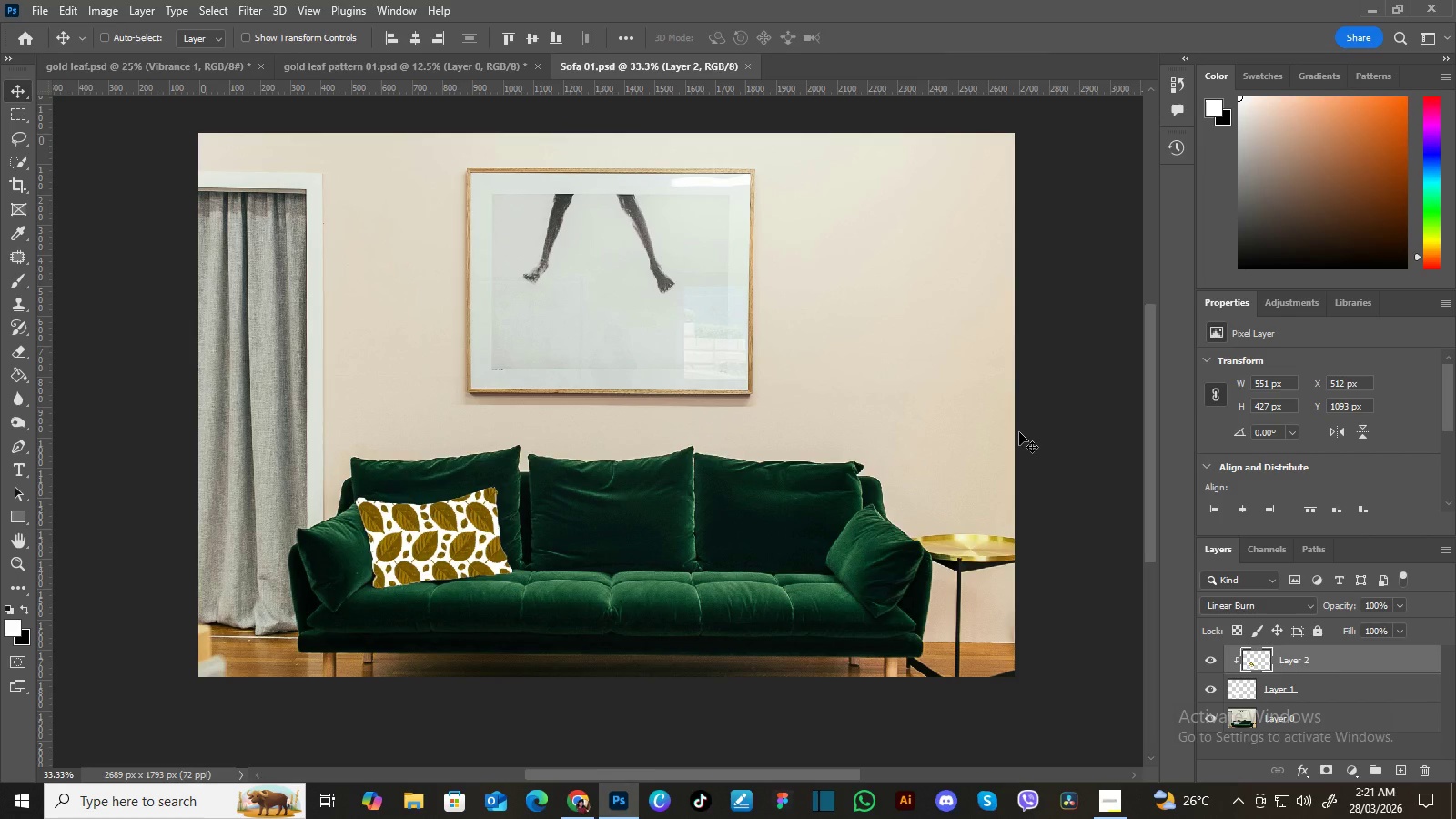 
left_click([42, 8])
 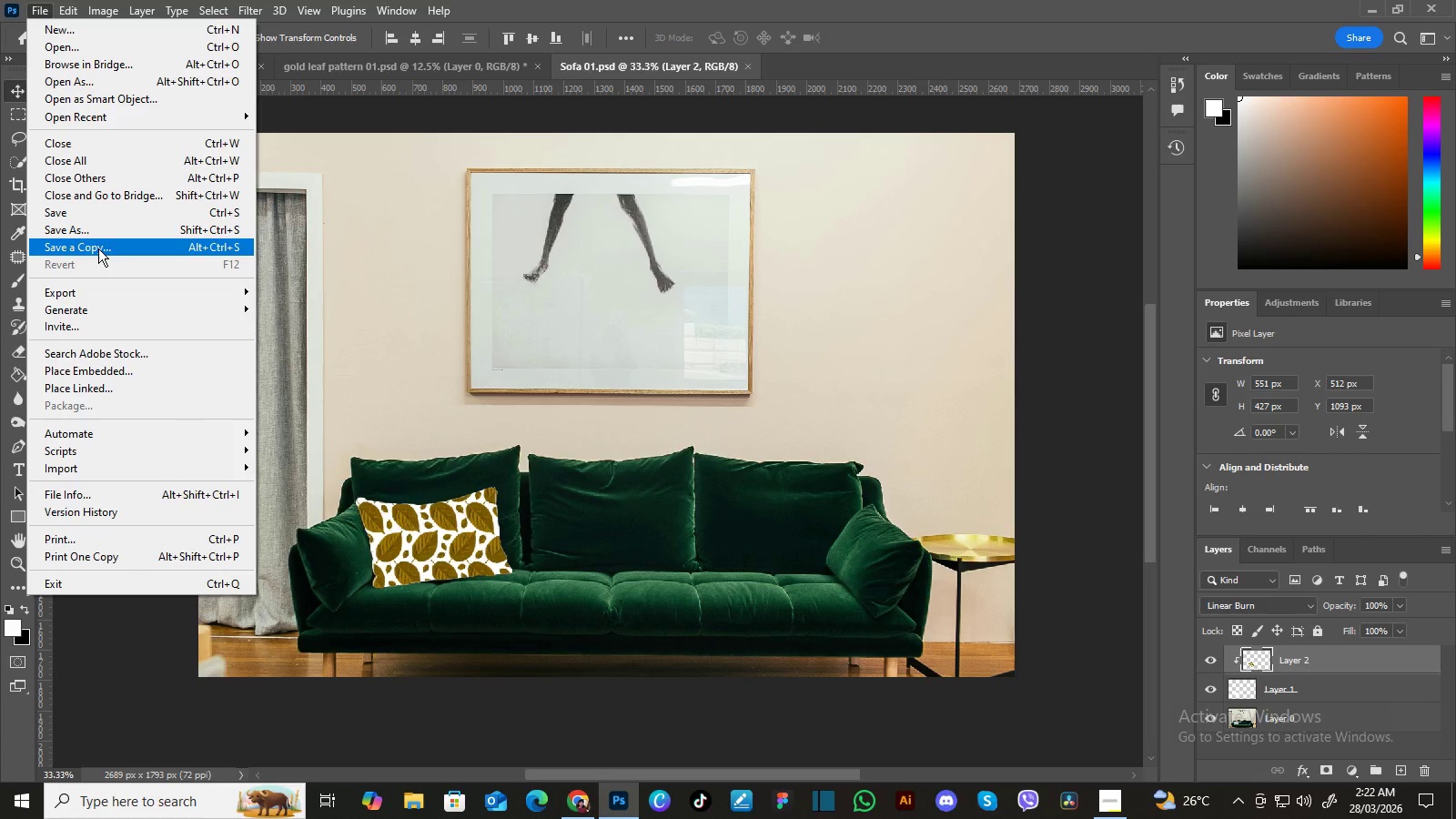 
left_click([98, 248])
 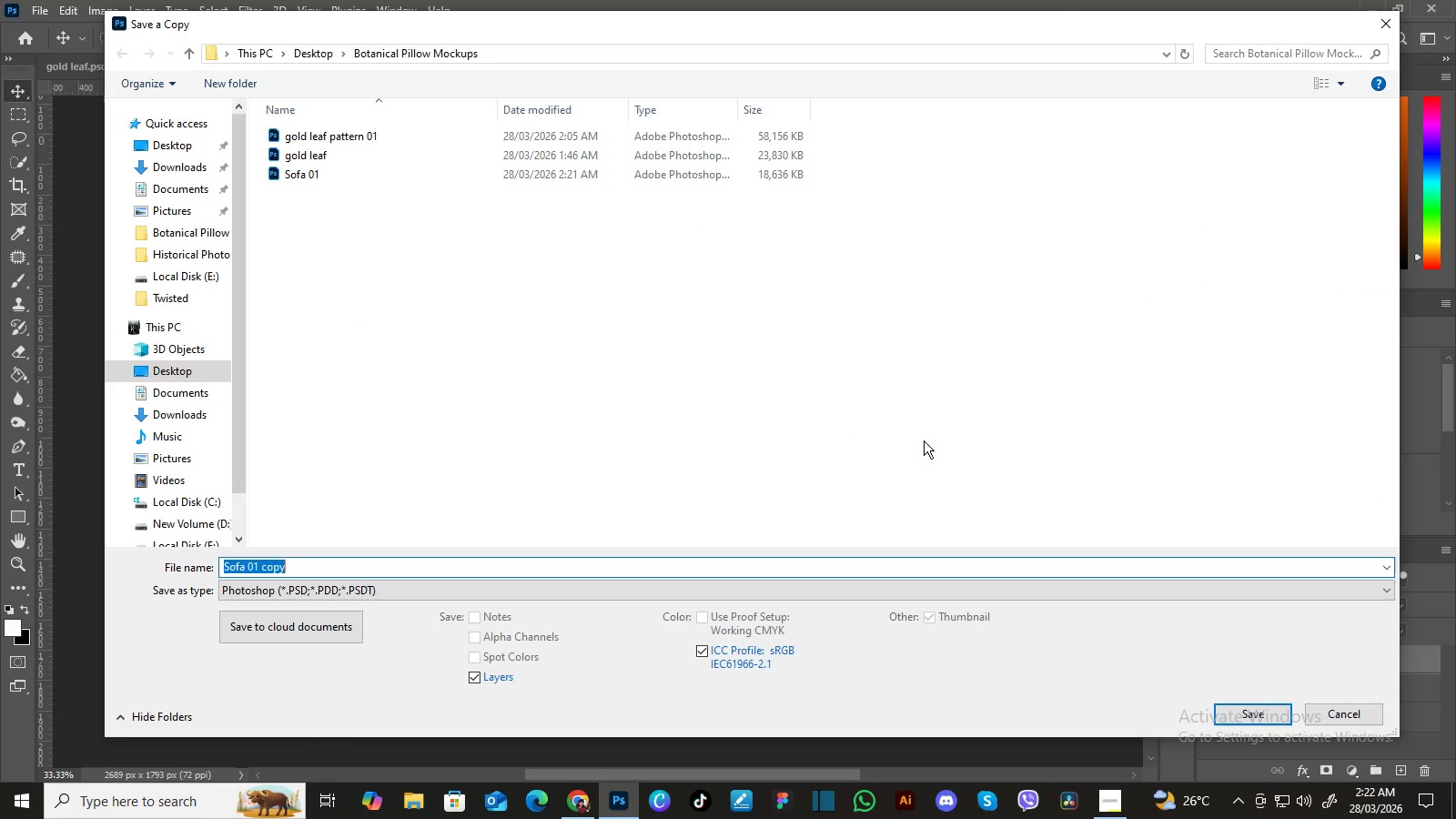 
wait(5.25)
 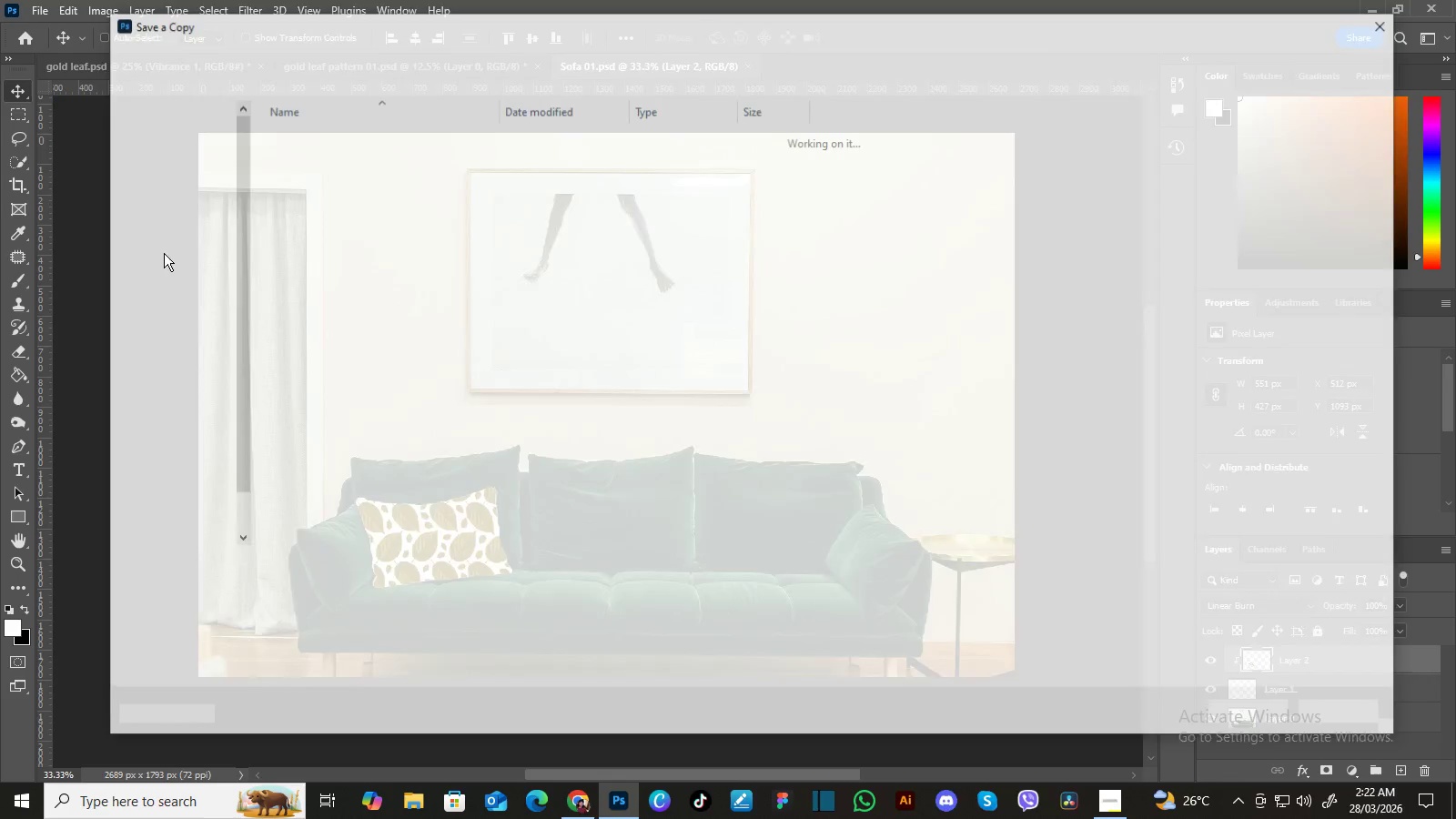 
left_click([1387, 587])
 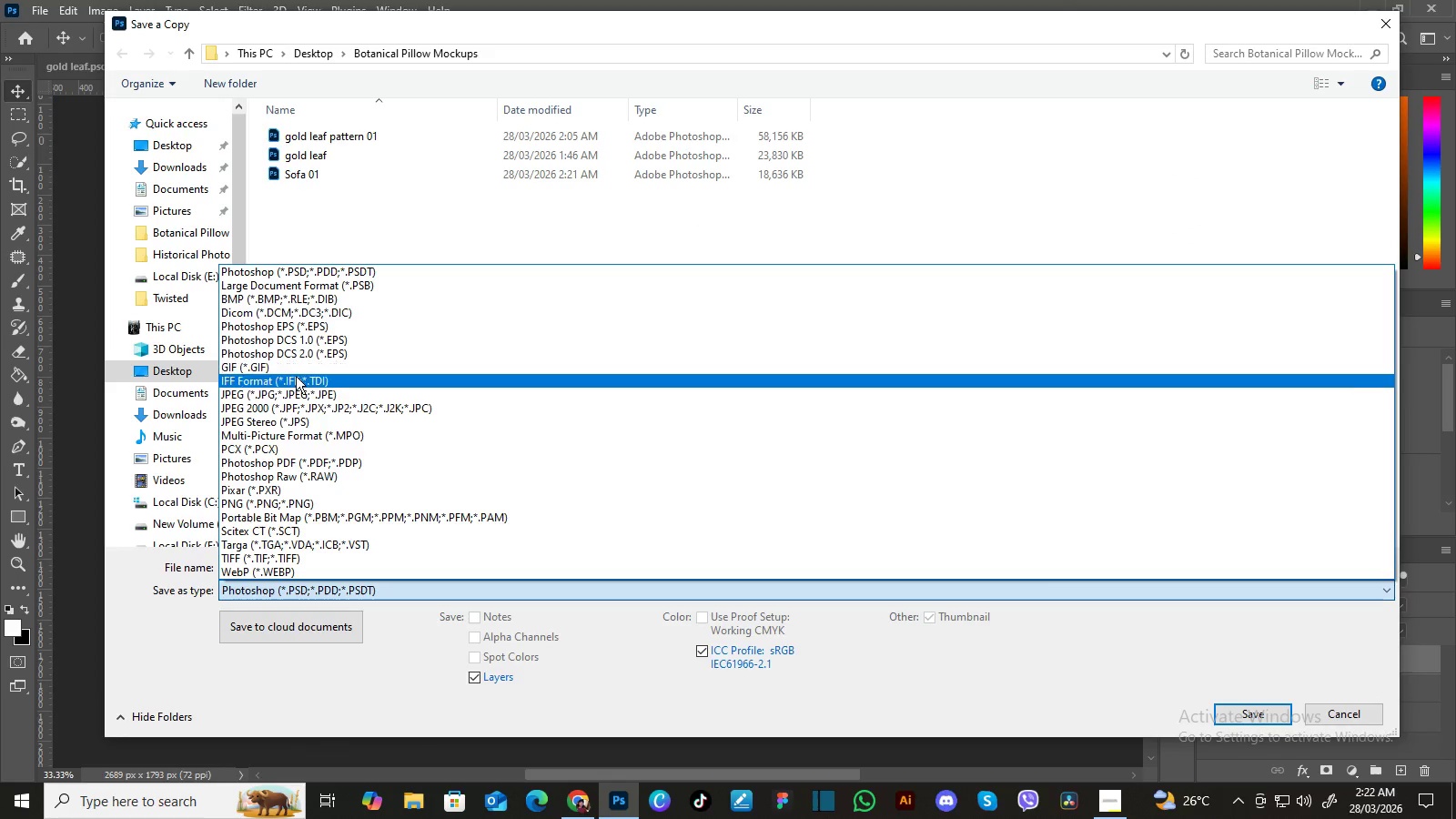 
left_click([293, 389])
 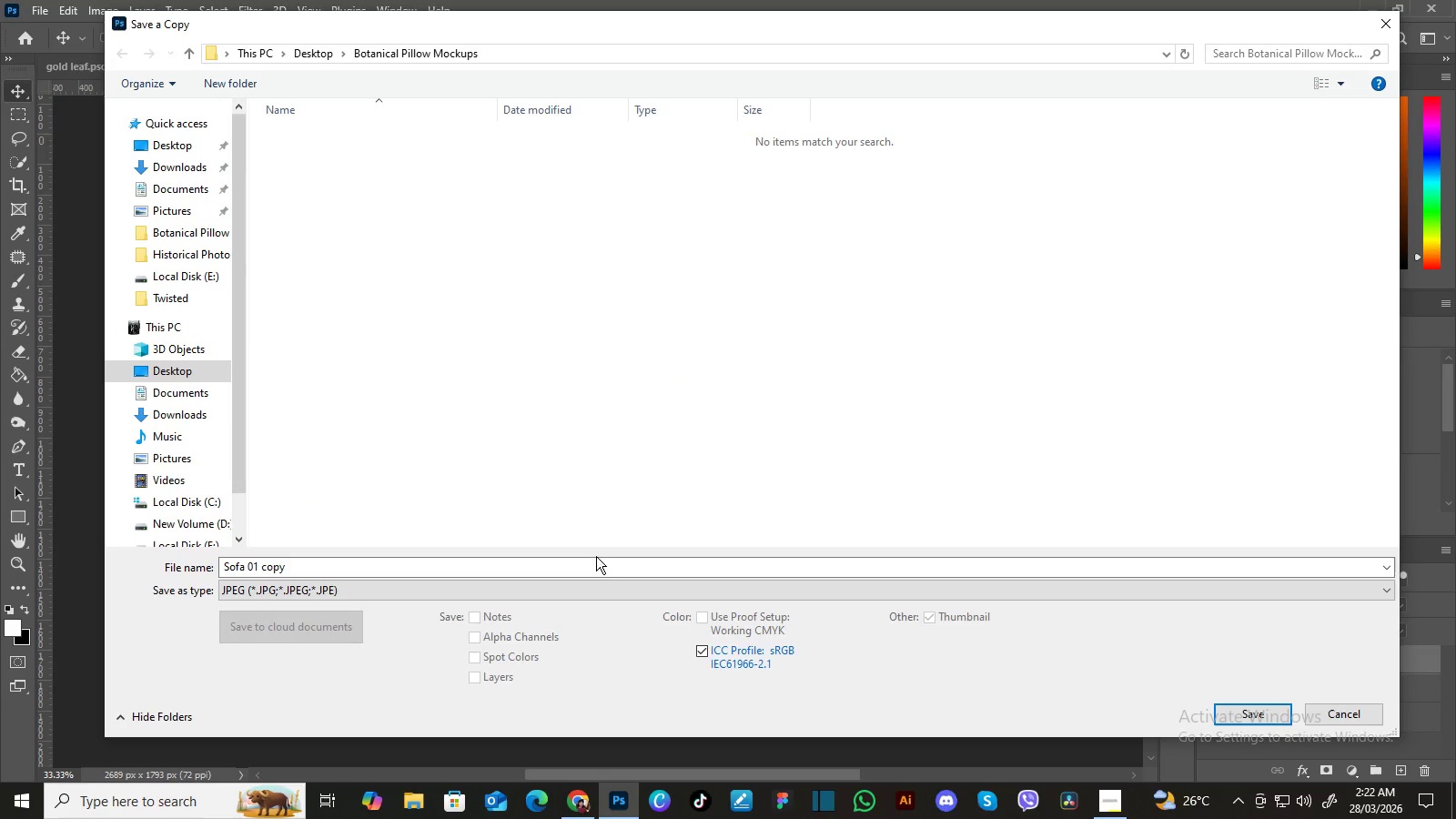 
left_click([612, 563])
 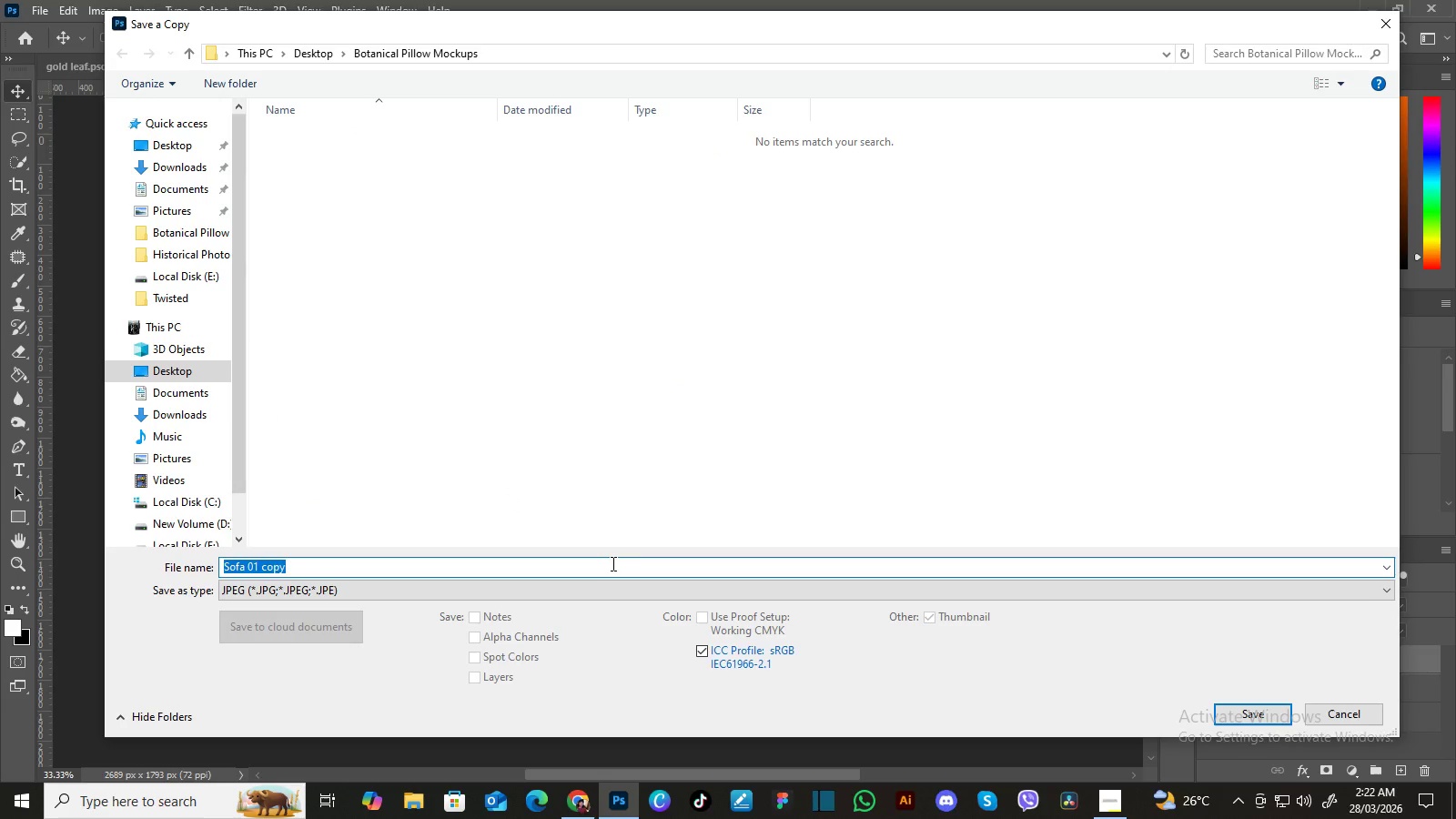 
left_click([612, 563])
 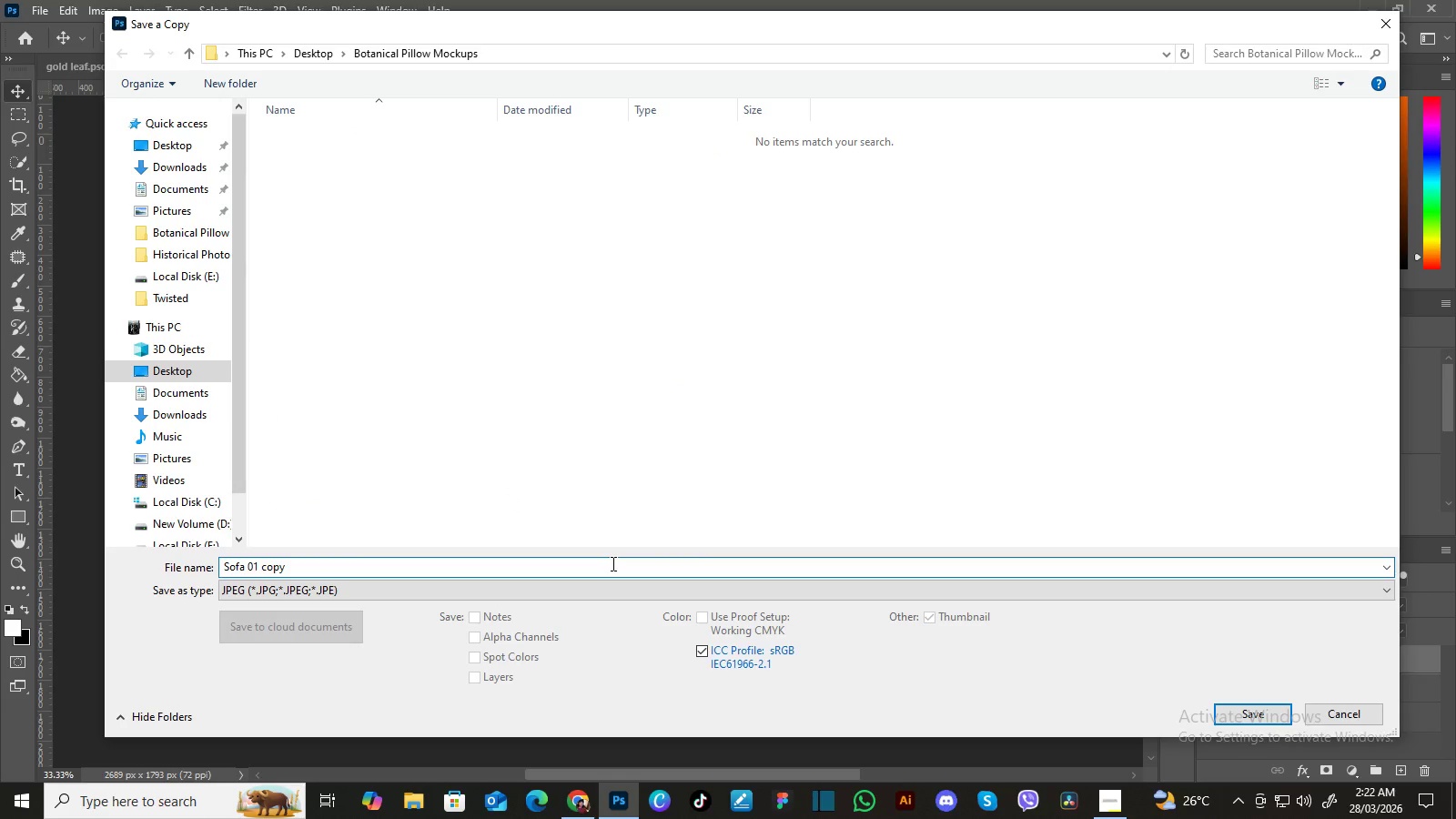 
key(Backspace)
 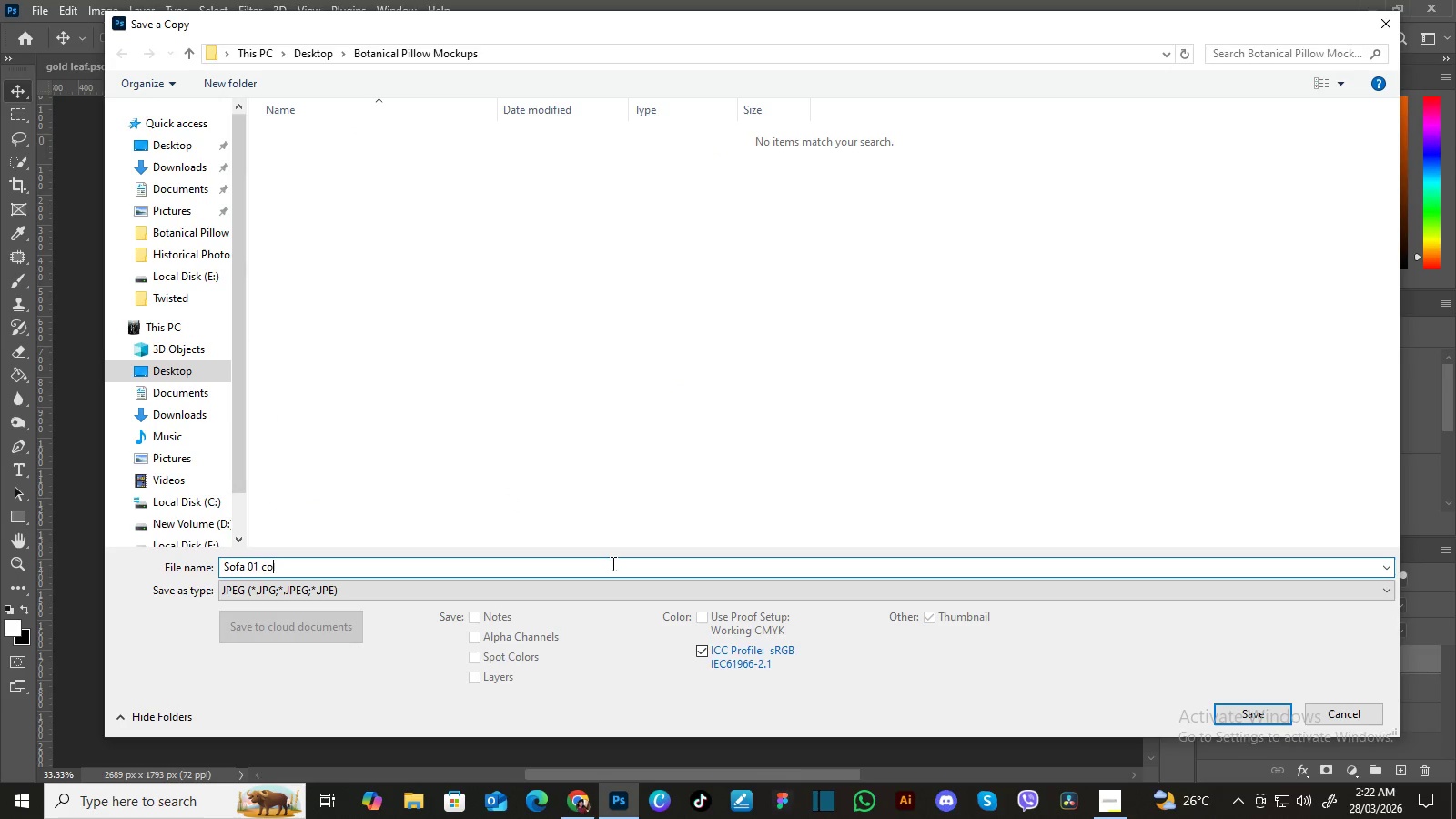 
key(Backspace)
 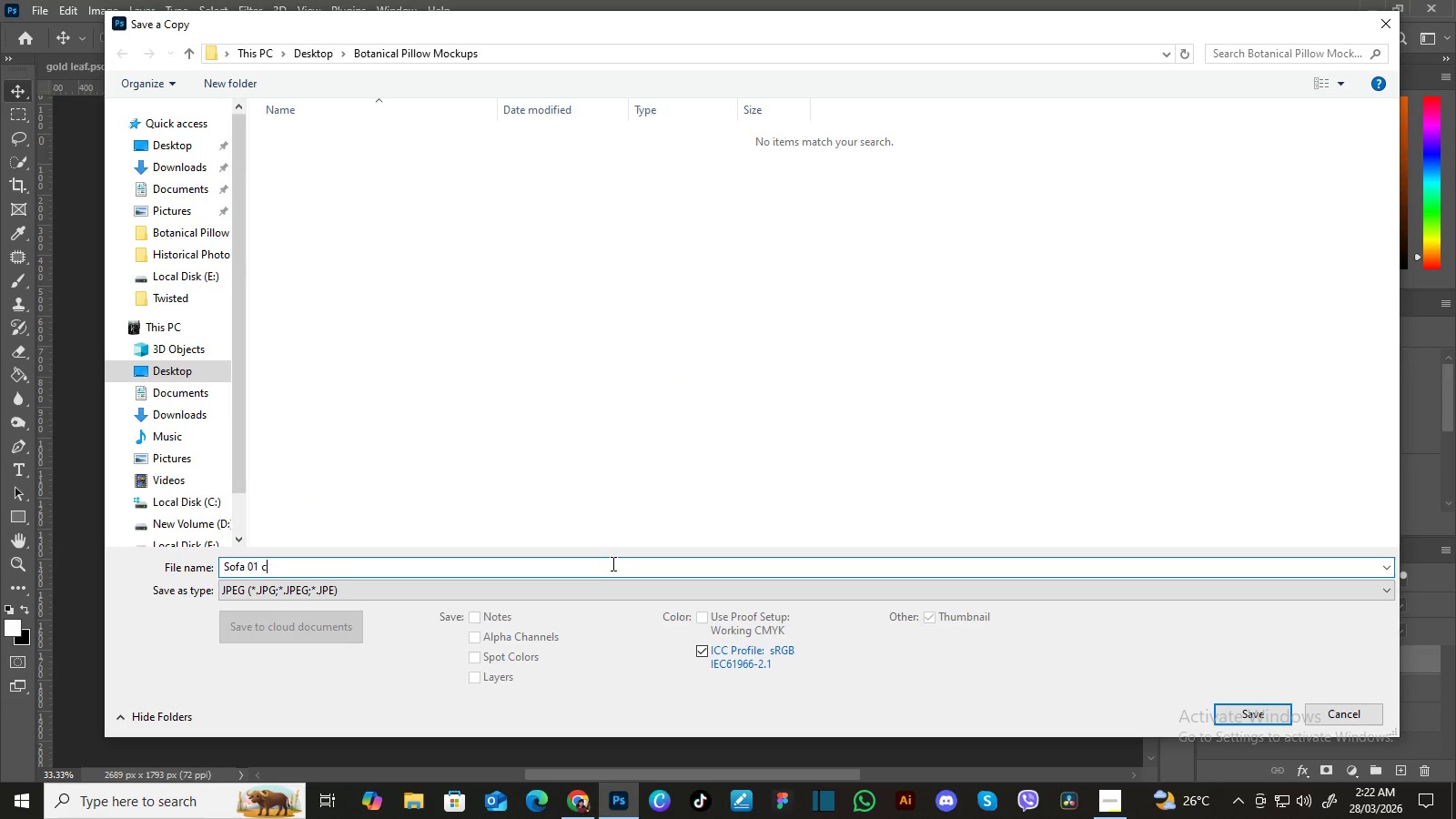 
key(Backspace)
 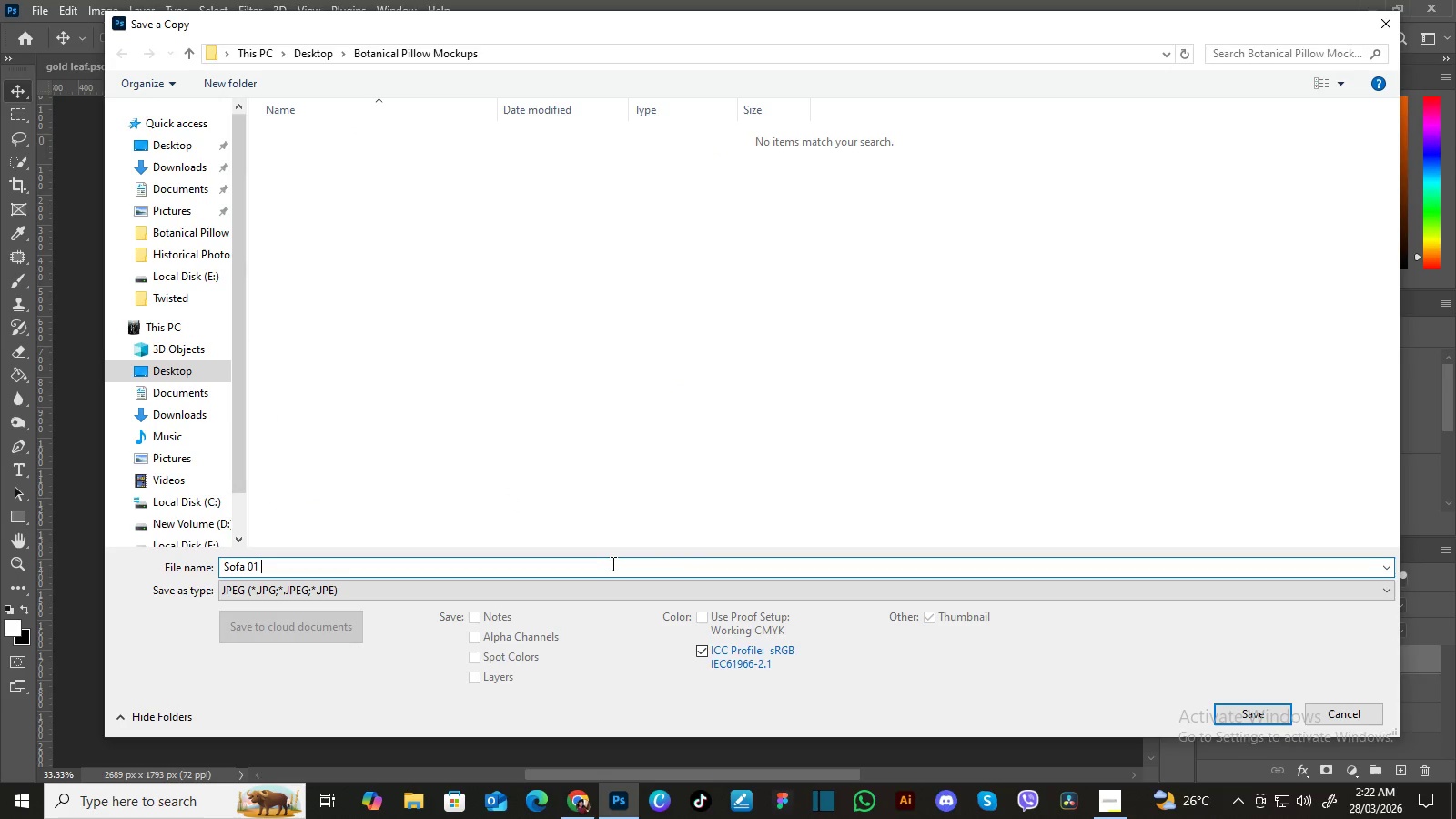 
key(Backspace)
 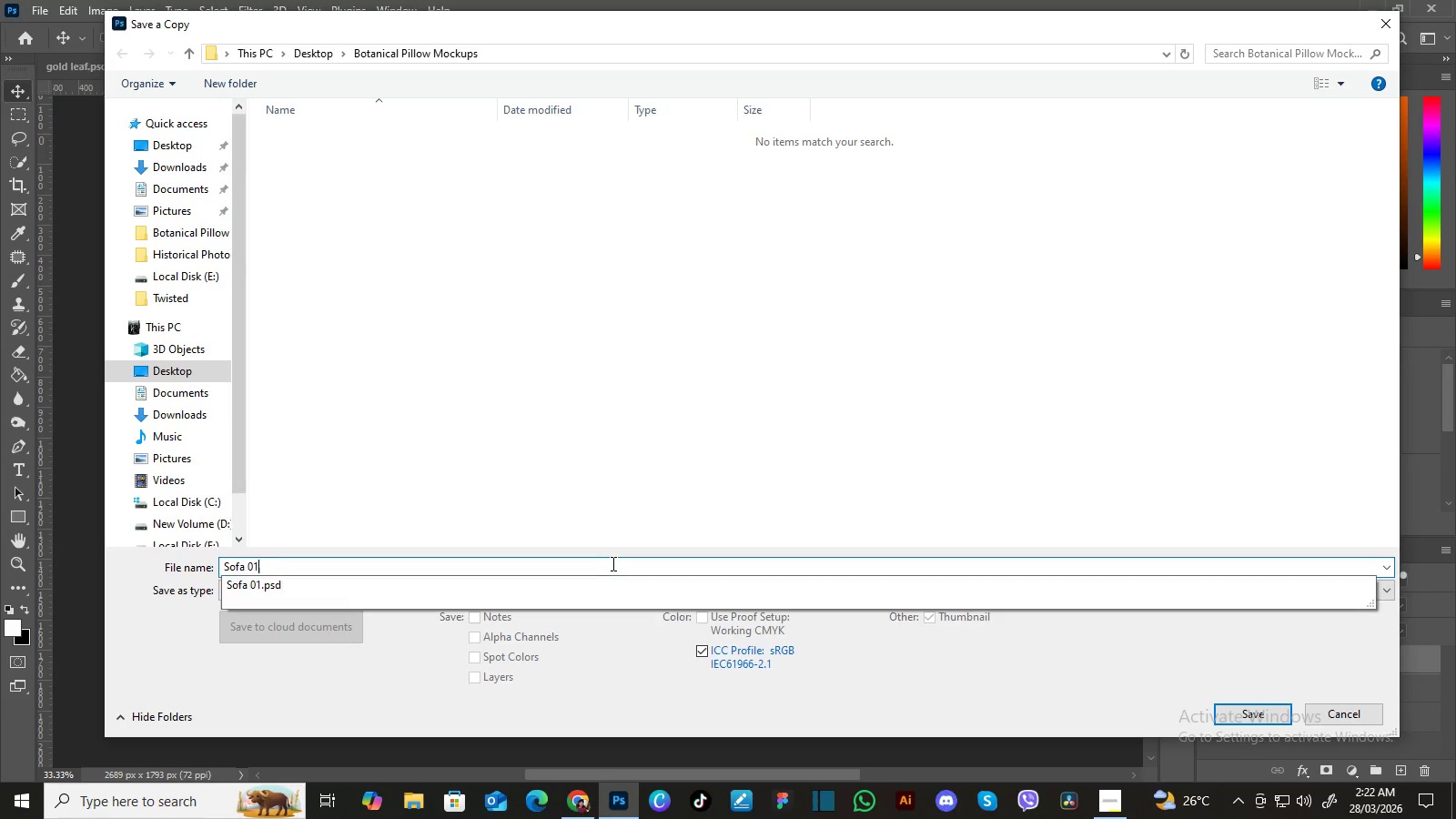 
key(Backspace)
 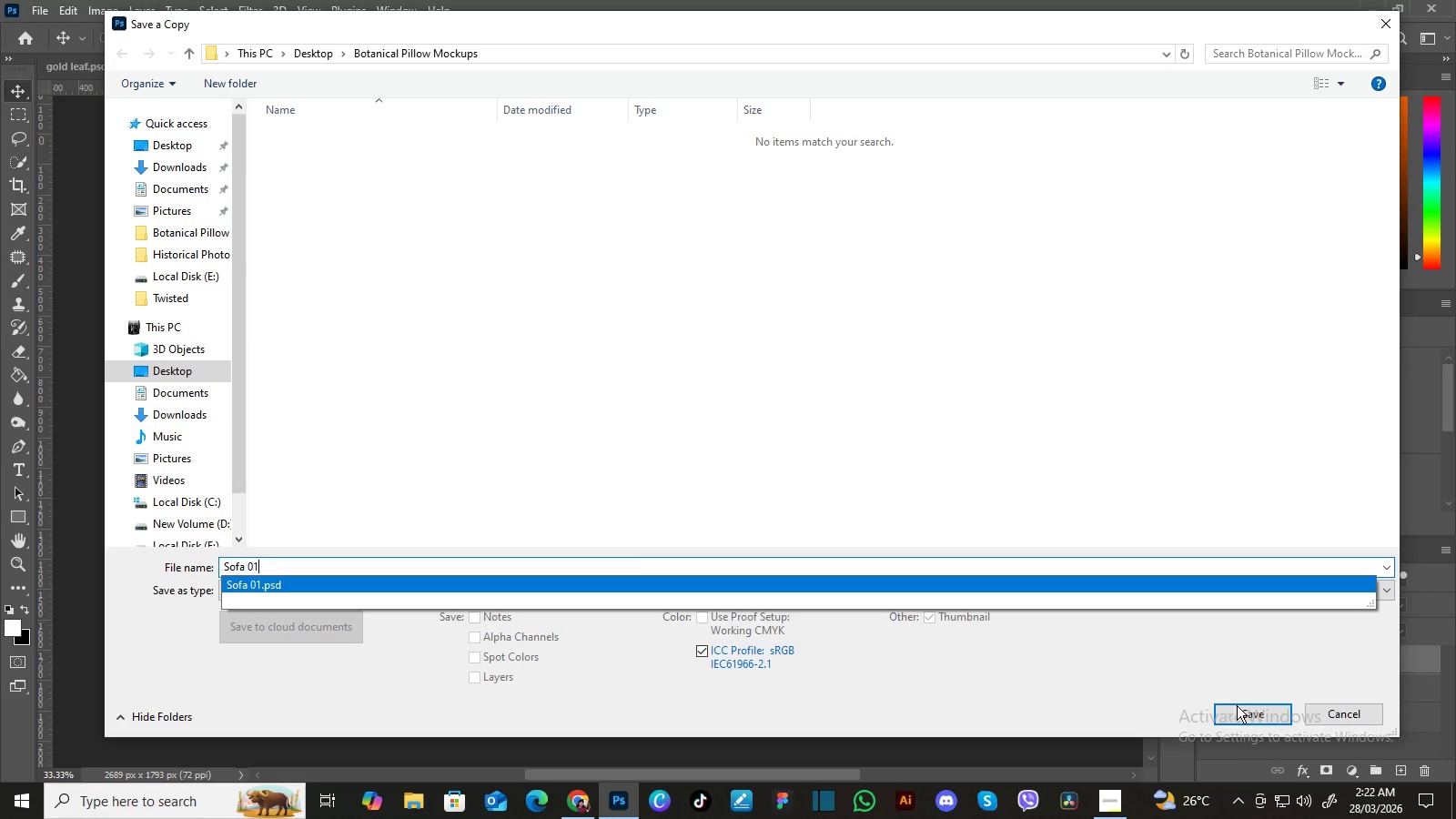 
left_click([1247, 711])
 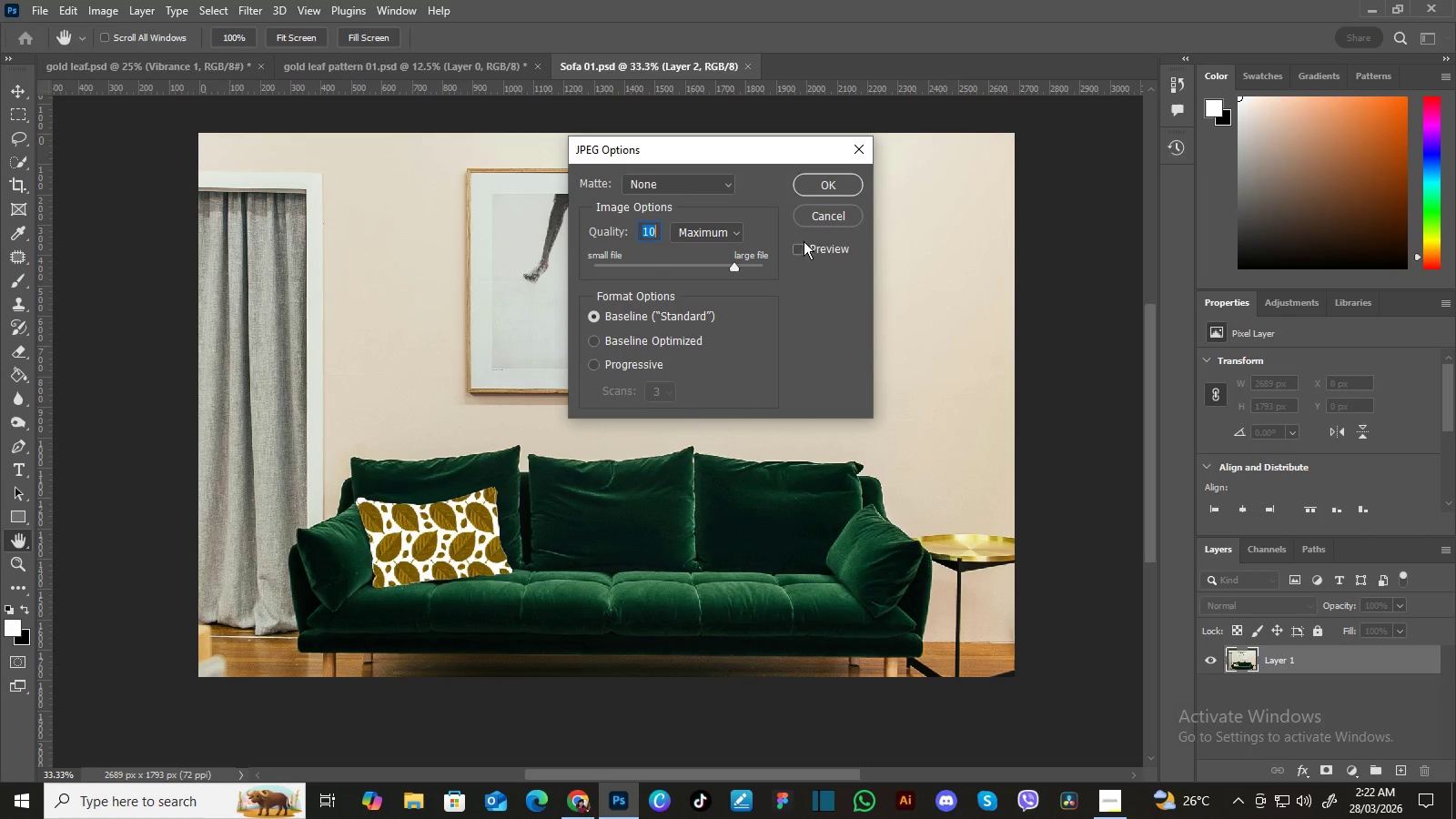 
left_click([824, 187])
 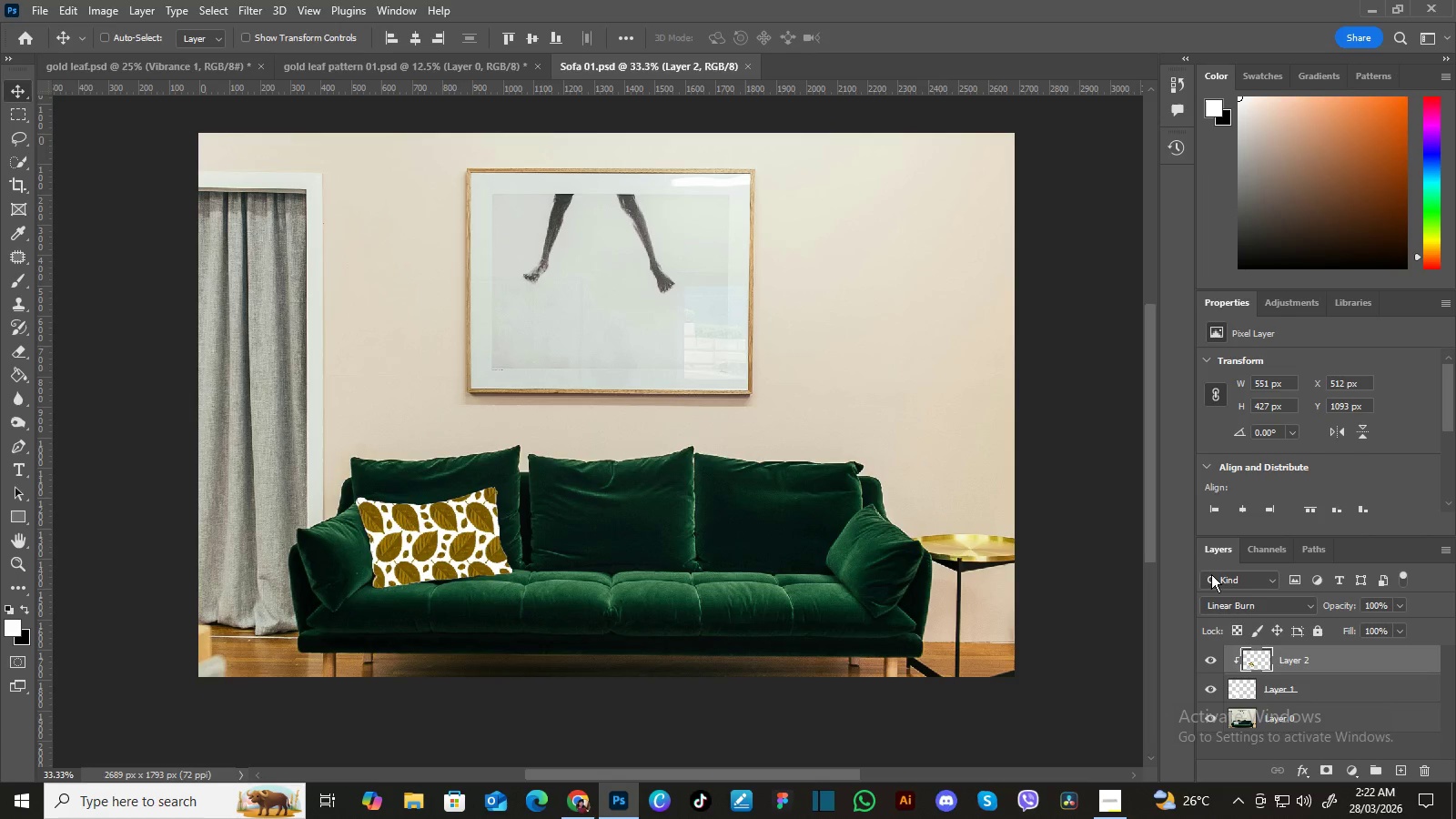 
hold_key(key=ControlLeft, duration=0.62)
left_click([1322, 682])
 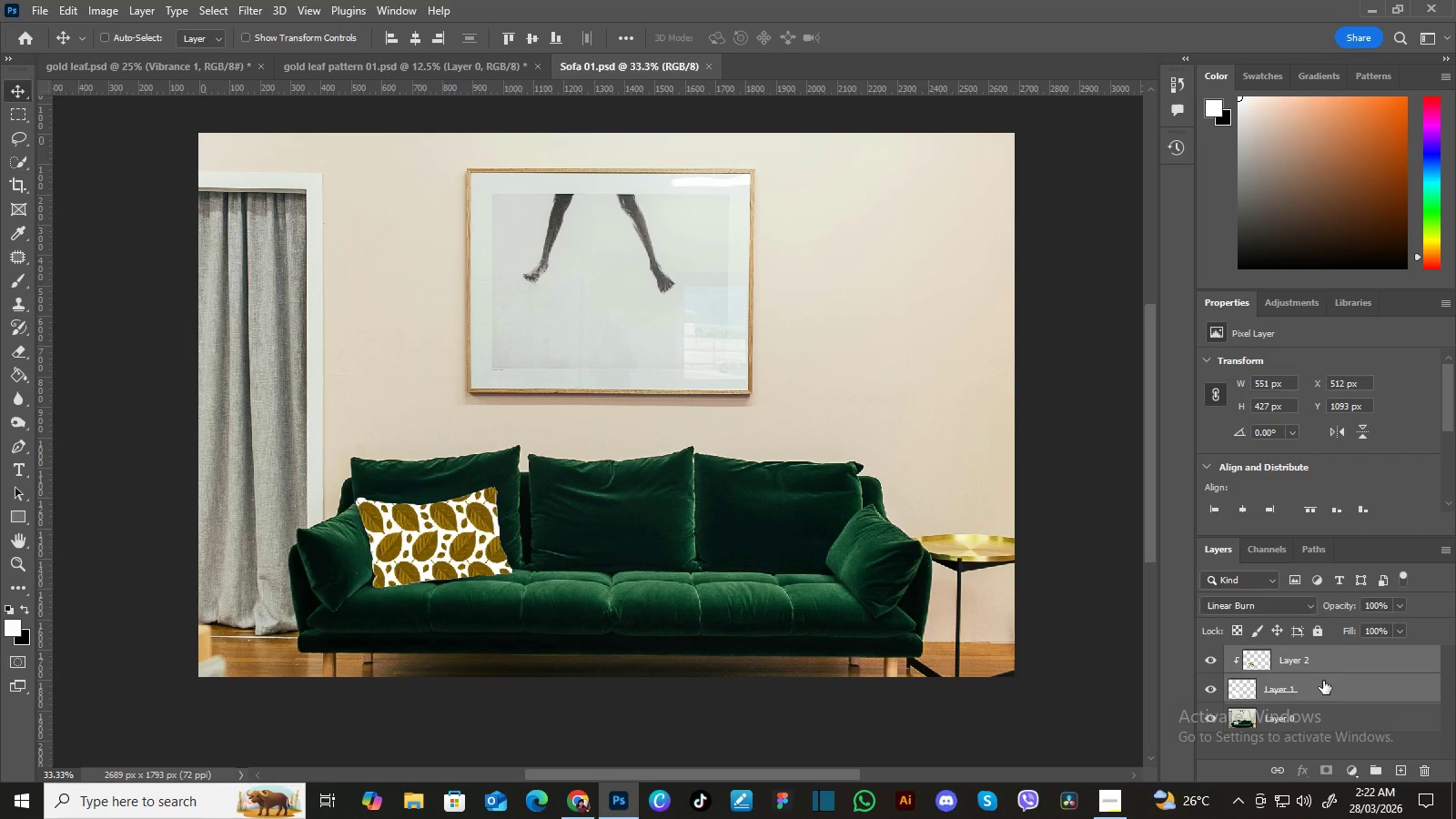 
key(Control+E)
 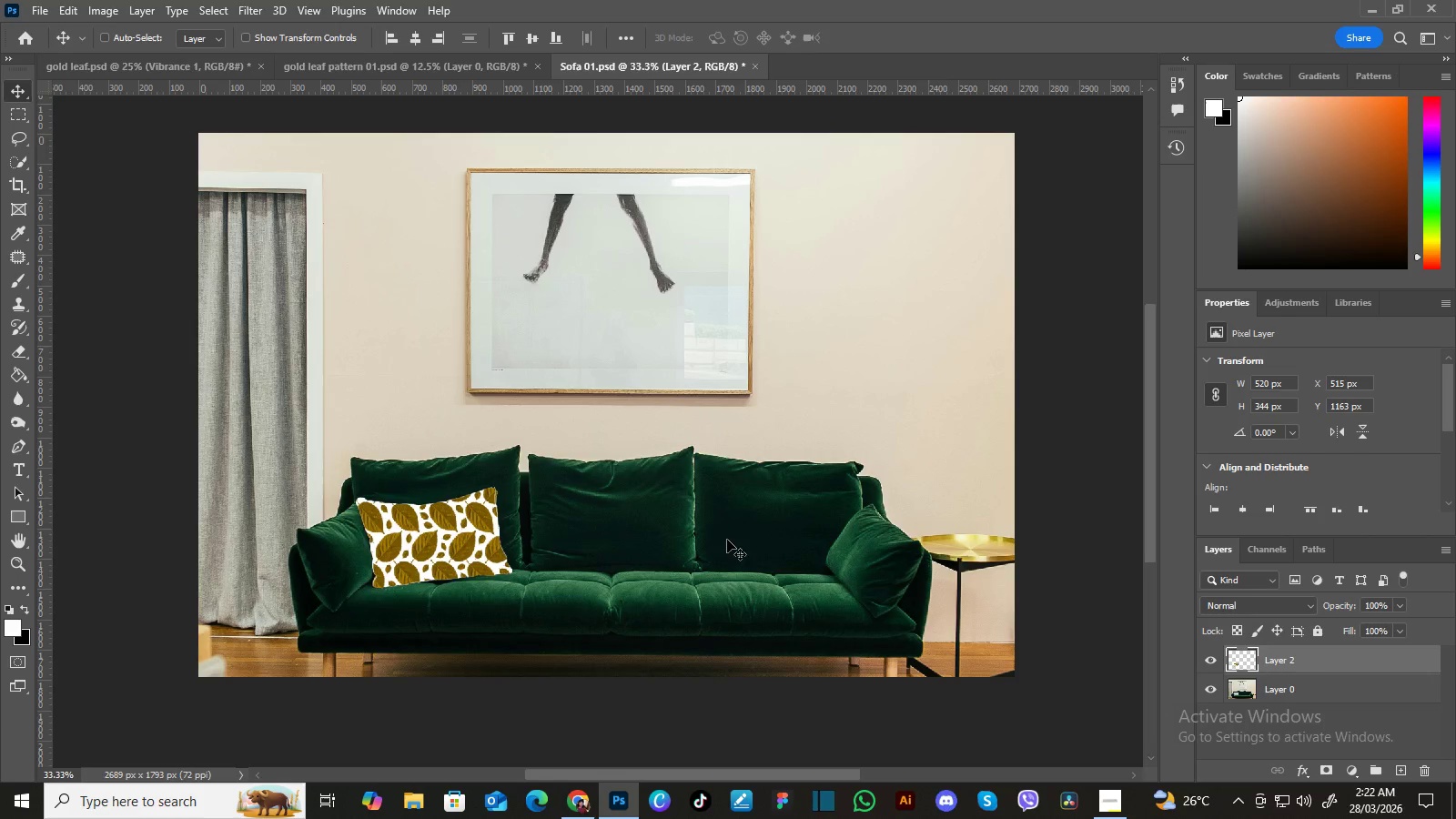 
left_click_drag(start_coordinate=[482, 535], to_coordinate=[575, 500])
 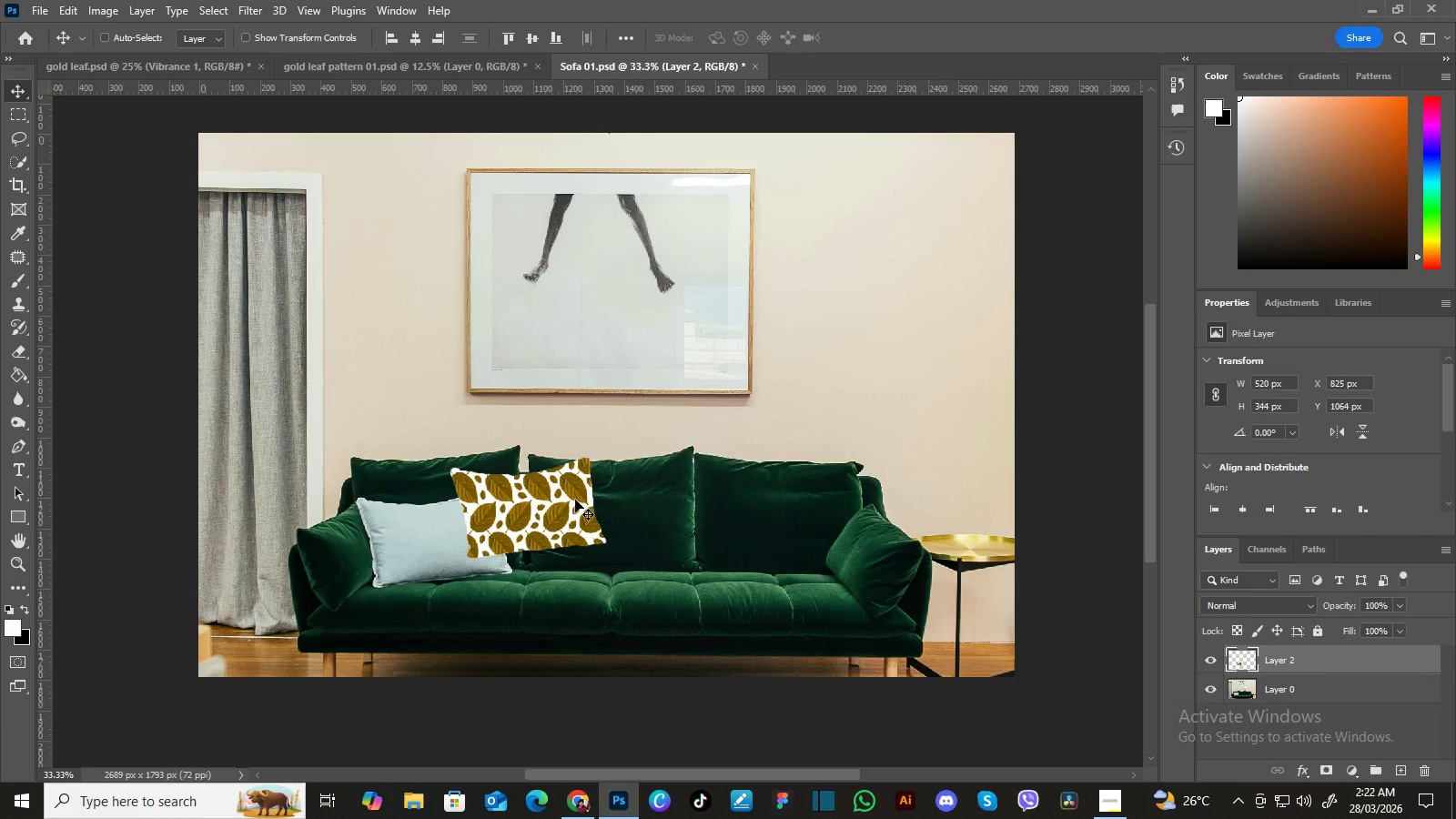 
key(Control+Z)
 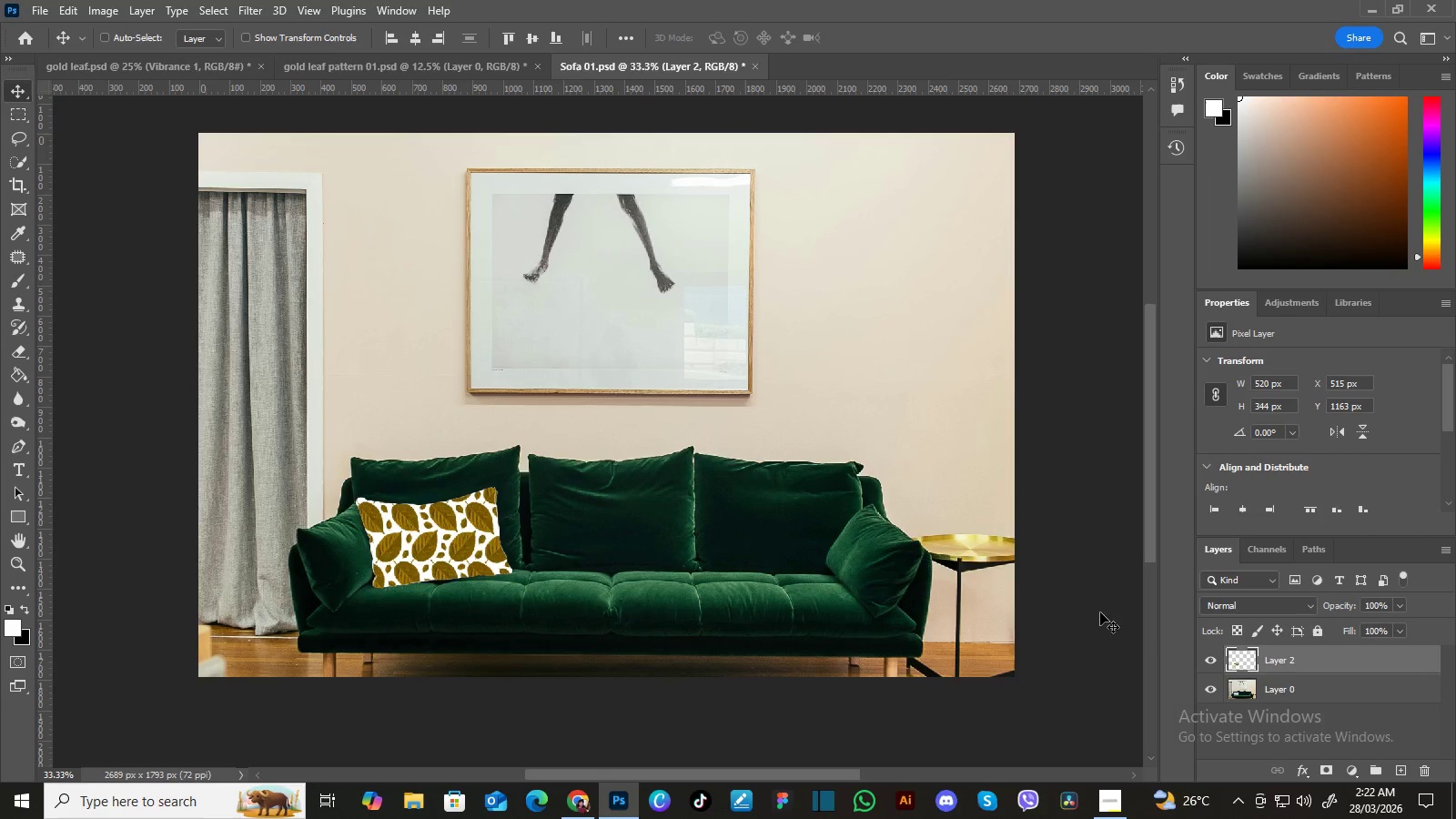 
left_click([1317, 678])
 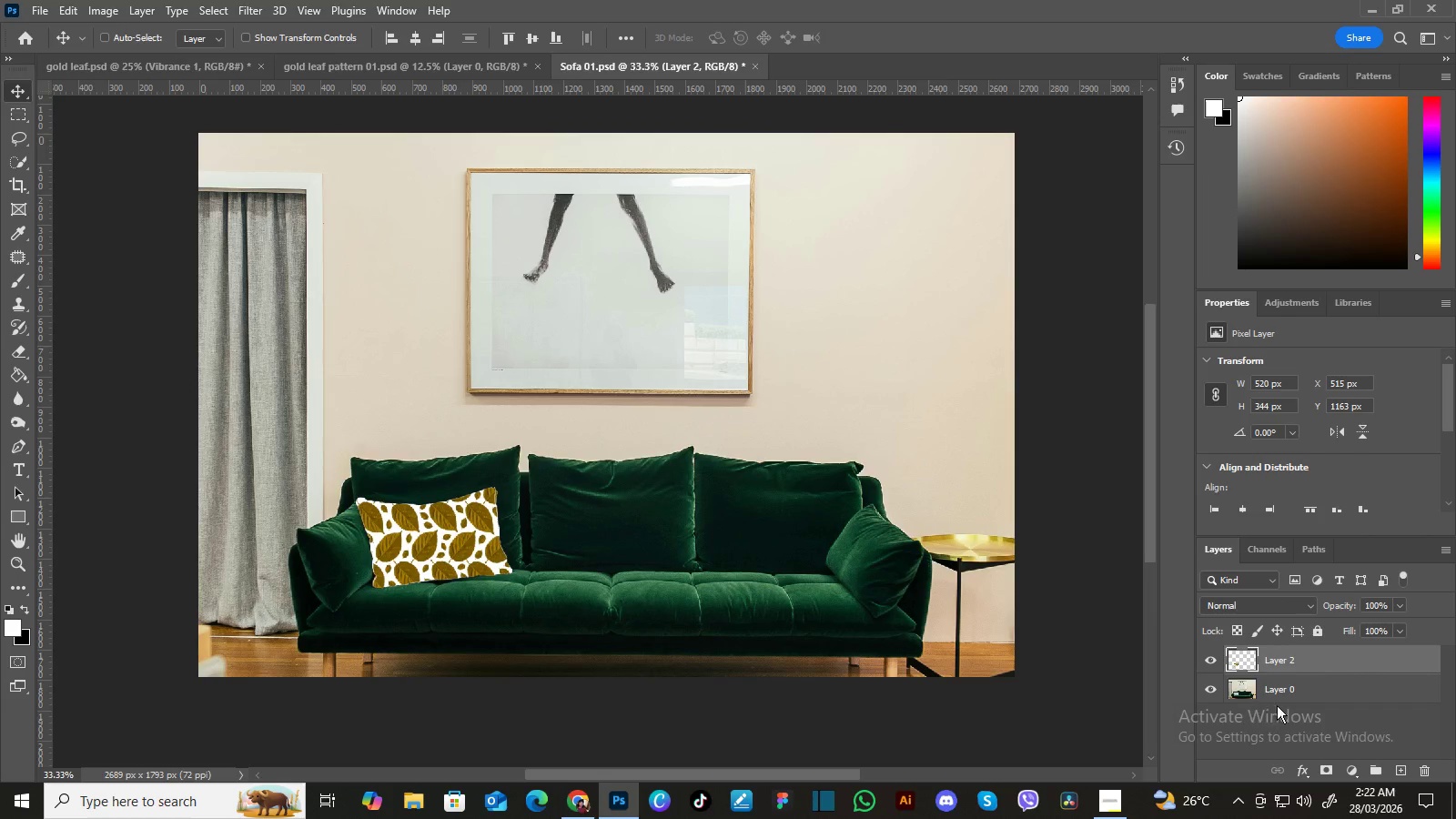 
left_click([1302, 693])
 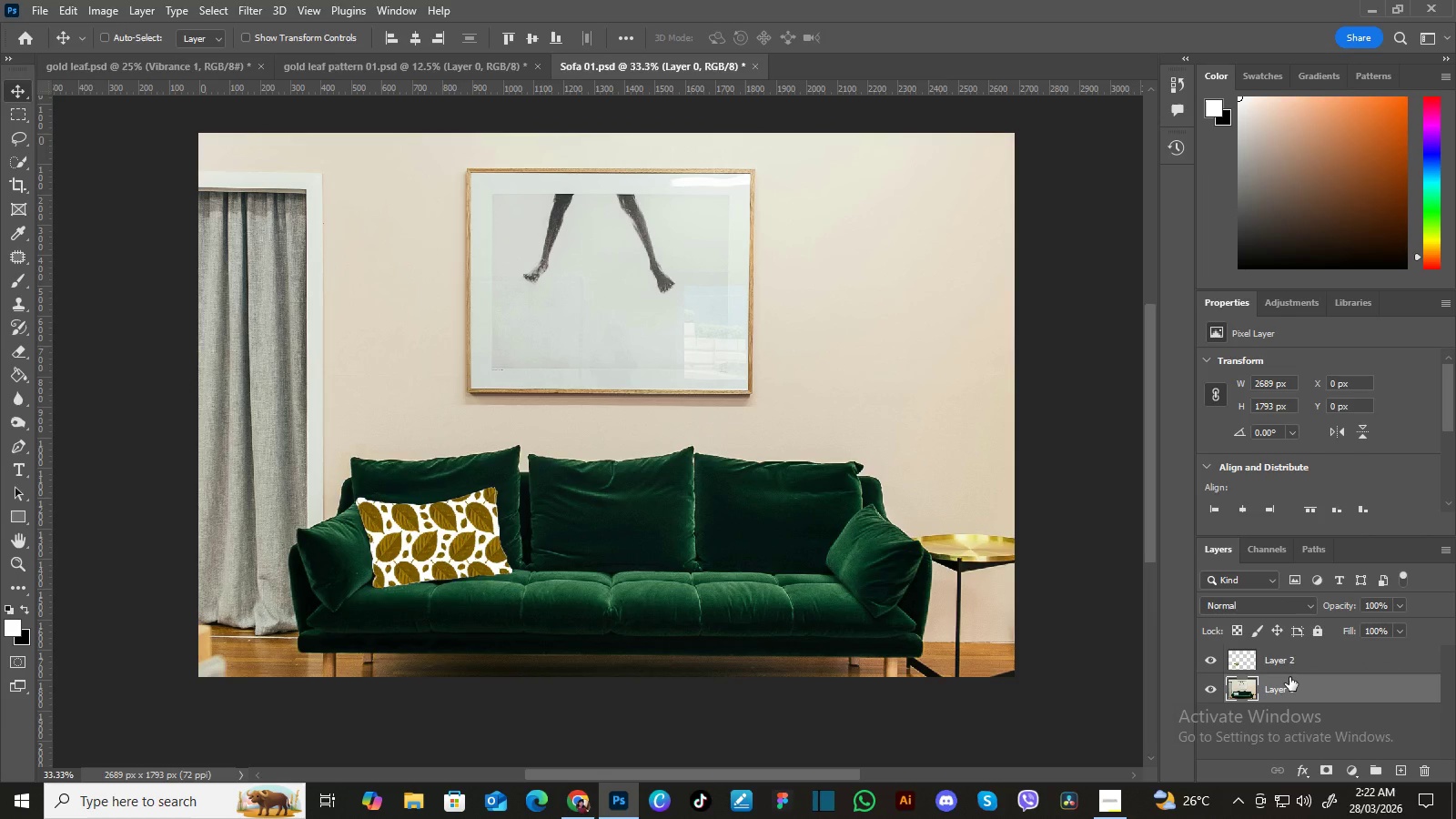 
key(Delete)
 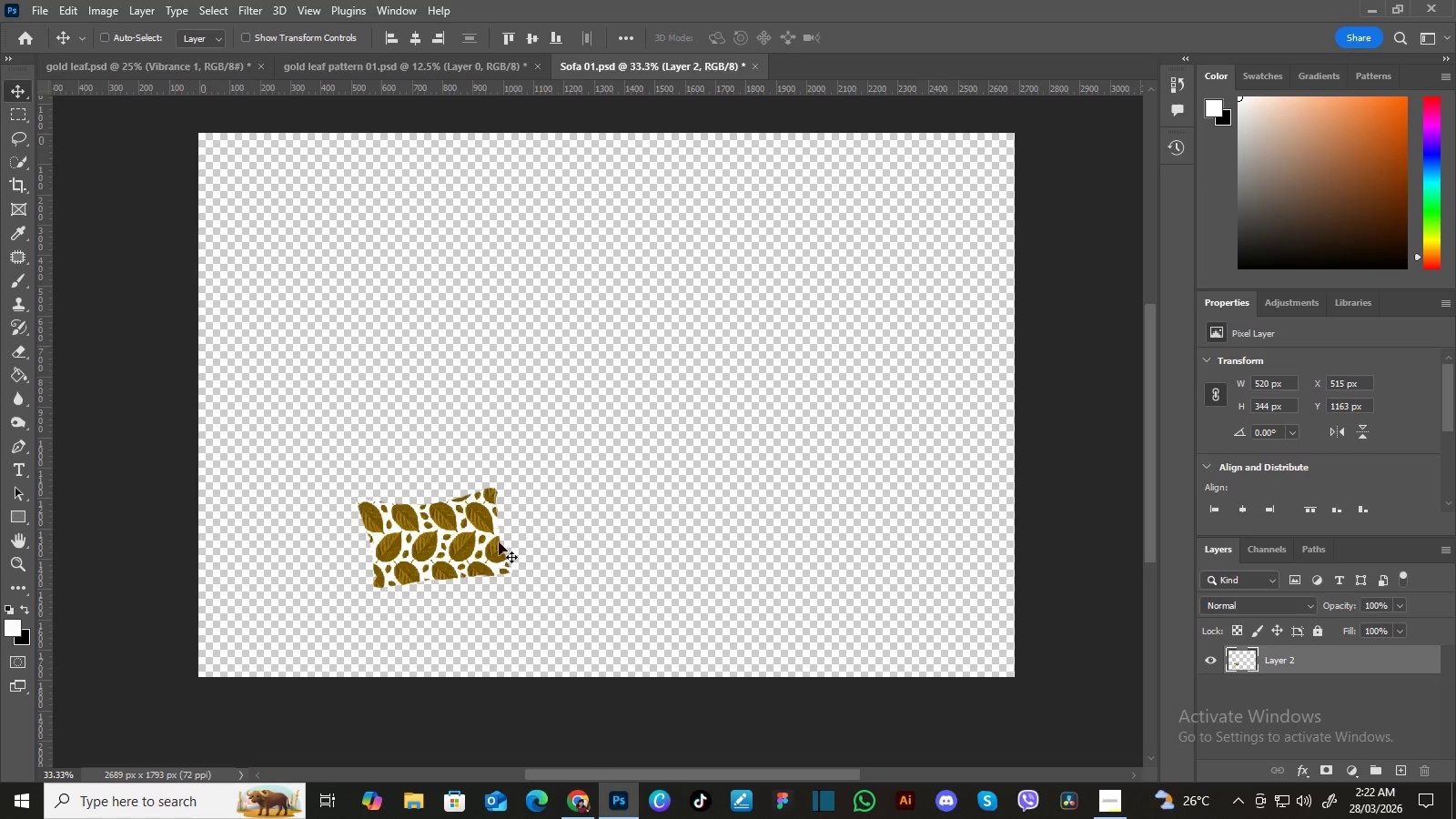 
left_click_drag(start_coordinate=[481, 547], to_coordinate=[636, 423])
 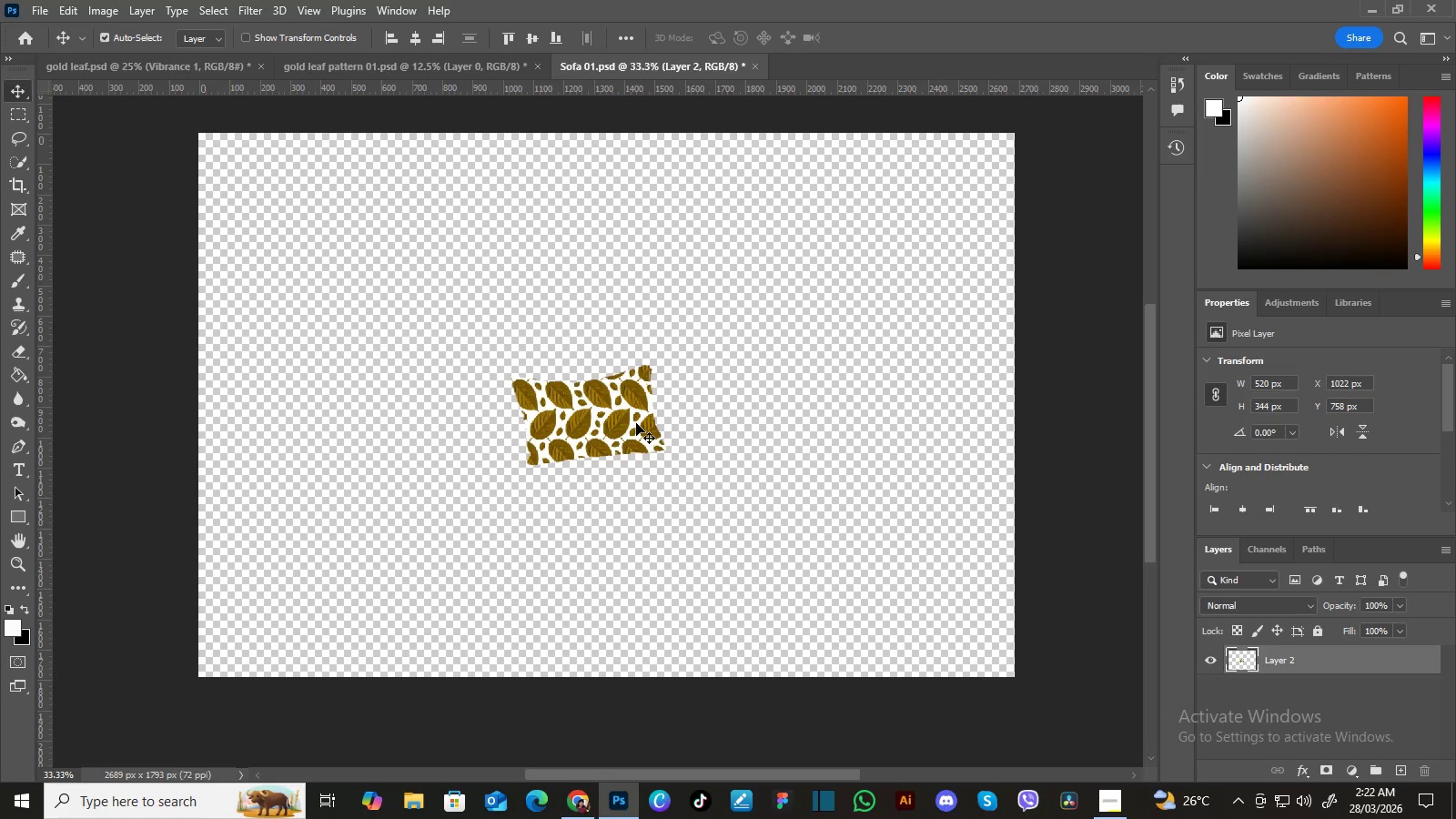 
key(Control+T)
 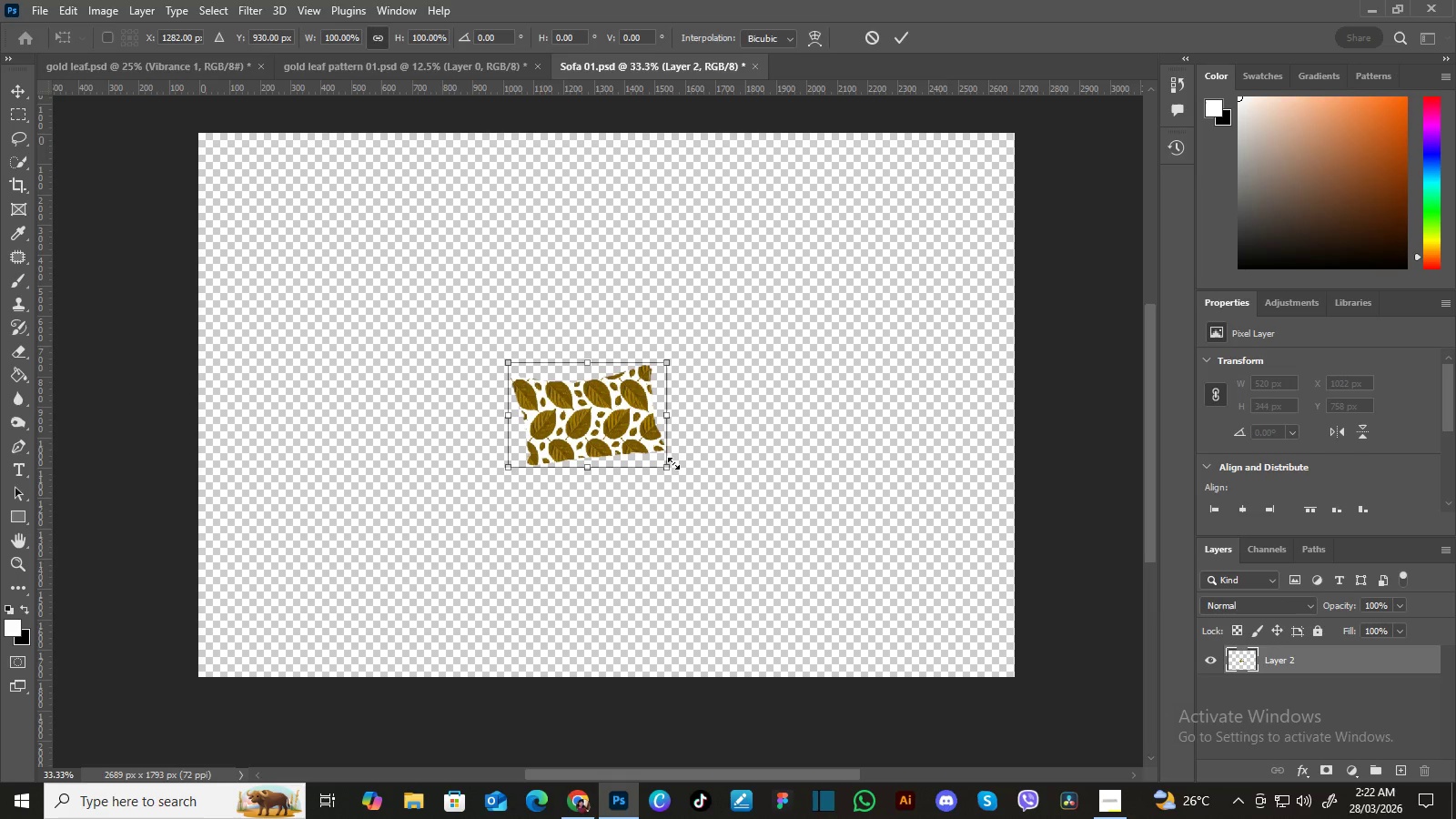 
left_click_drag(start_coordinate=[669, 464], to_coordinate=[800, 578])
 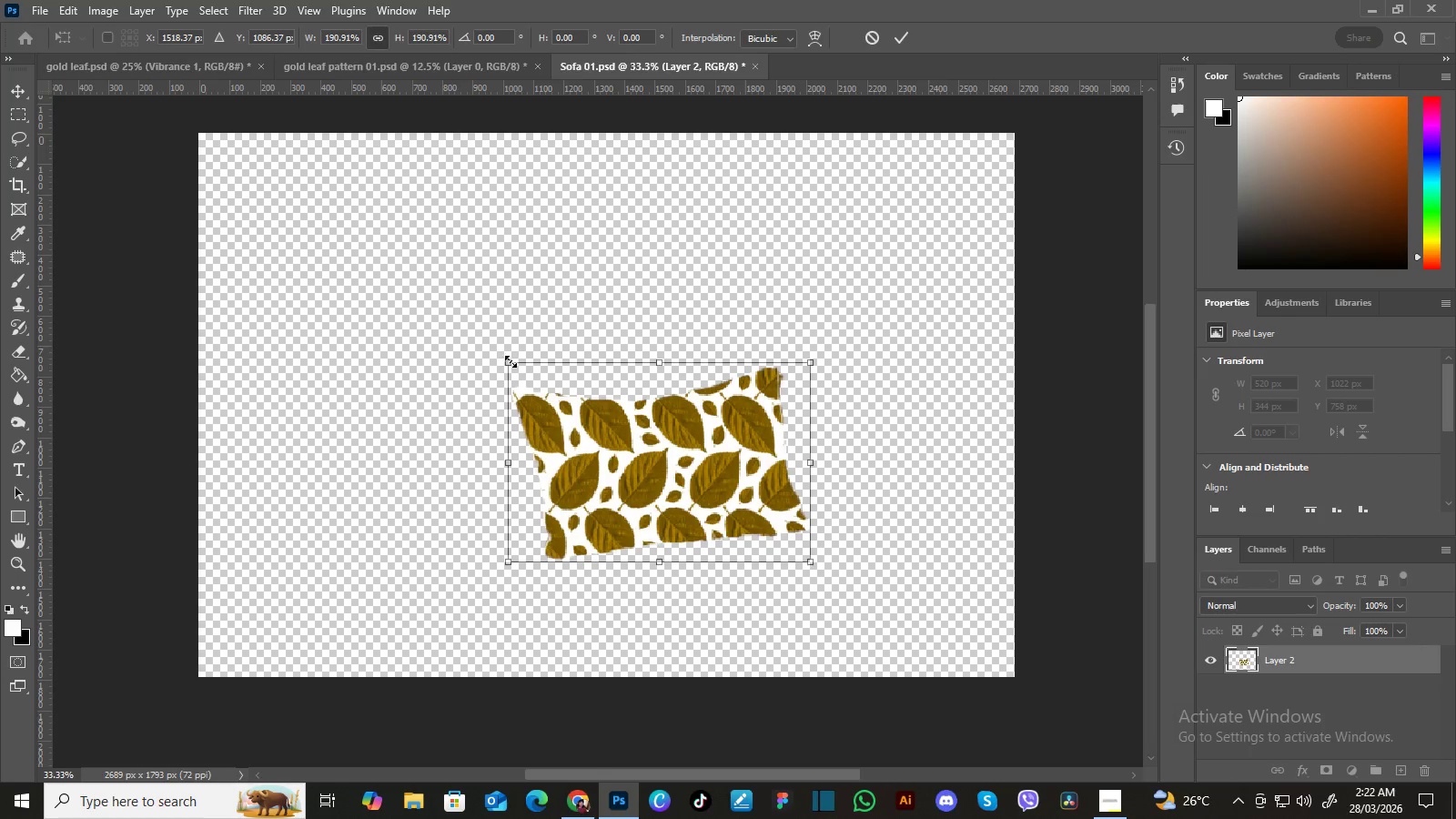 
left_click_drag(start_coordinate=[506, 359], to_coordinate=[410, 261])
 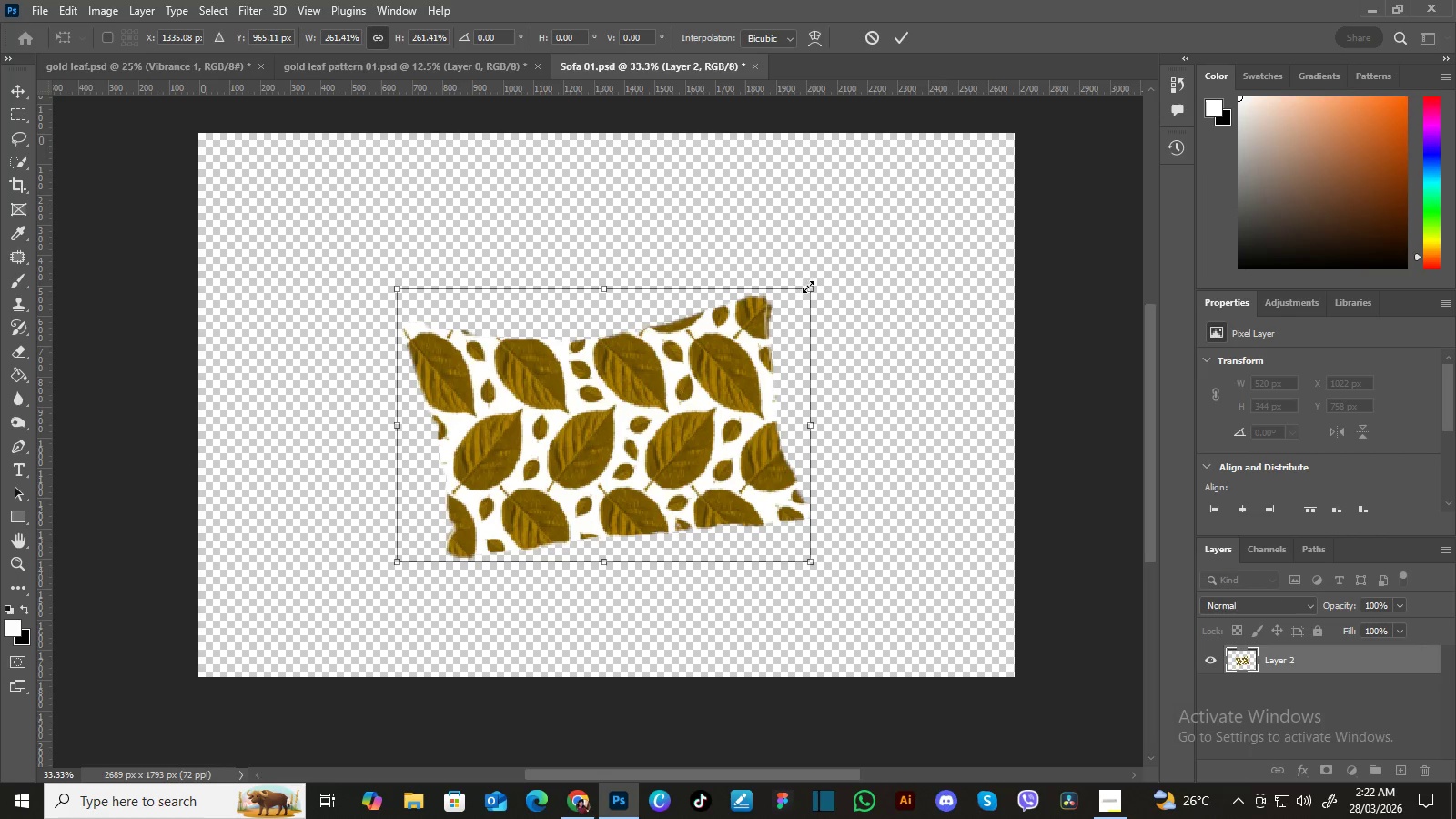 
left_click_drag(start_coordinate=[808, 287], to_coordinate=[877, 228])
 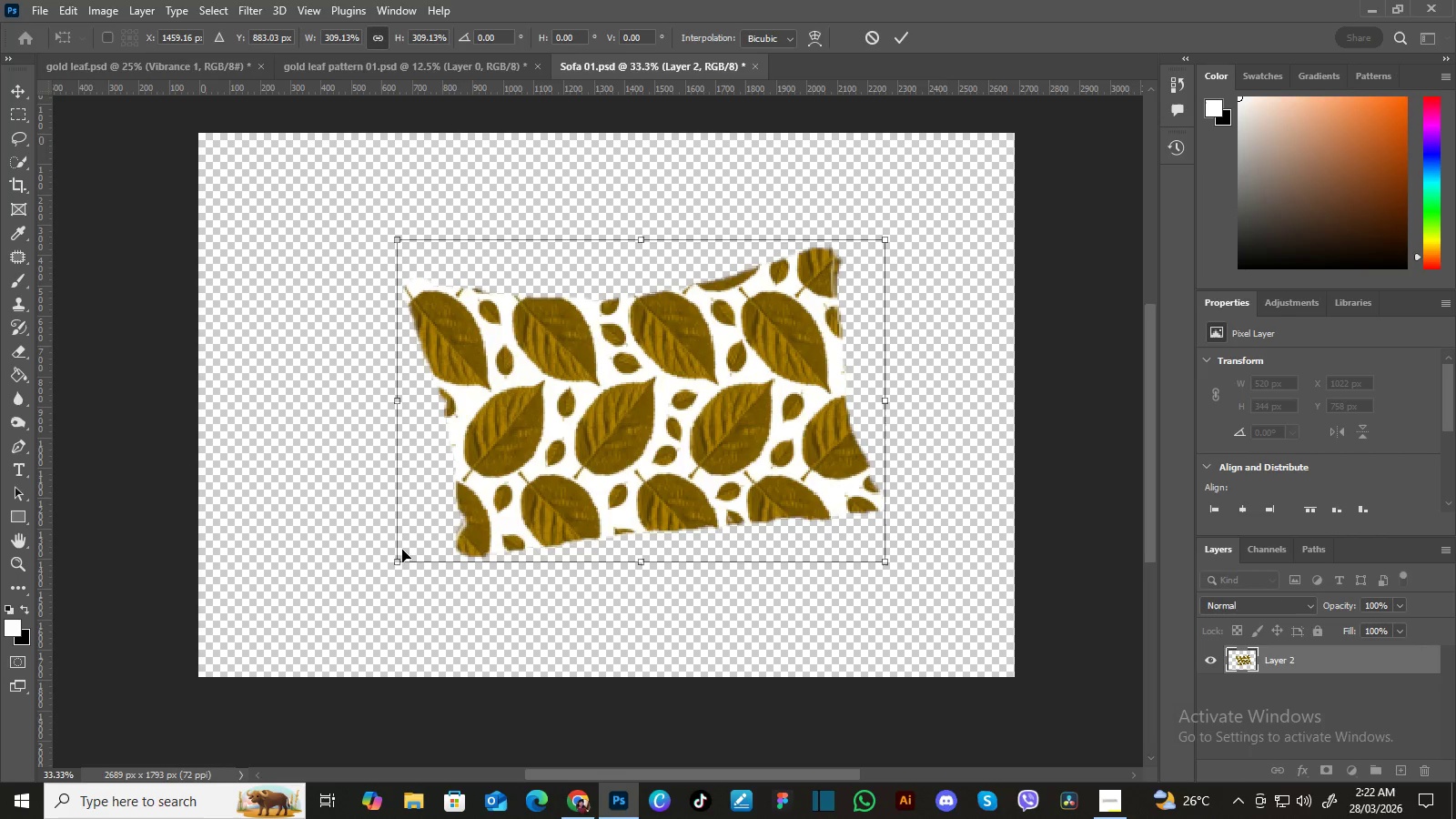 
left_click_drag(start_coordinate=[398, 558], to_coordinate=[319, 599])
 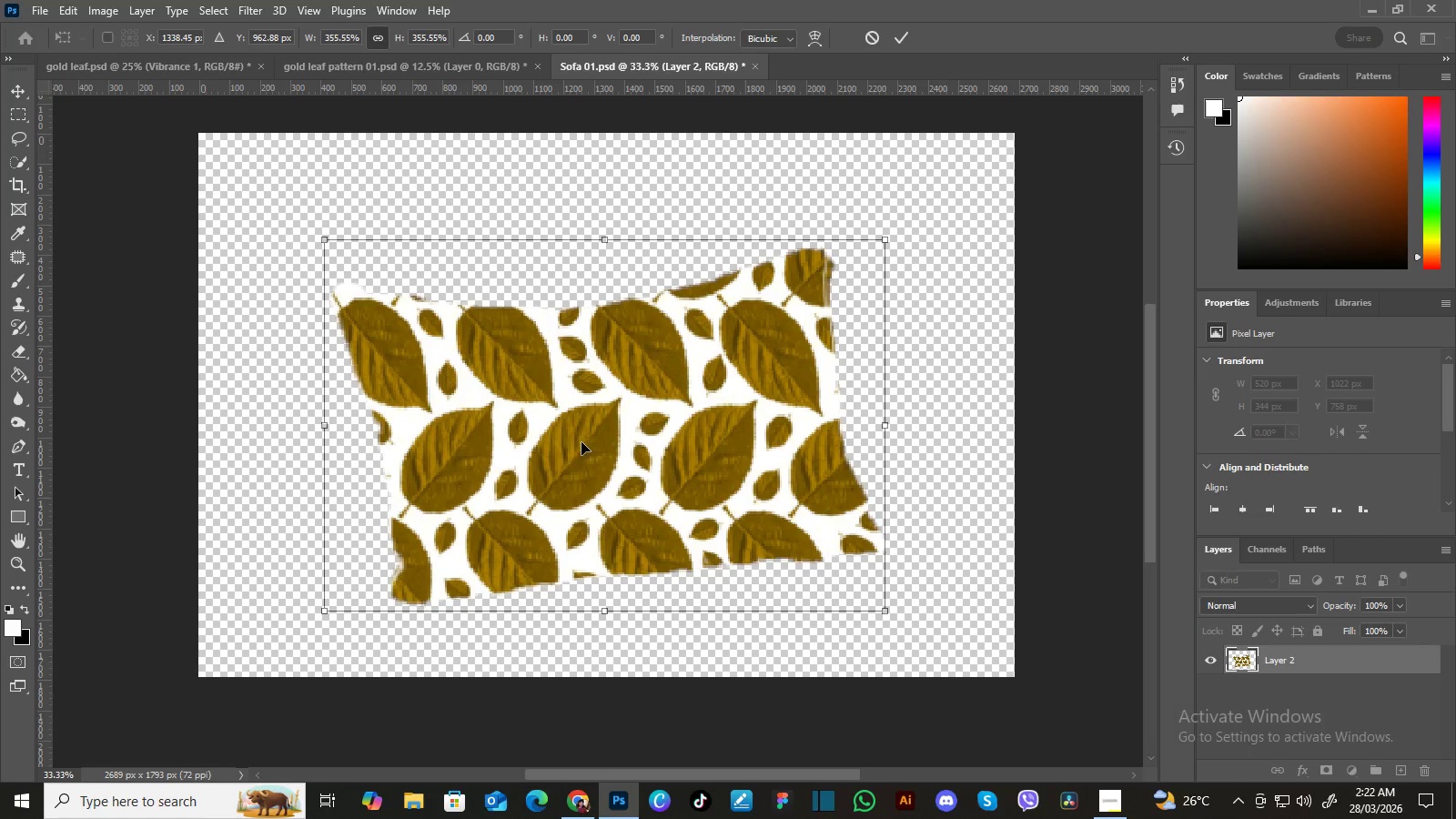 
left_click_drag(start_coordinate=[581, 442], to_coordinate=[592, 412])
 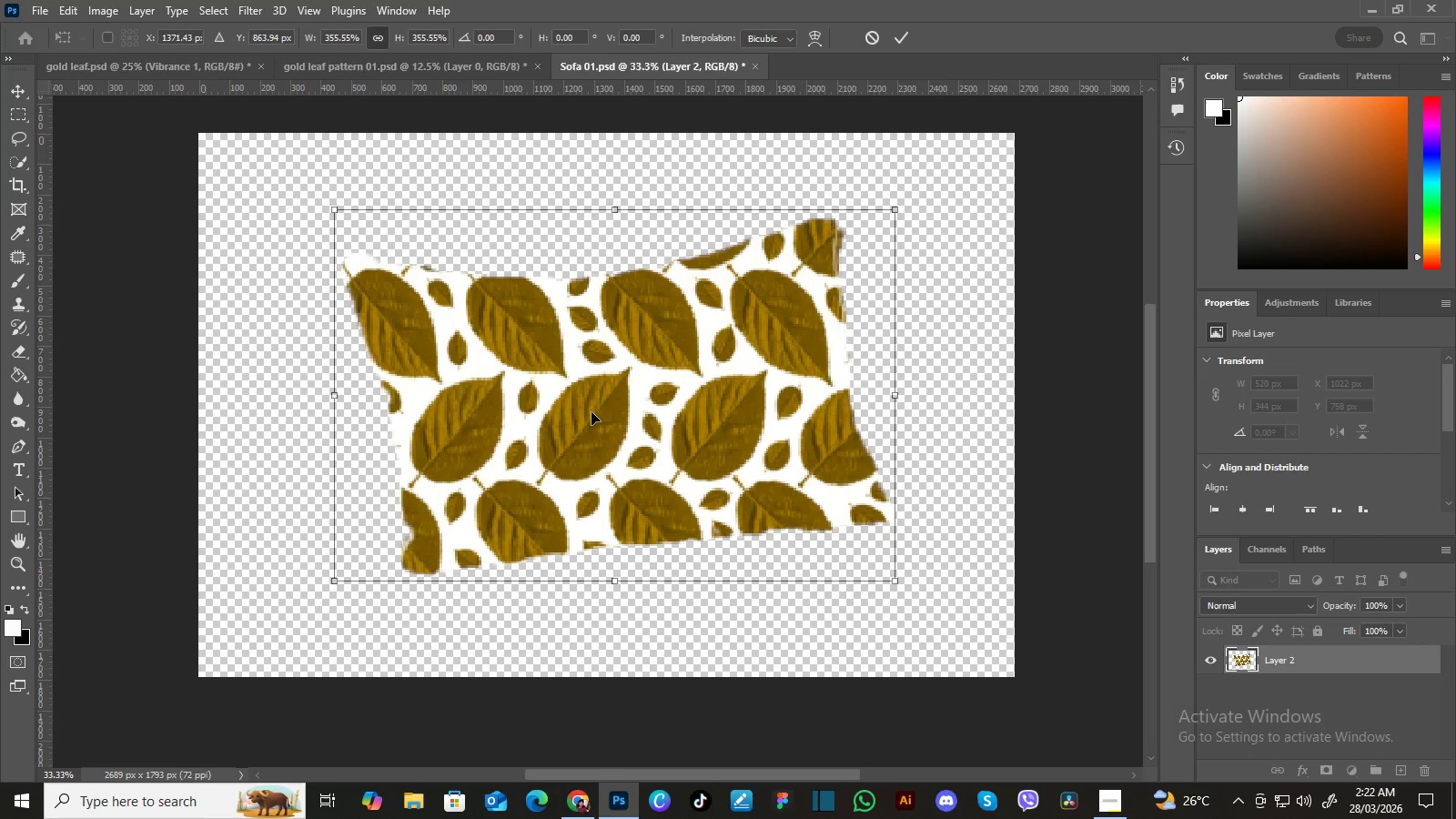 
key(Enter)
 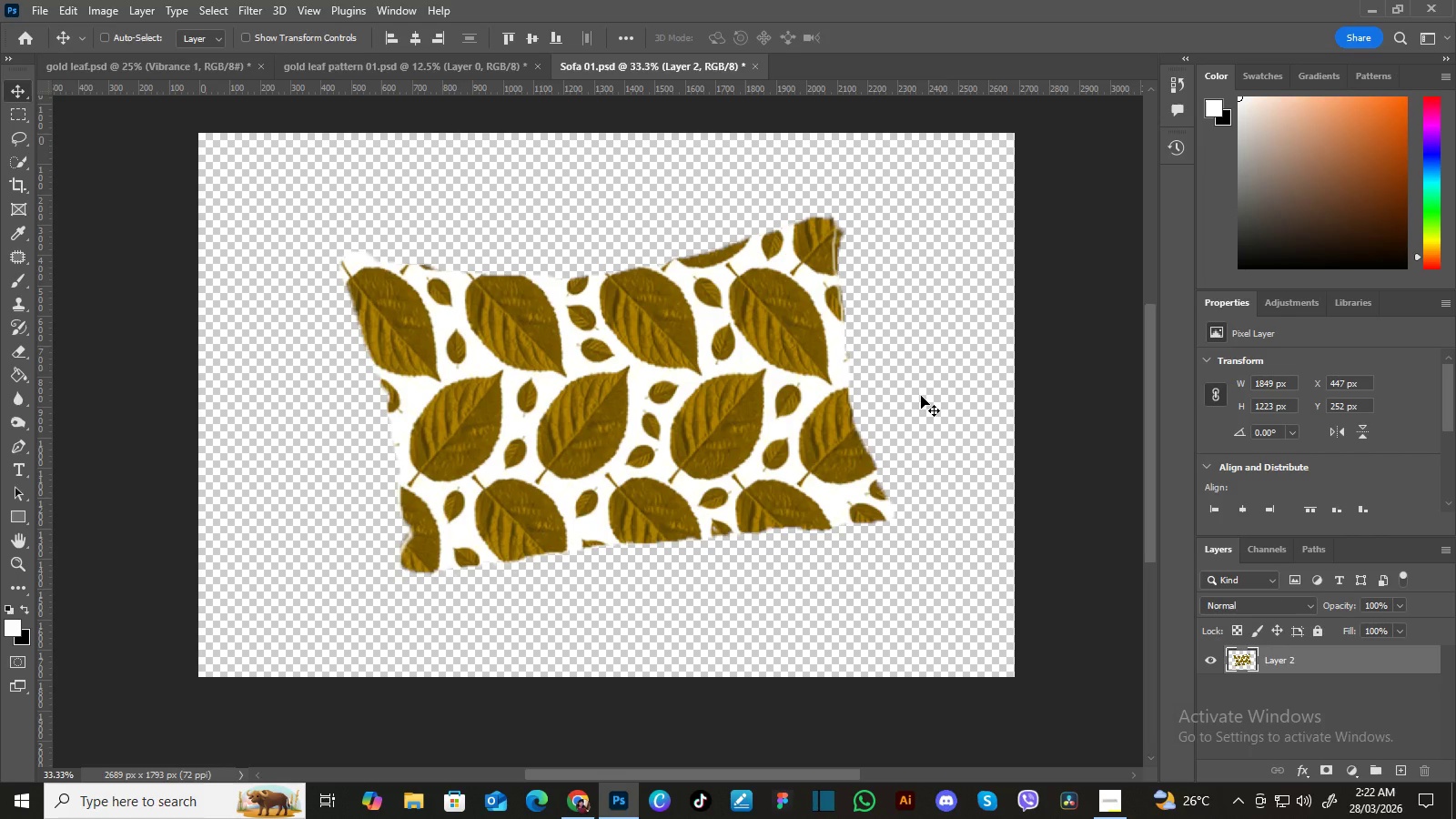 
wait(13.55)
 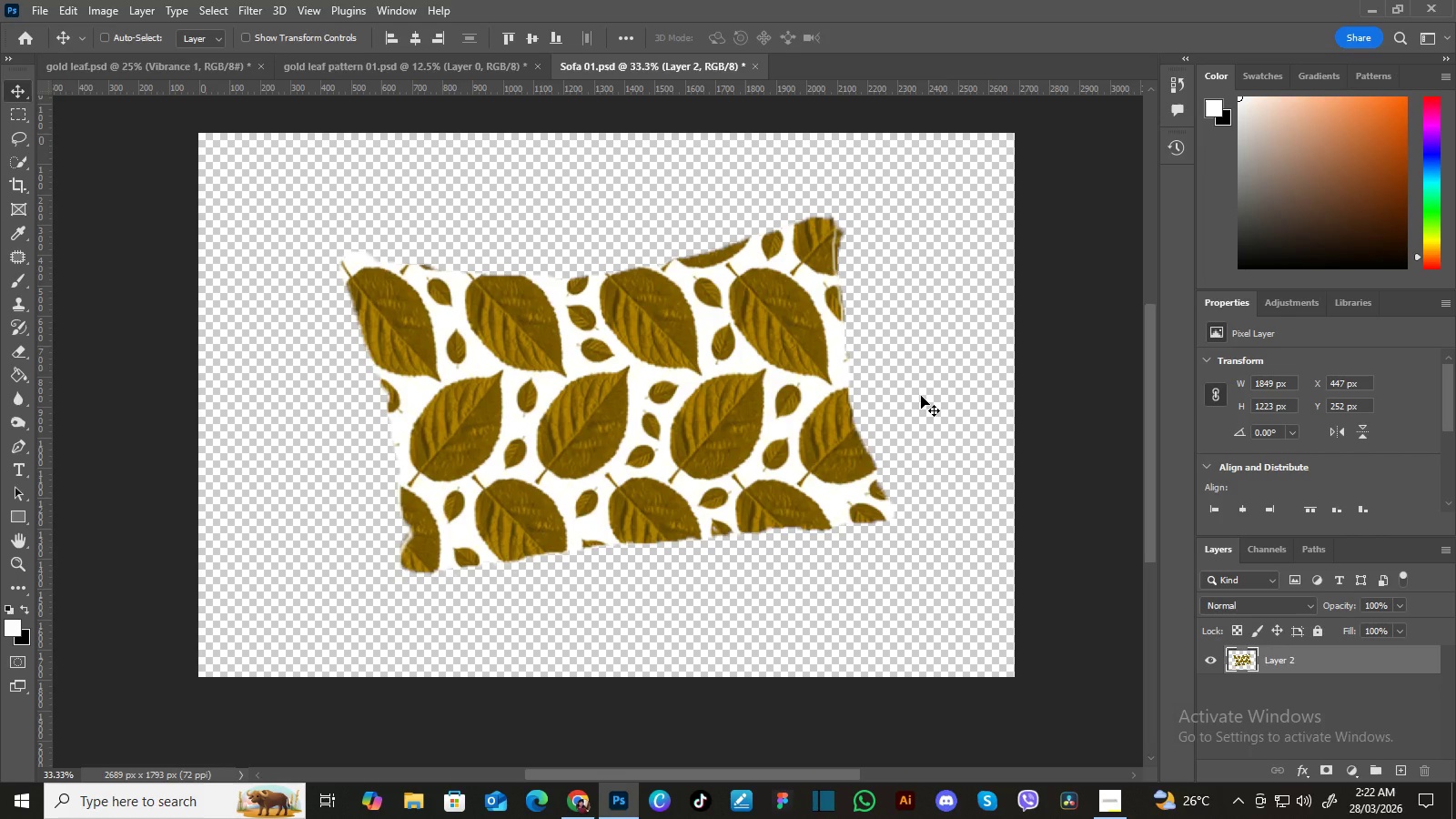 
key(Control+Equal)
 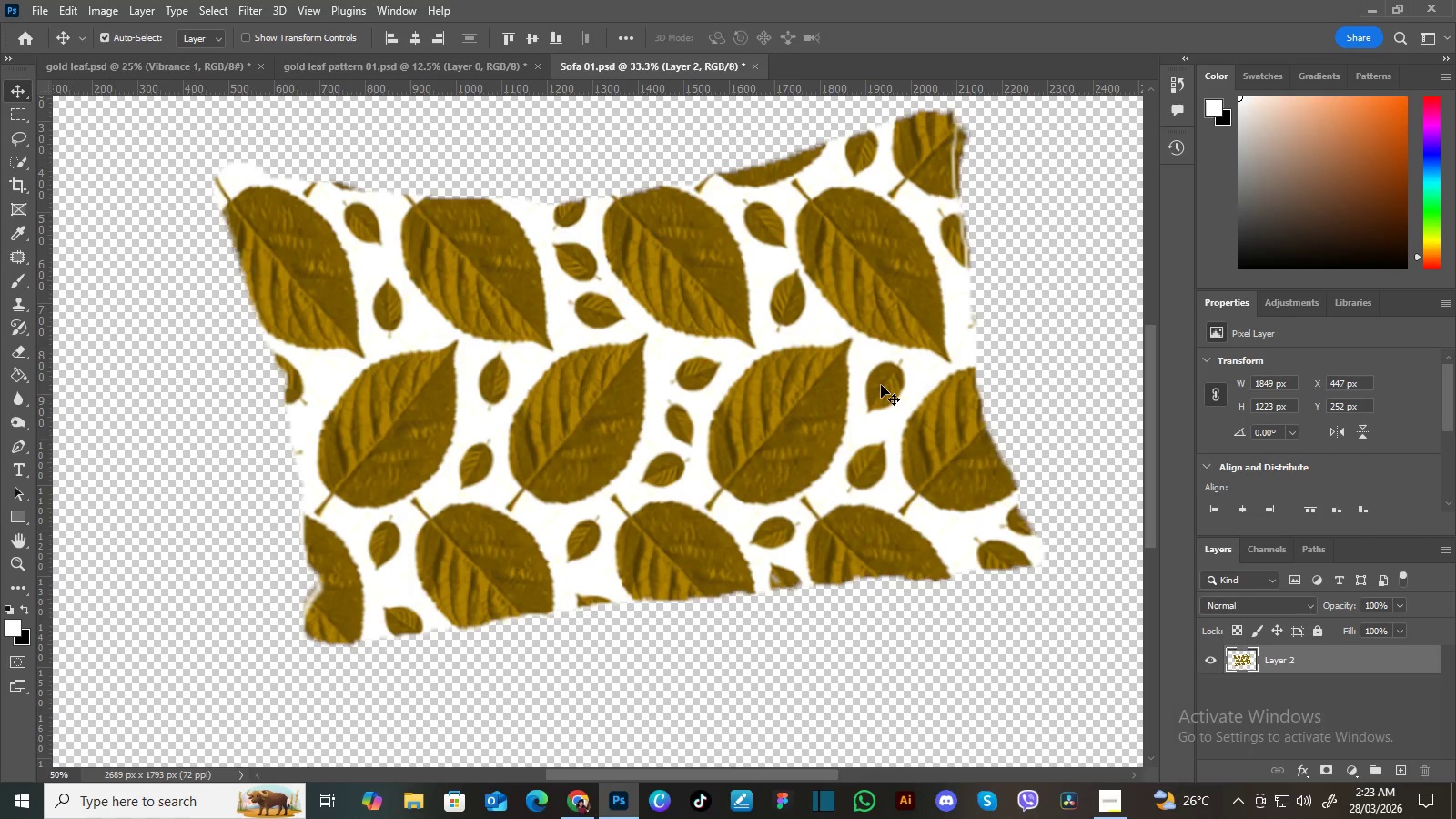 
key(Control+Equal)
 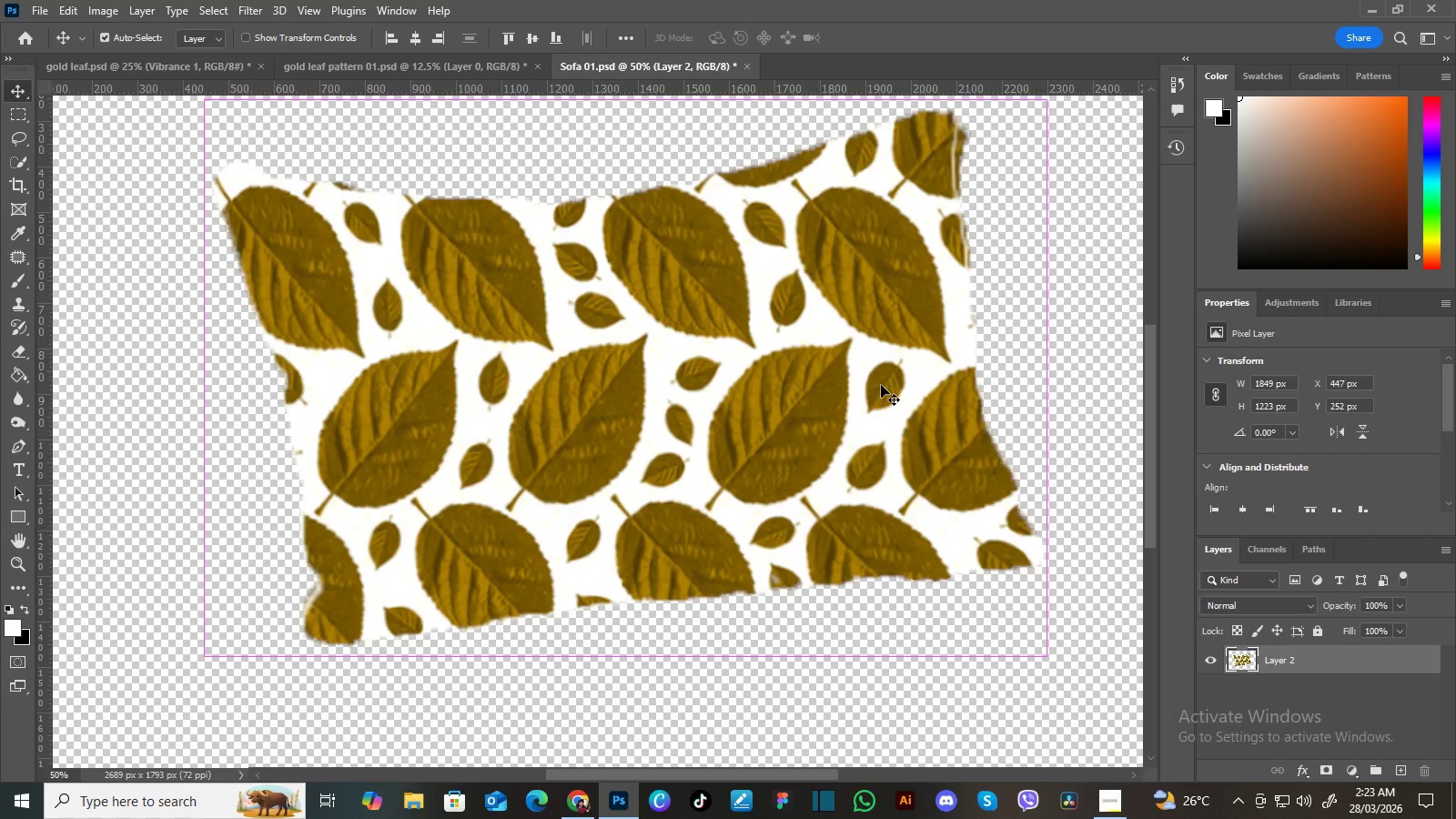 
key(Control+Minus)
 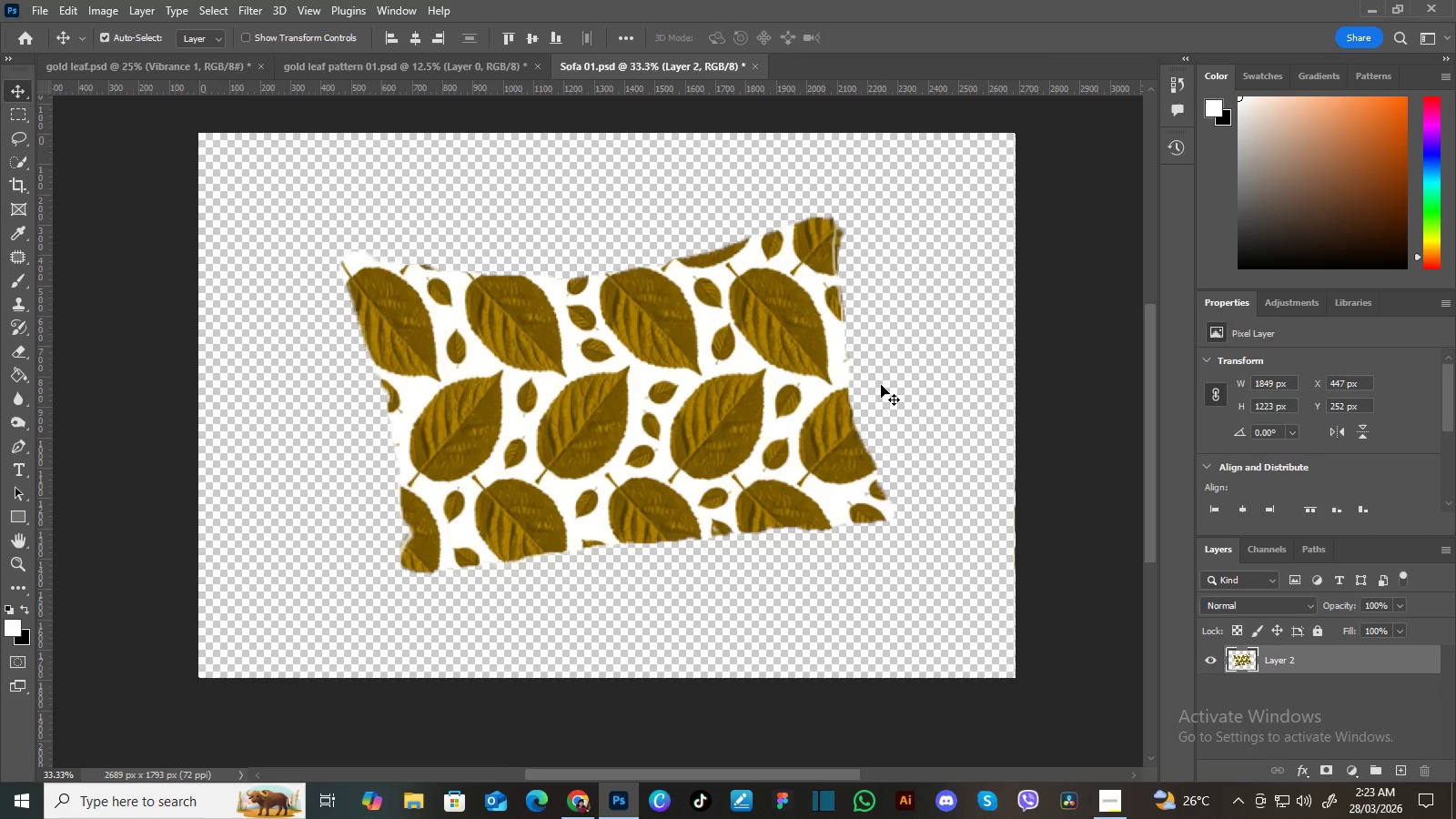 
key(Control+Minus)
 